 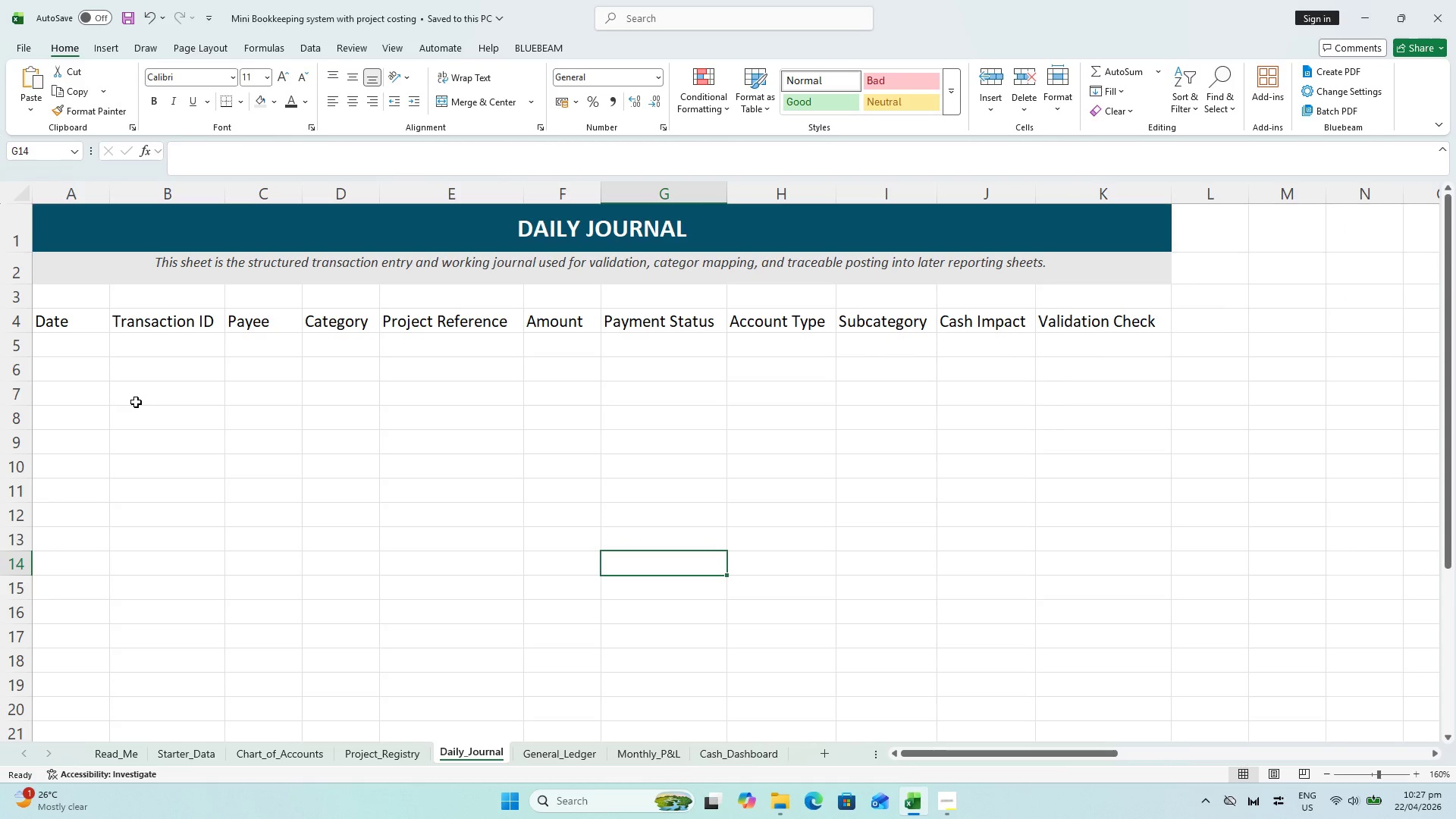 
left_click([74, 321])
 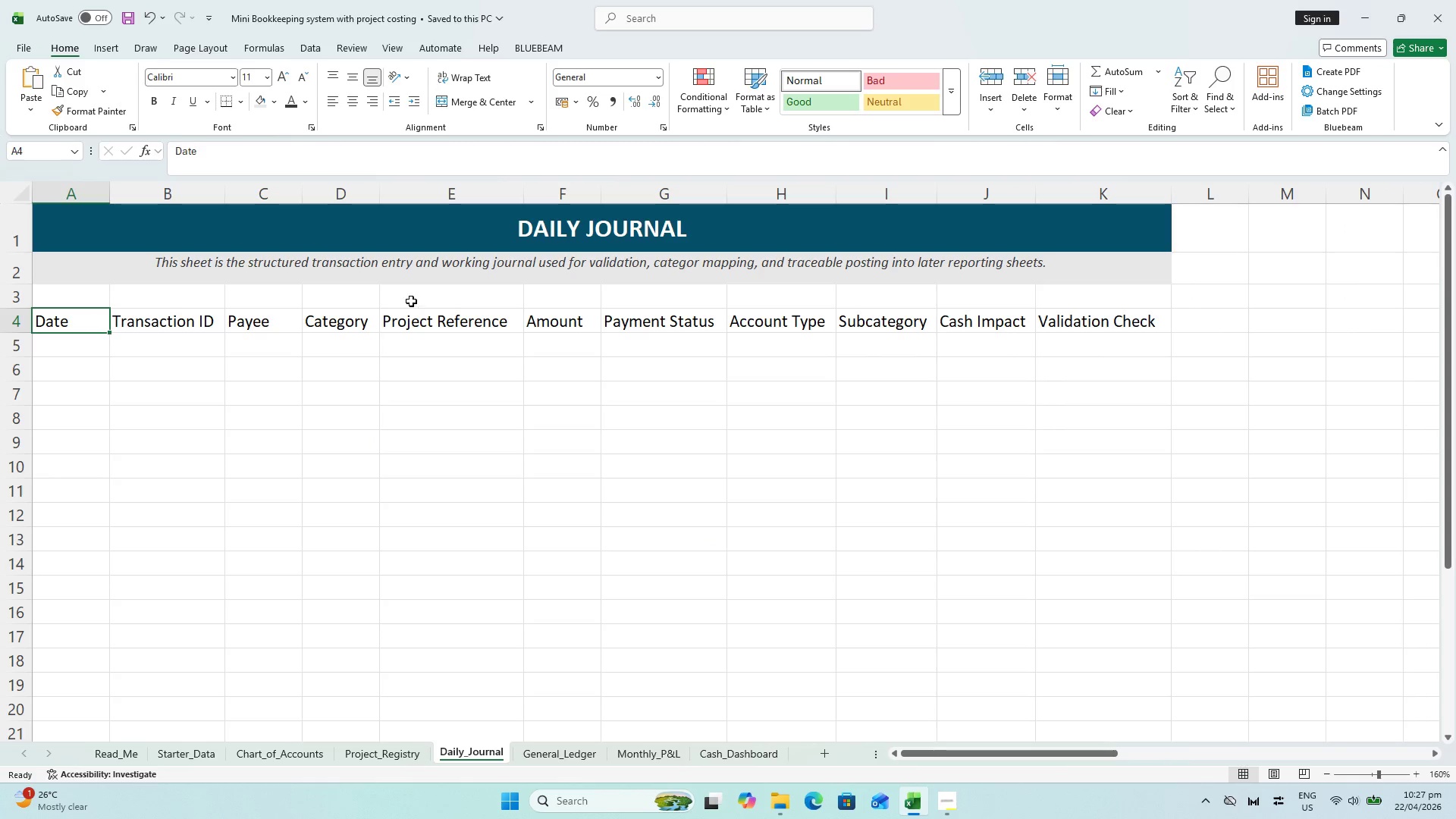 
hold_key(key=ShiftLeft, duration=1.11)
left_click([1077, 313])
 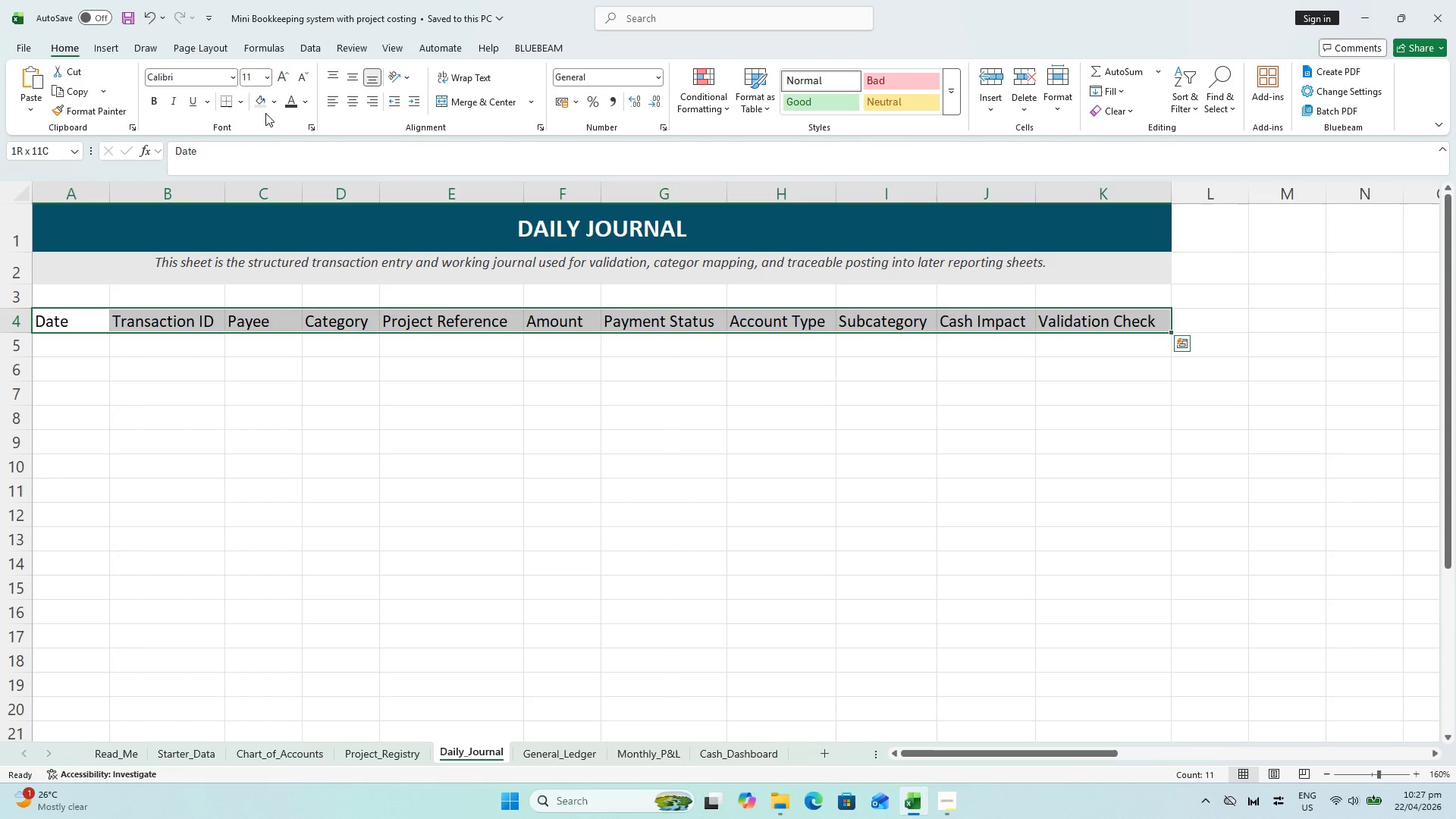 
wait(5.17)
 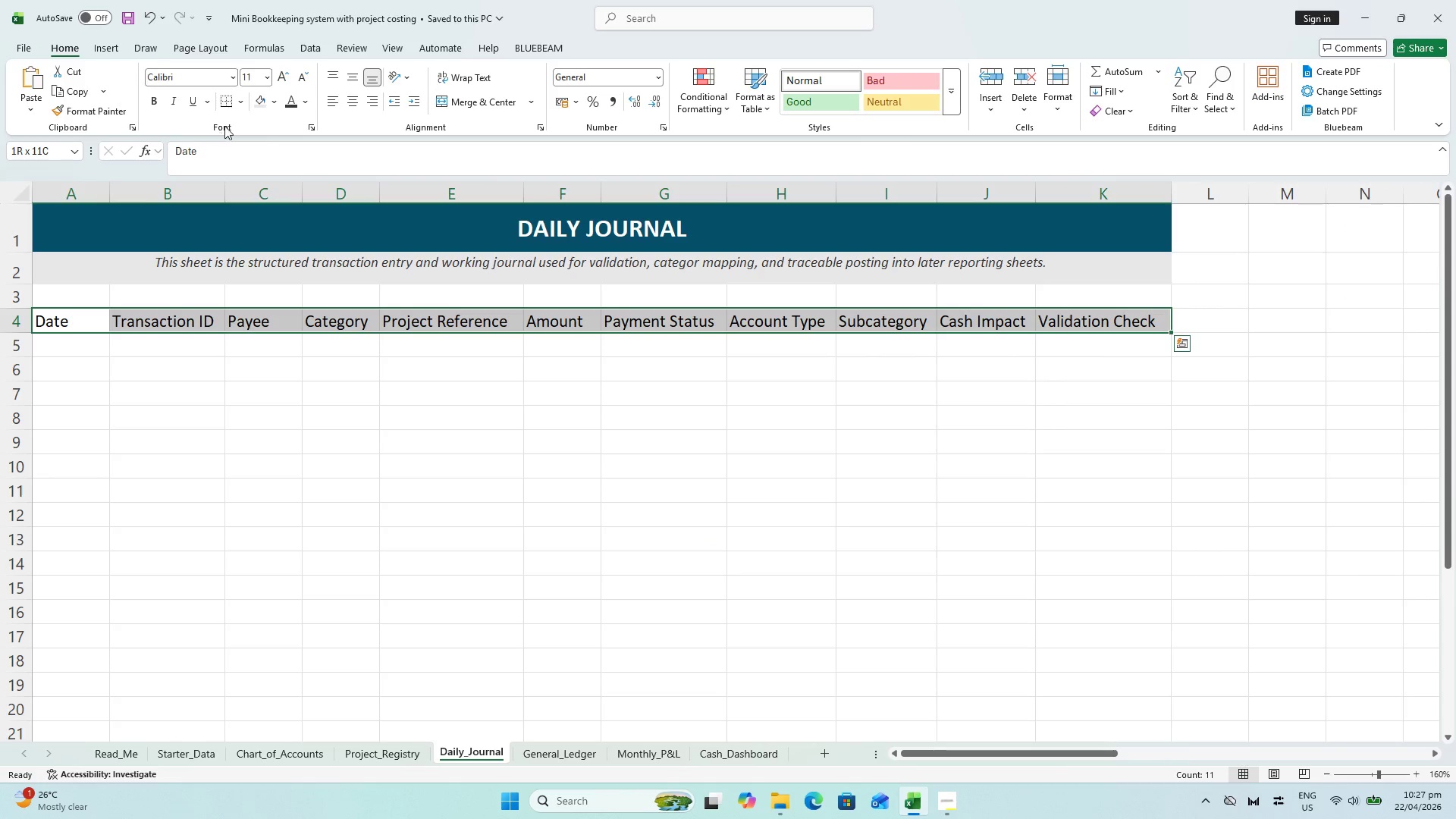 
left_click([282, 82])
 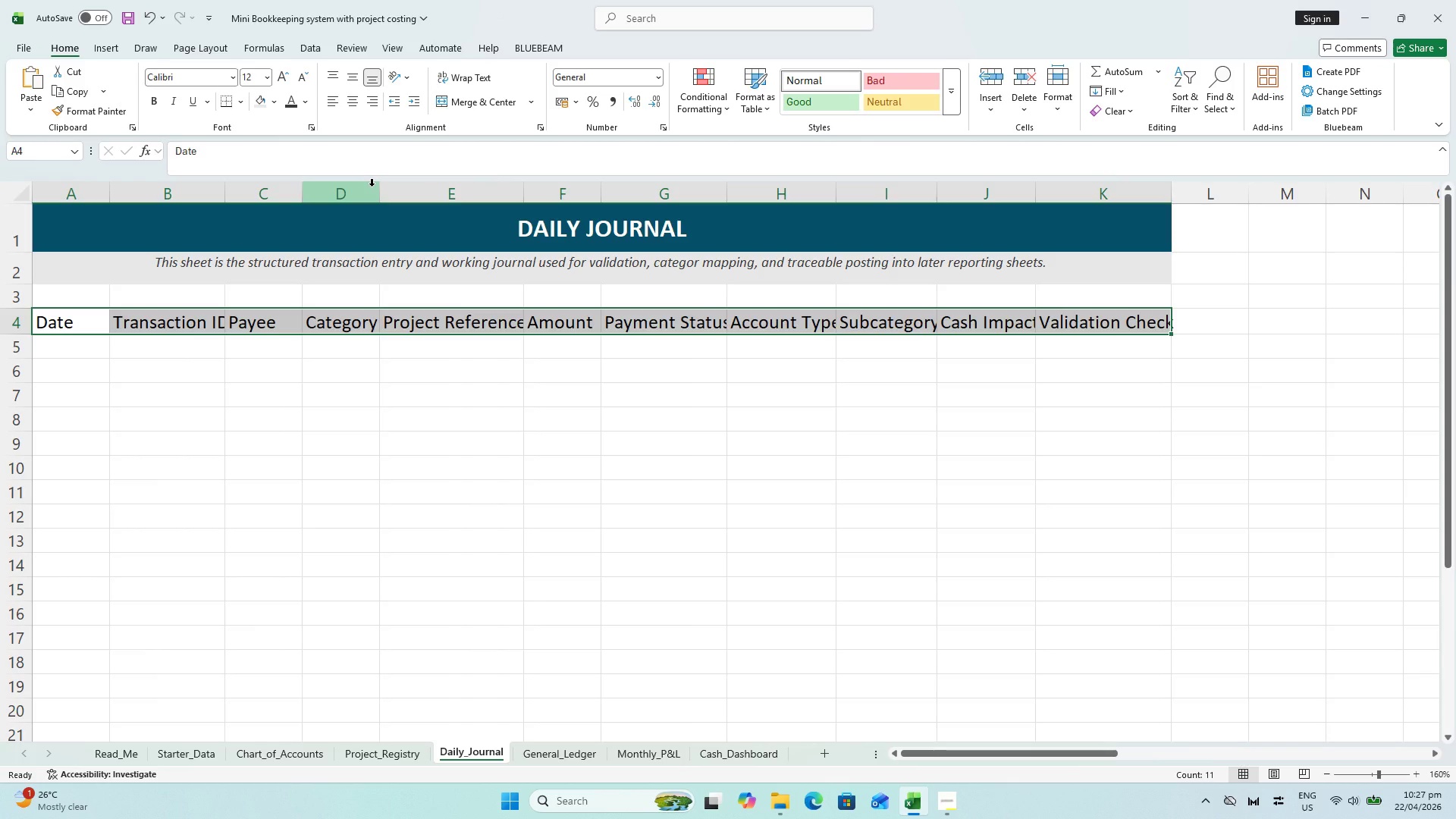 
wait(5.16)
 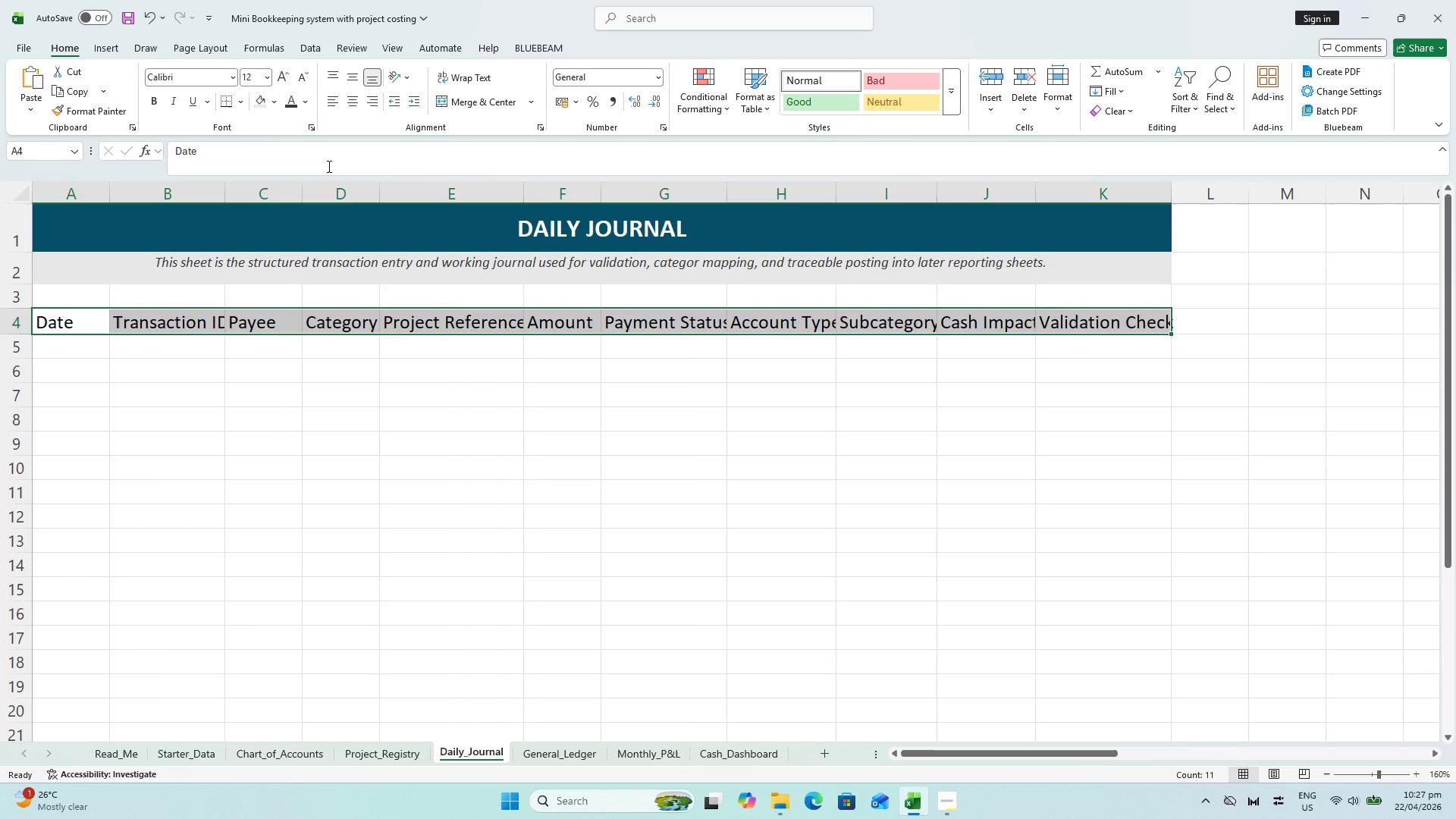 
key(Control+B)
 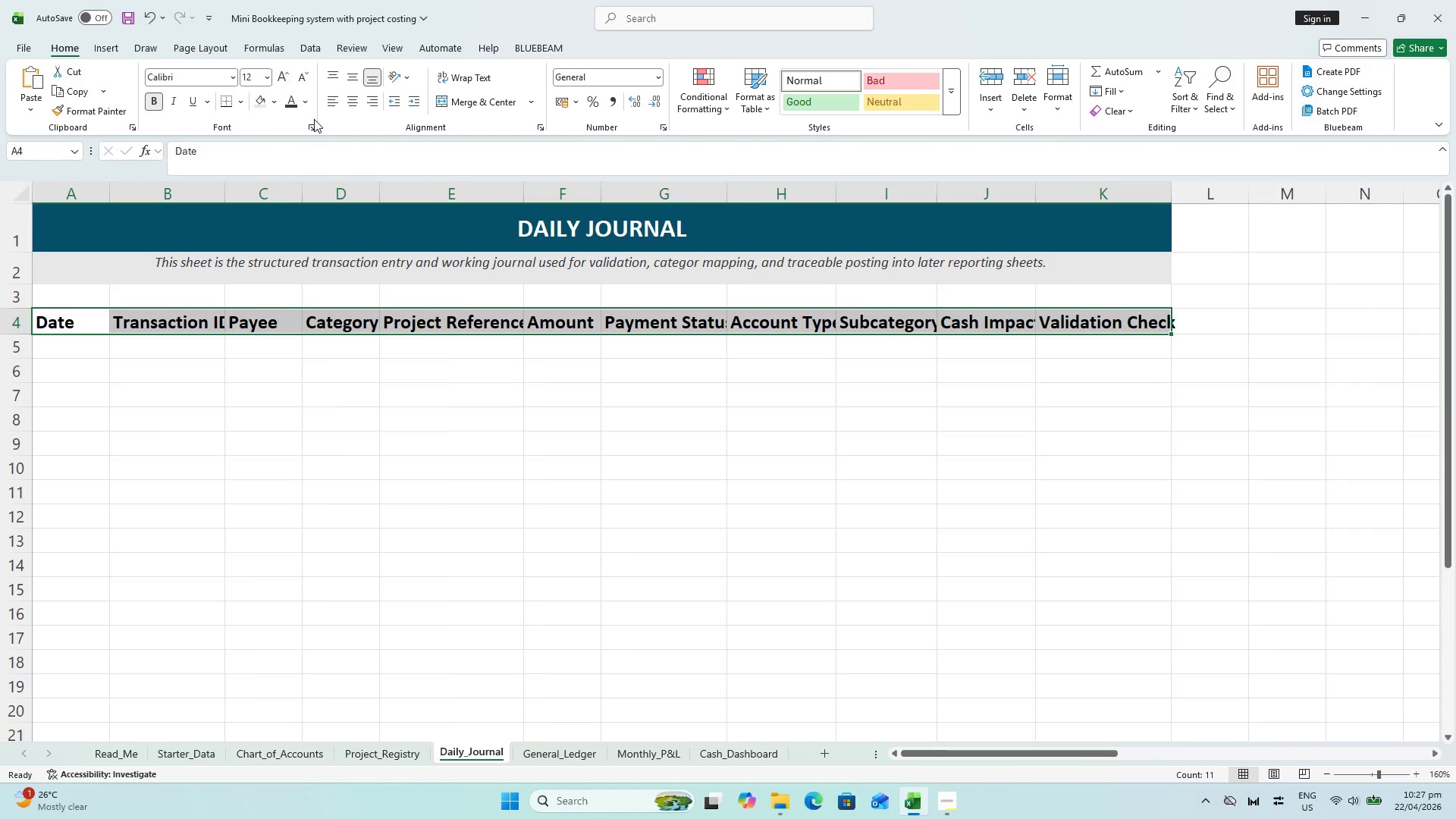 
left_click([310, 93])
 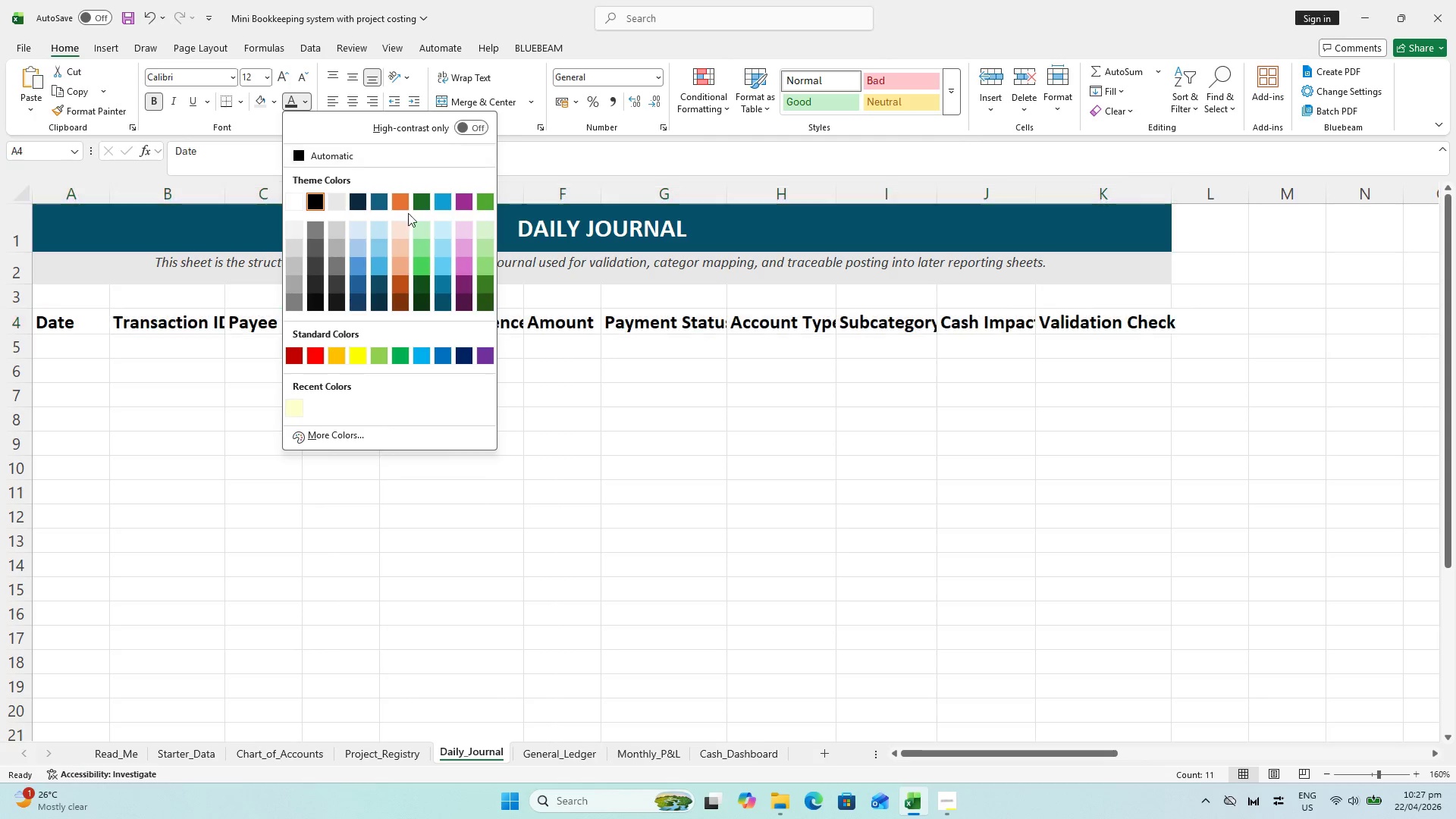 
wait(8.0)
 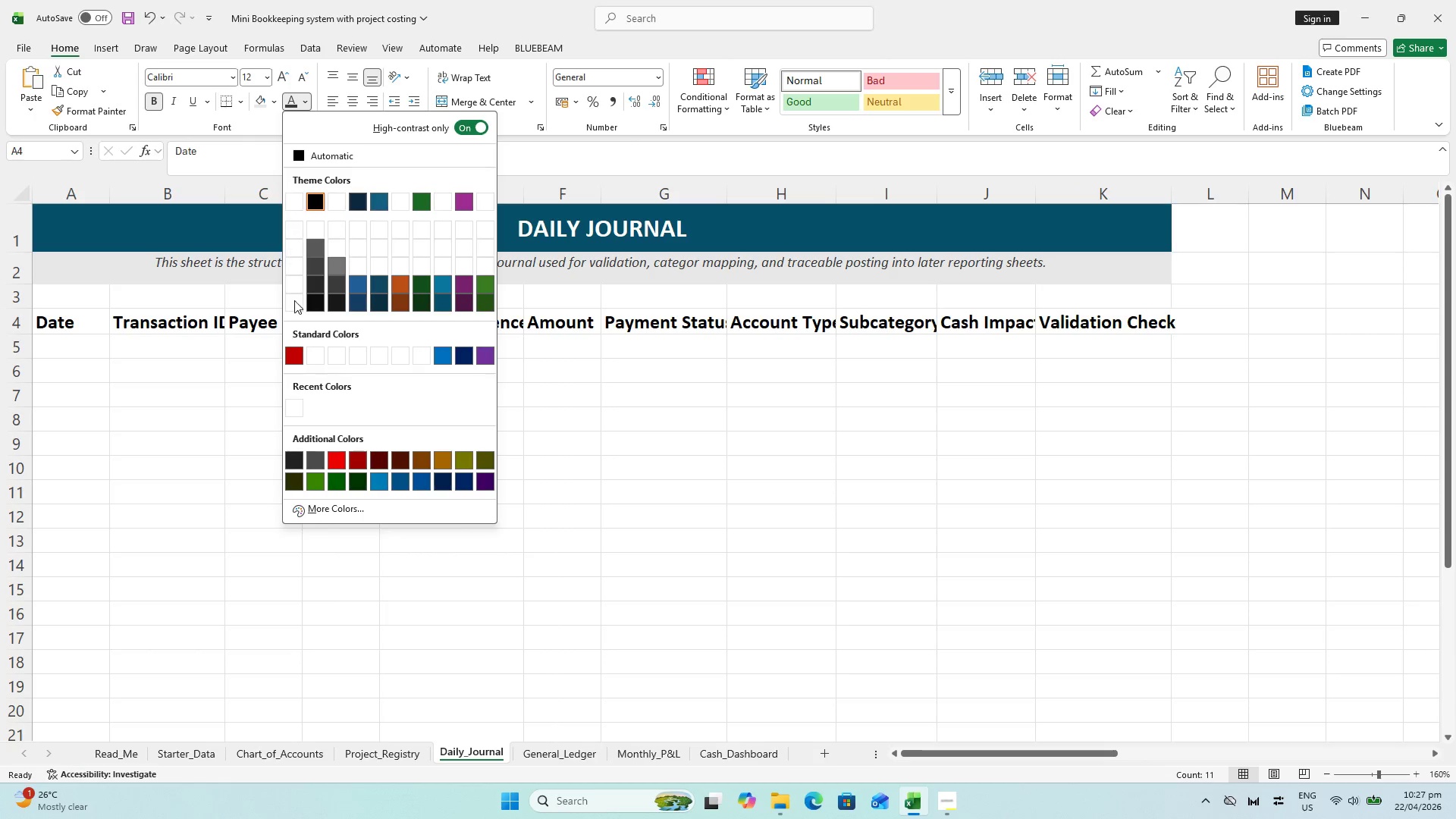 
left_click([302, 201])
 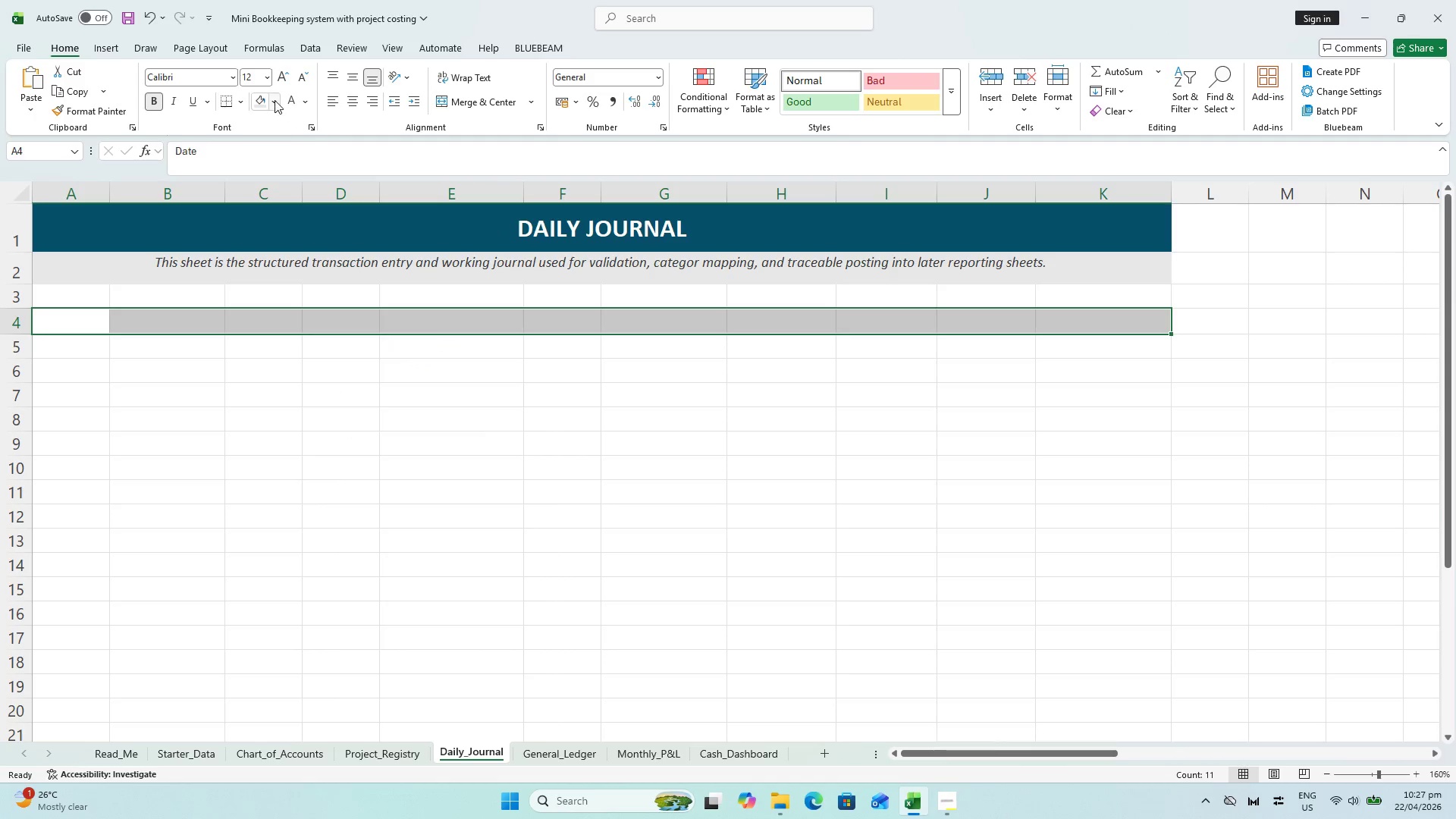 
left_click([275, 99])
 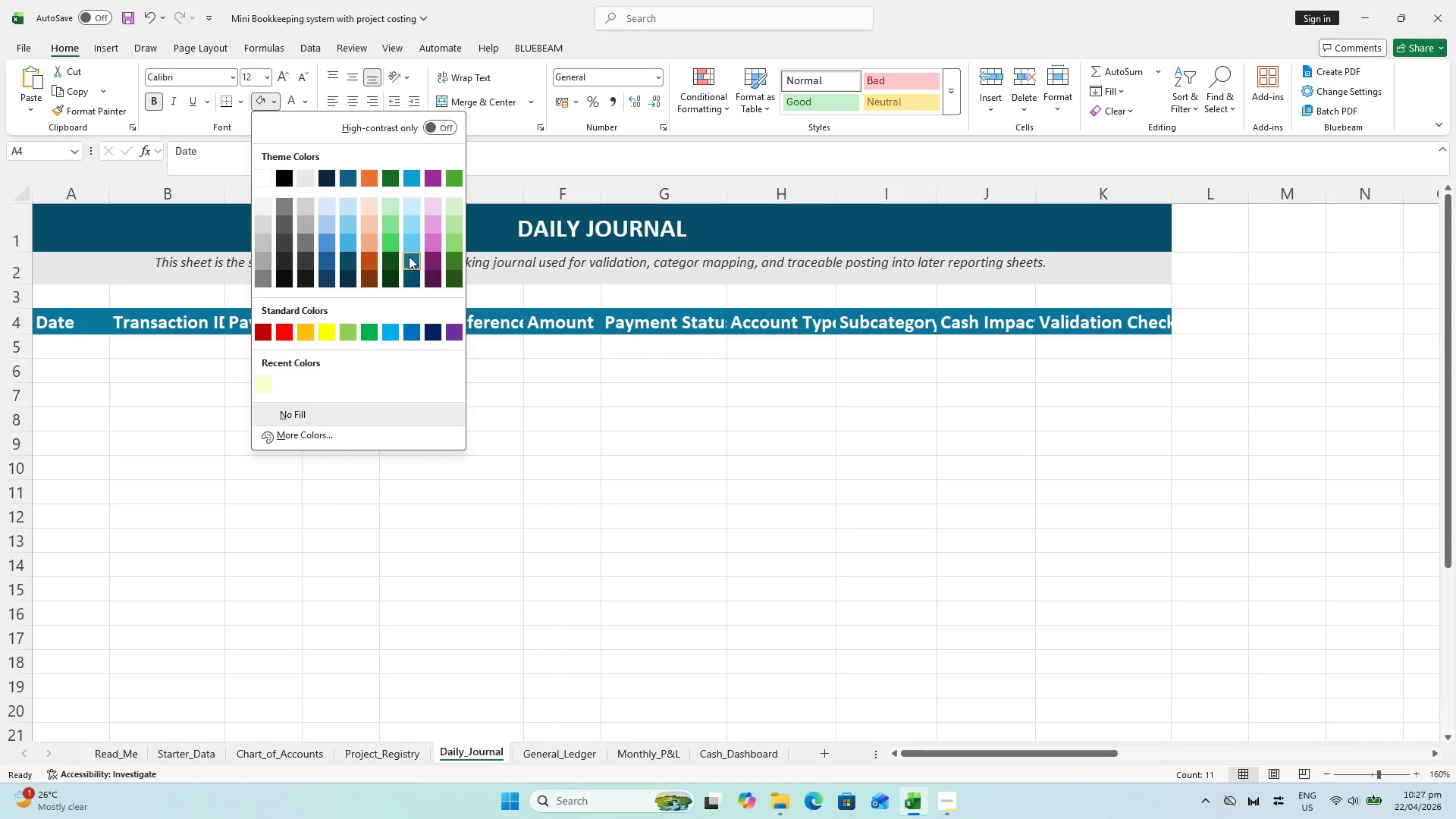 
left_click([409, 256])
 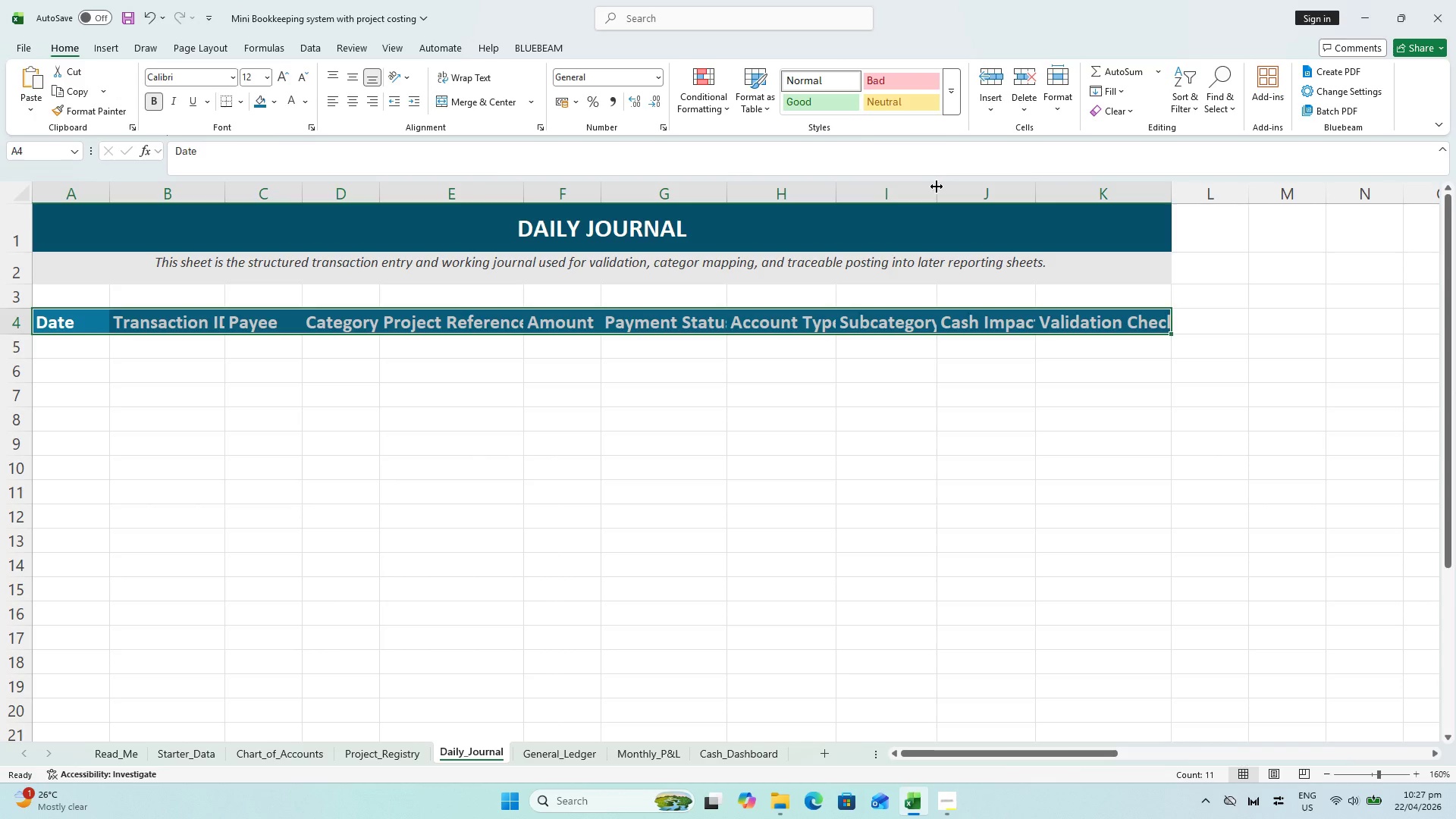 
left_click([356, 99])
 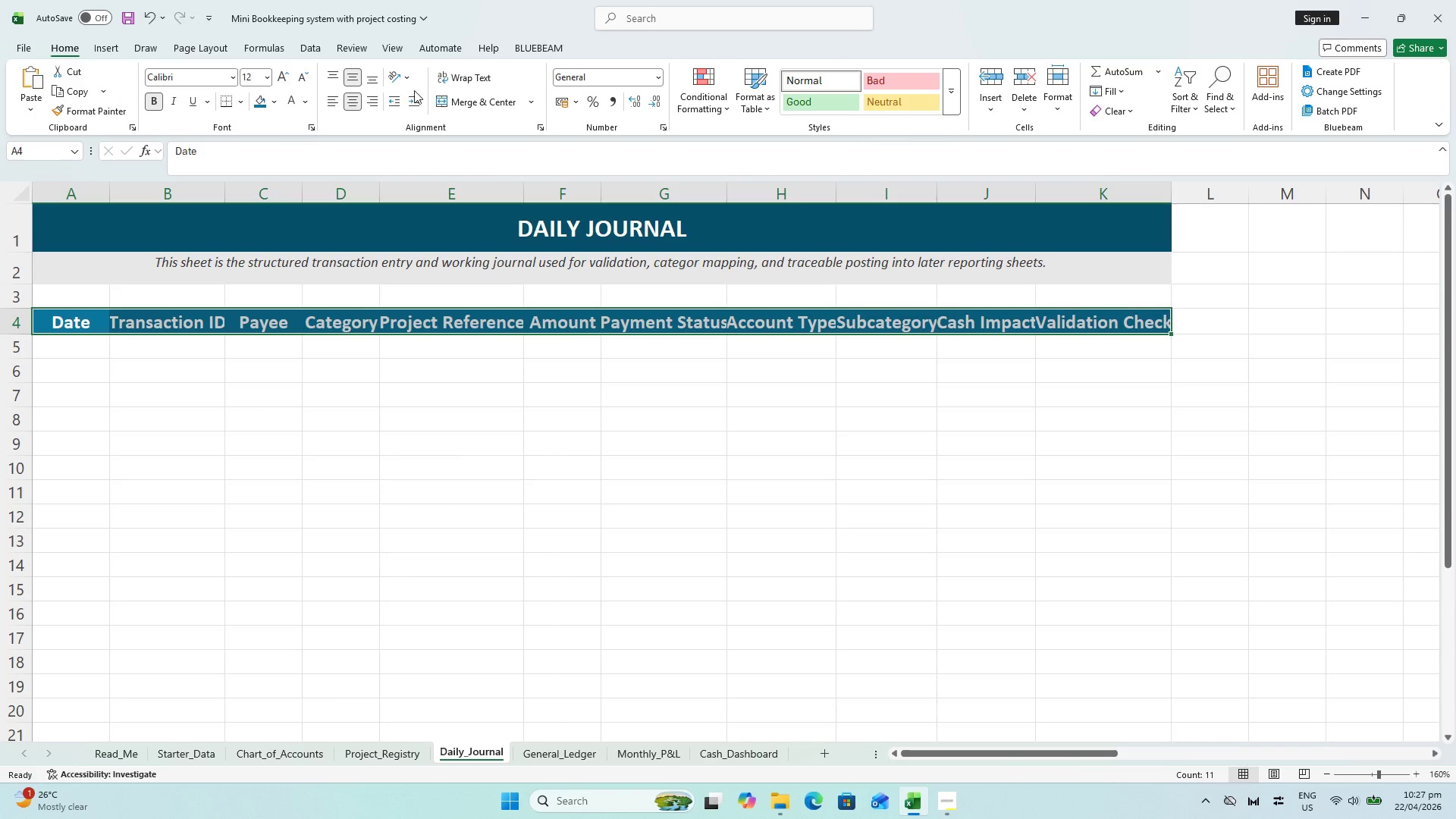 
left_click([459, 80])
 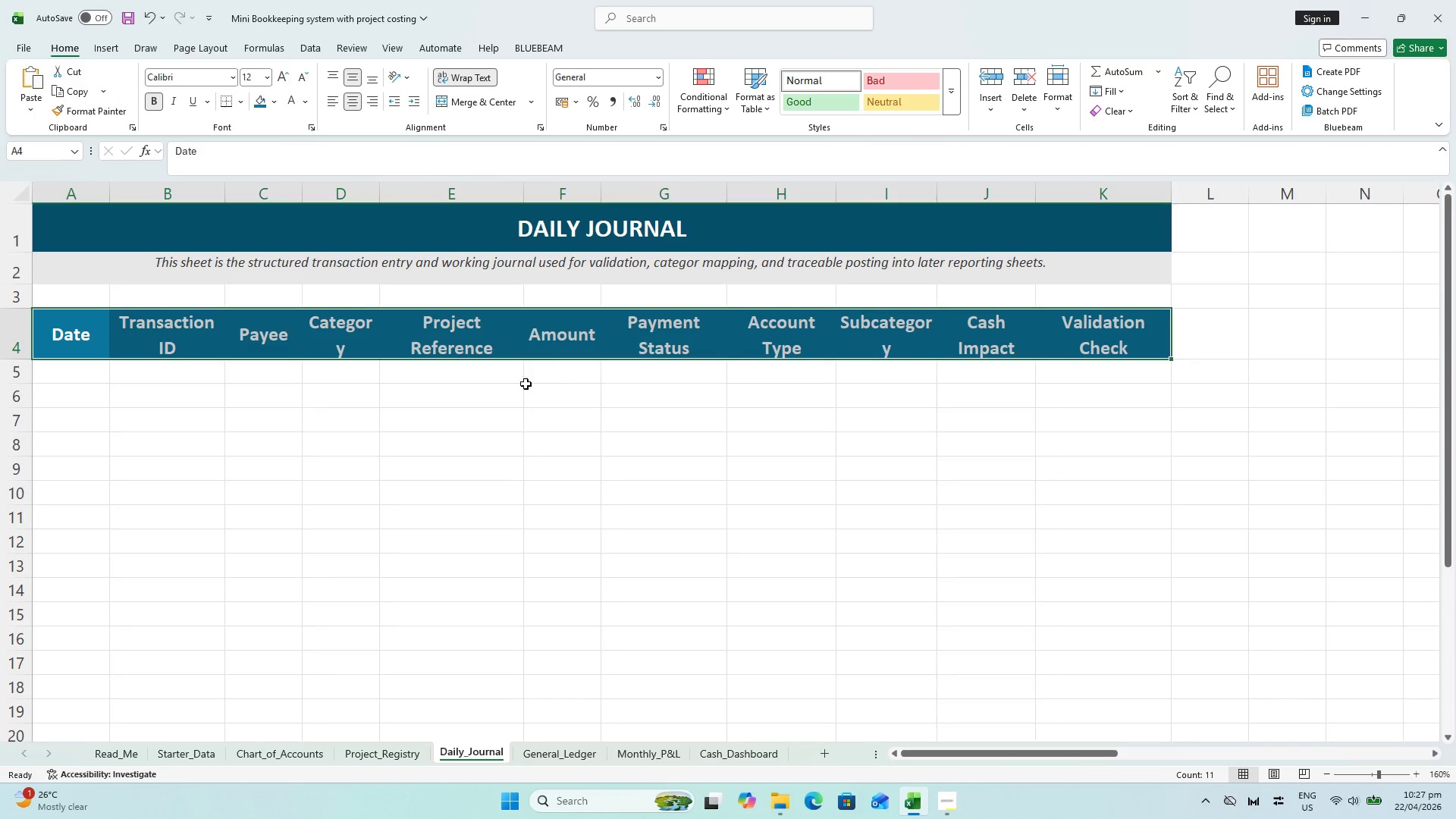 
left_click([22, 350])
 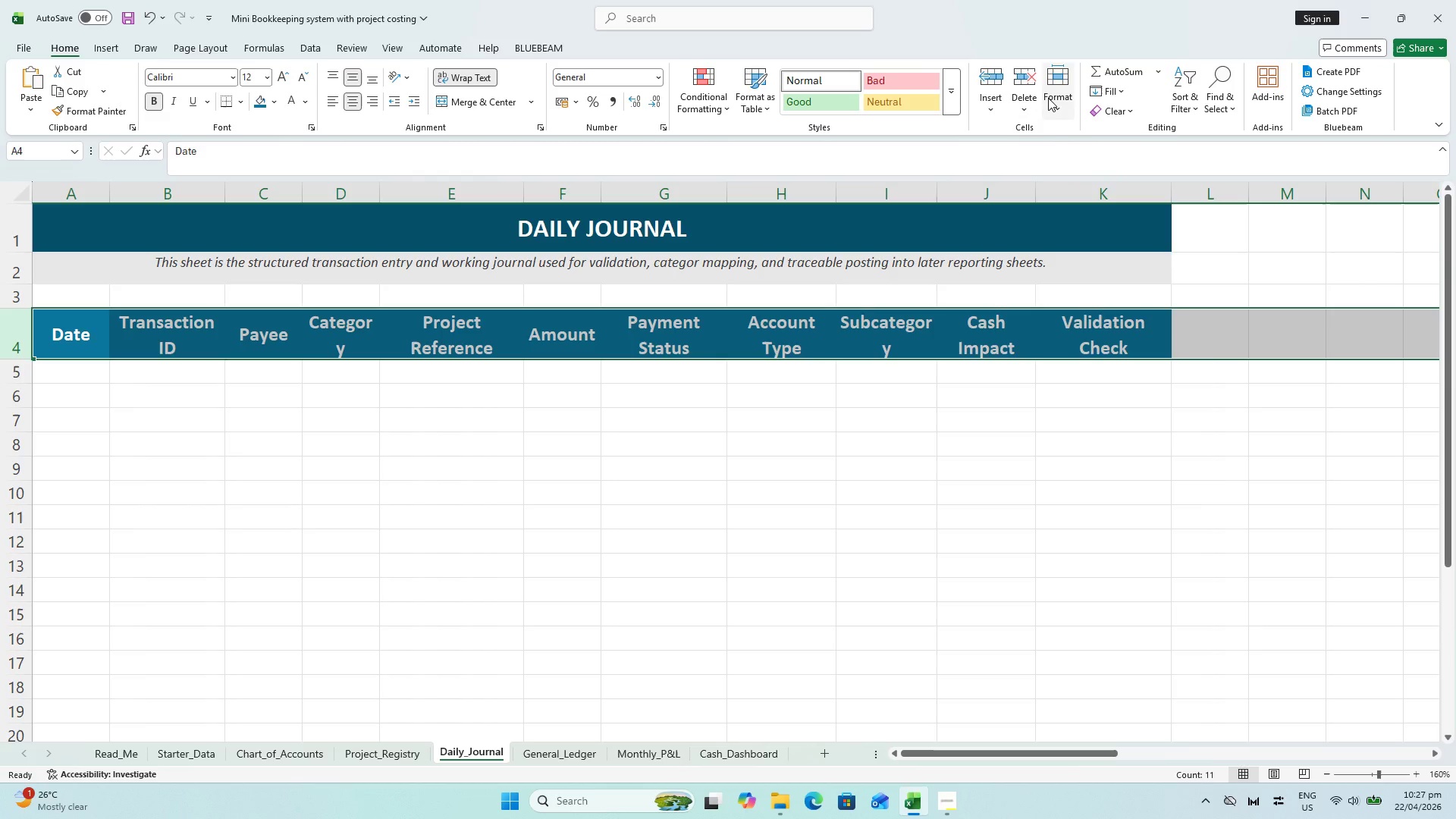 
left_click([1048, 98])
 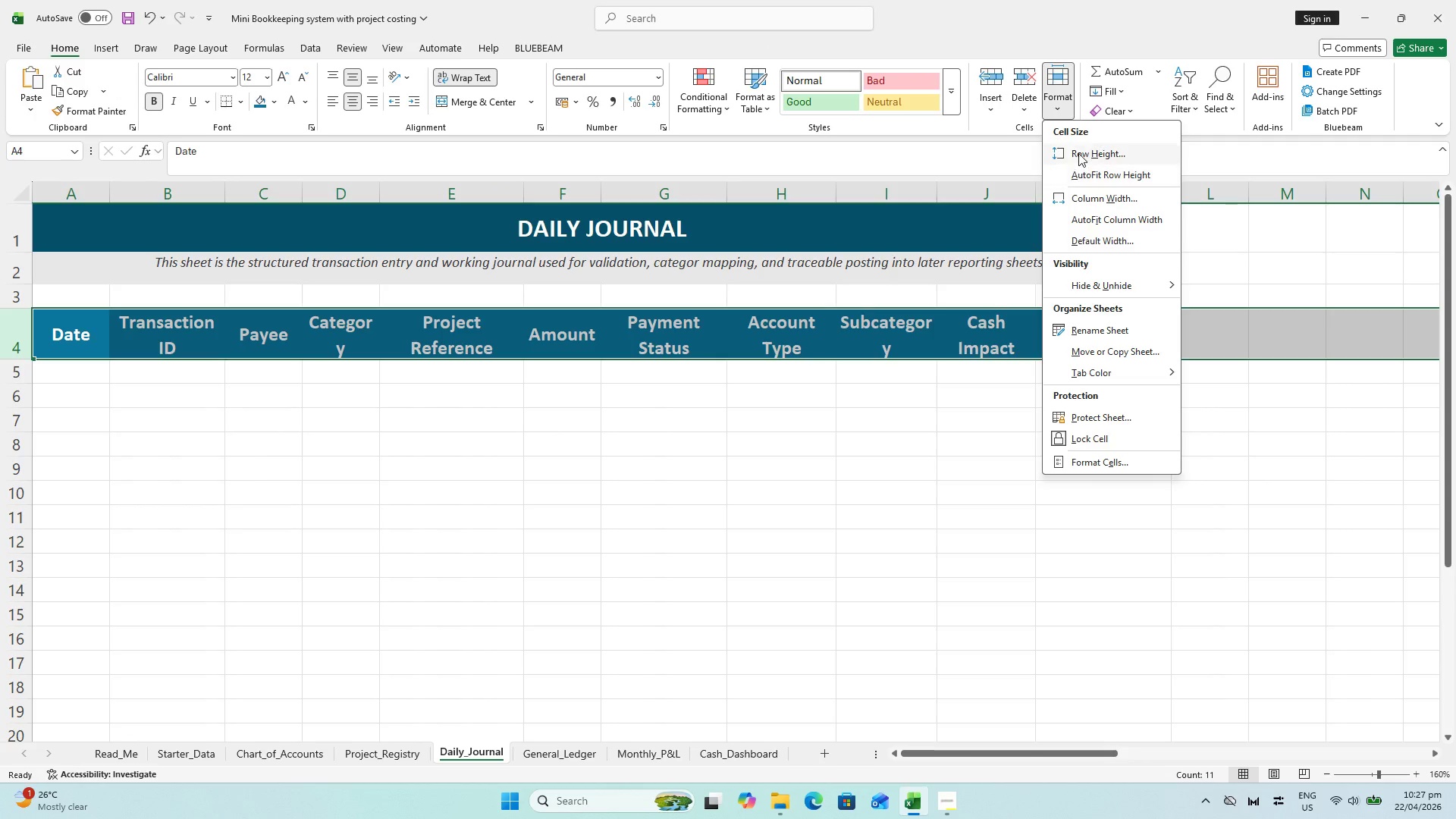 
left_click([1079, 152])
 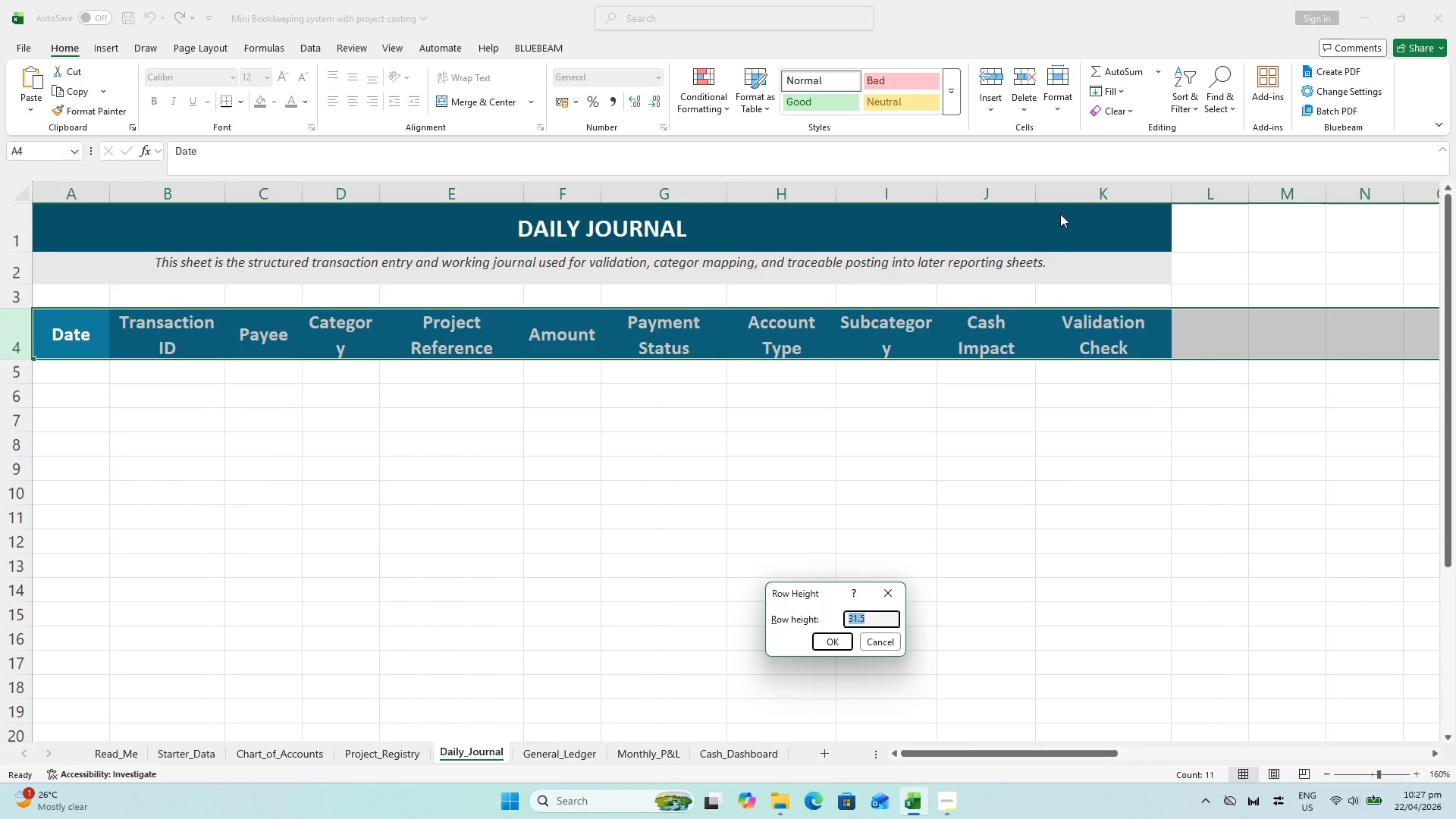 
type(22)
 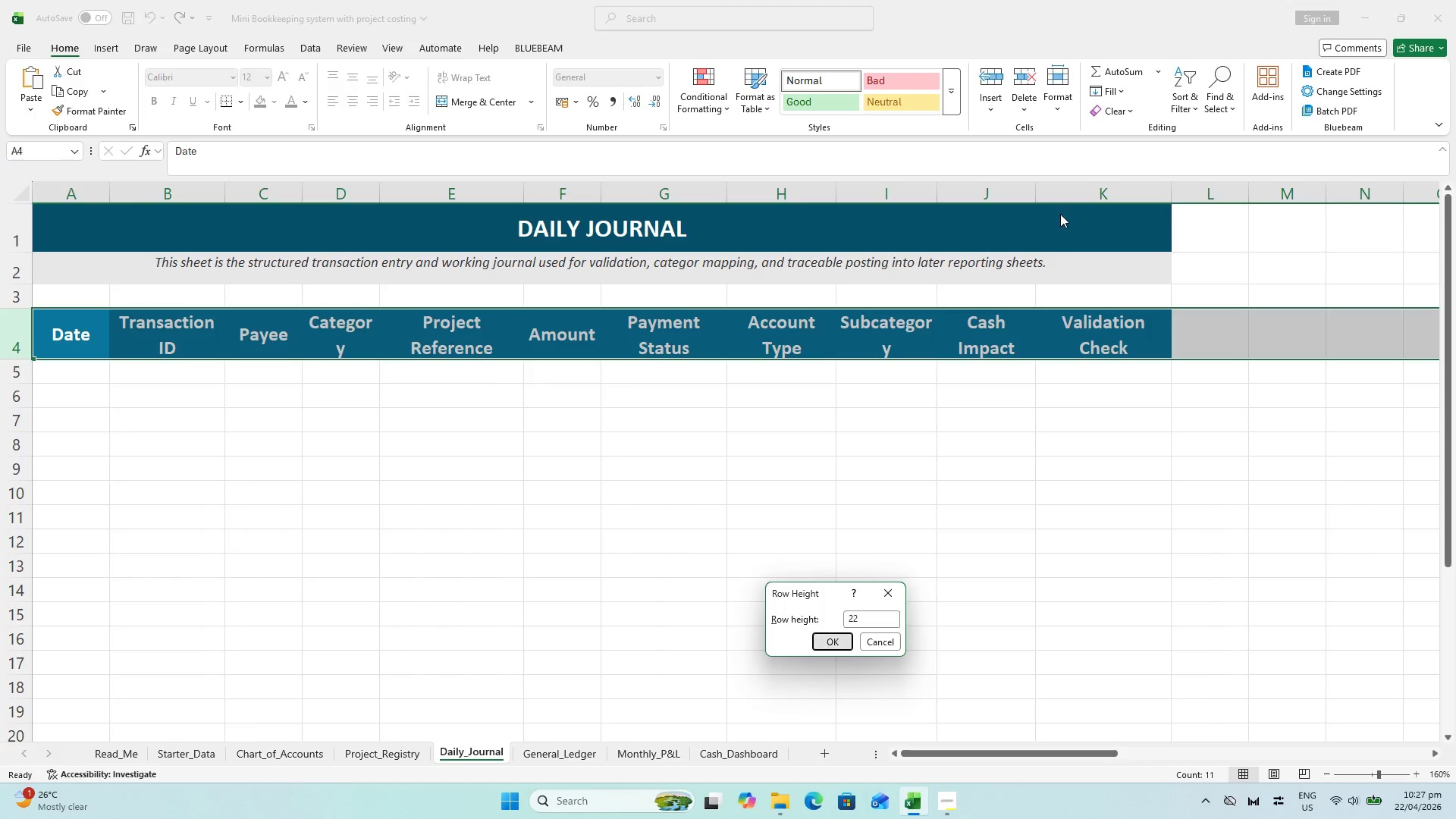 
key(Enter)
 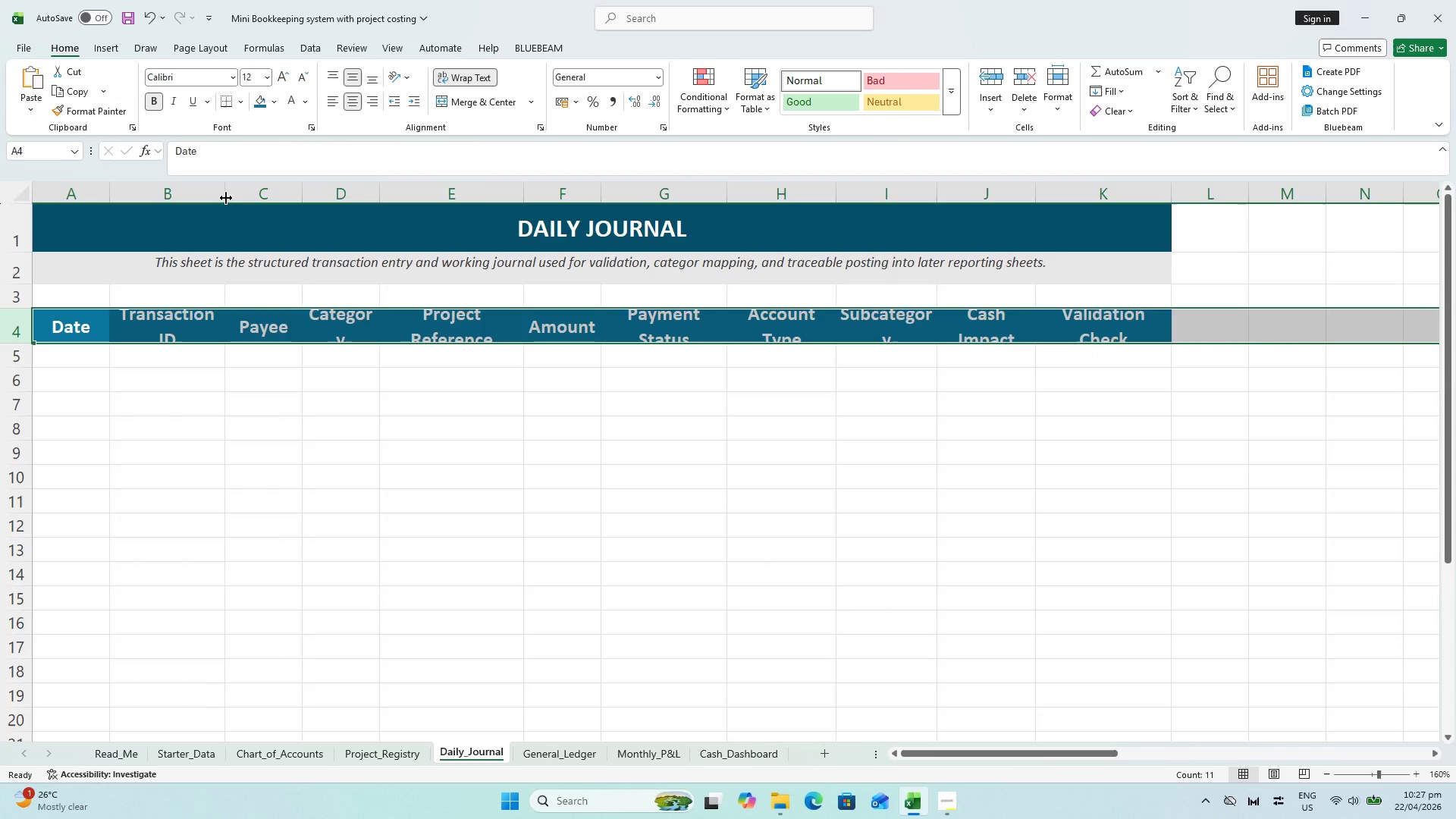 
double_click([223, 190])
 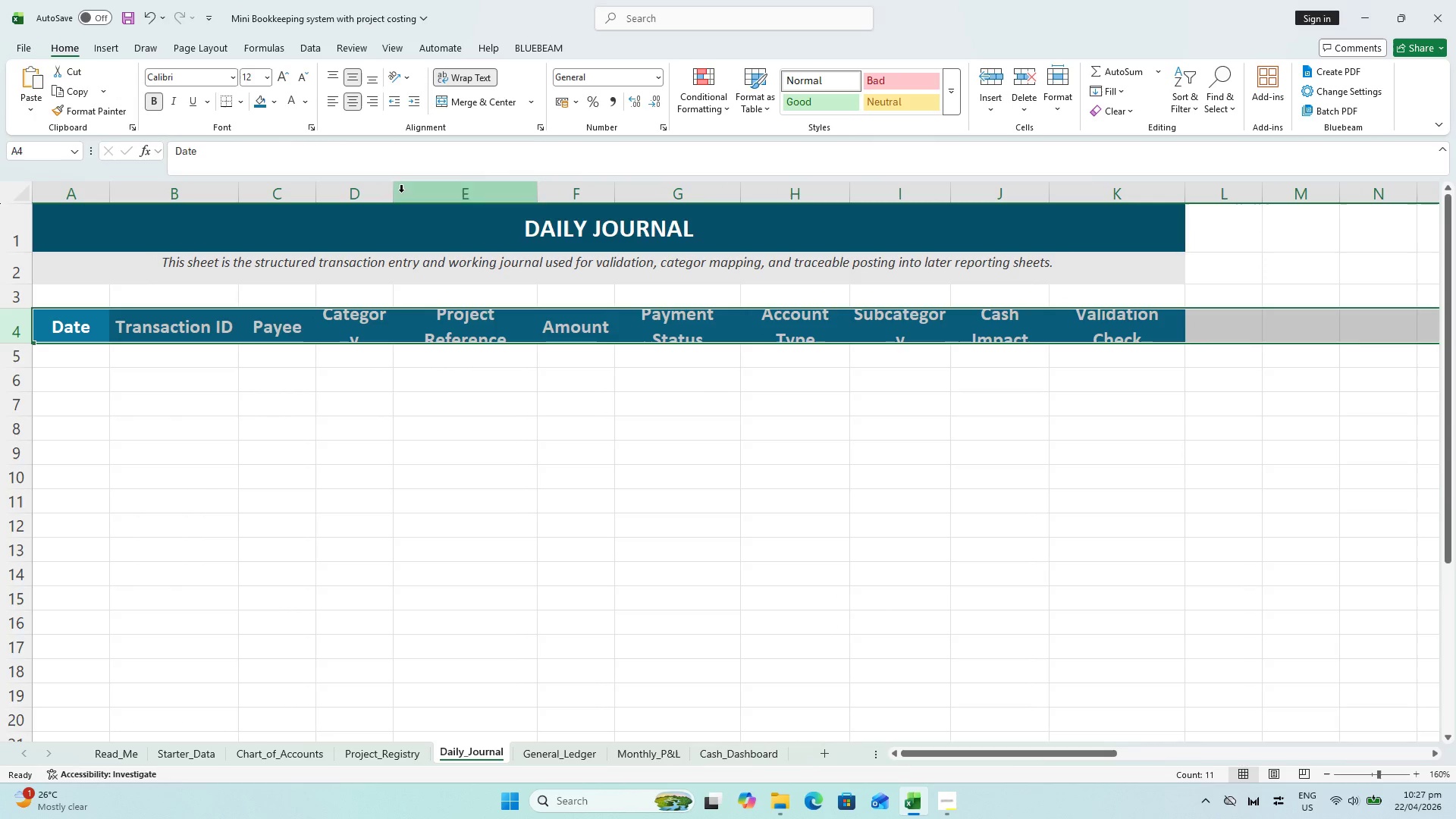 
double_click([397, 190])
 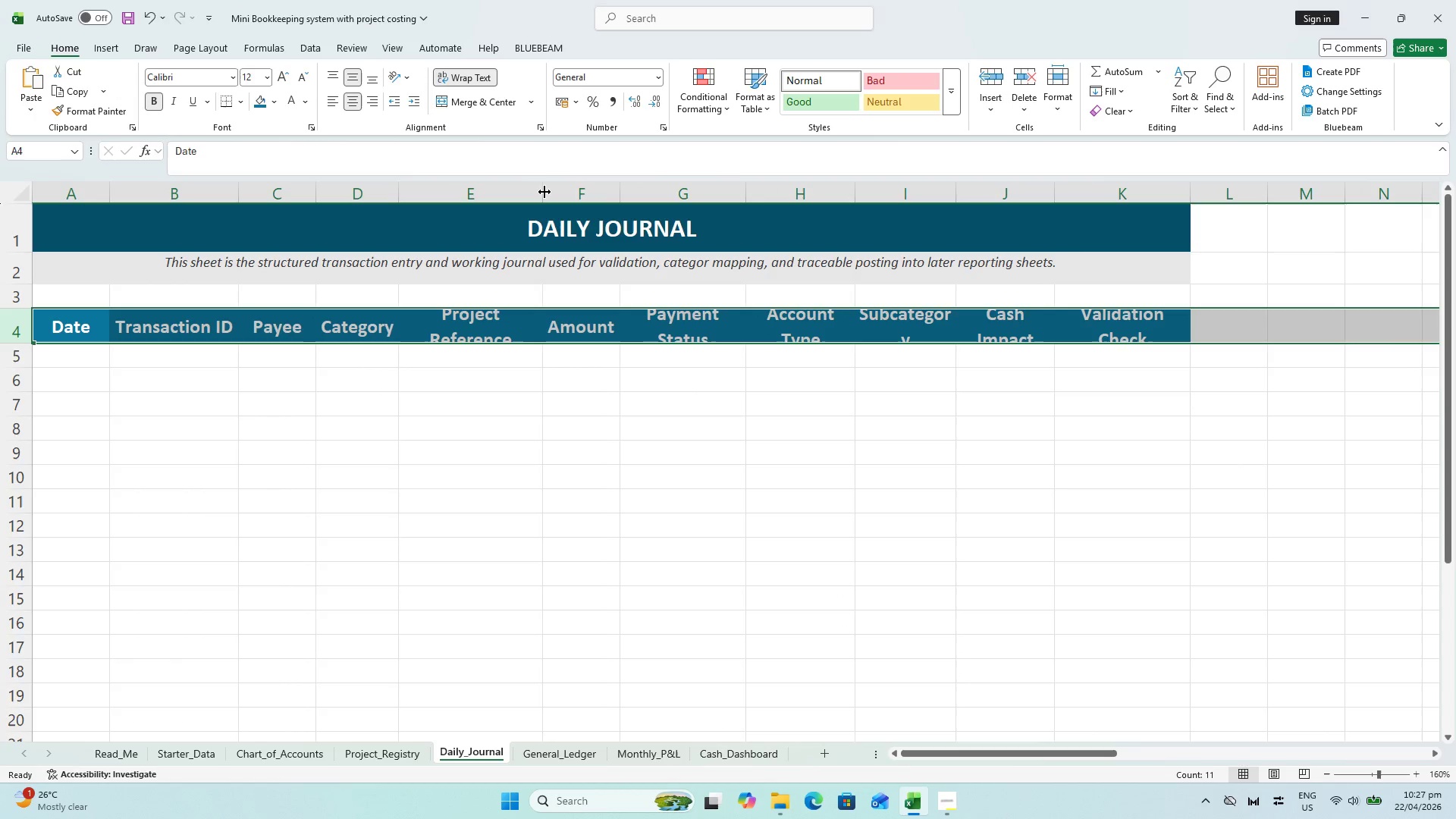 
double_click([544, 192])
 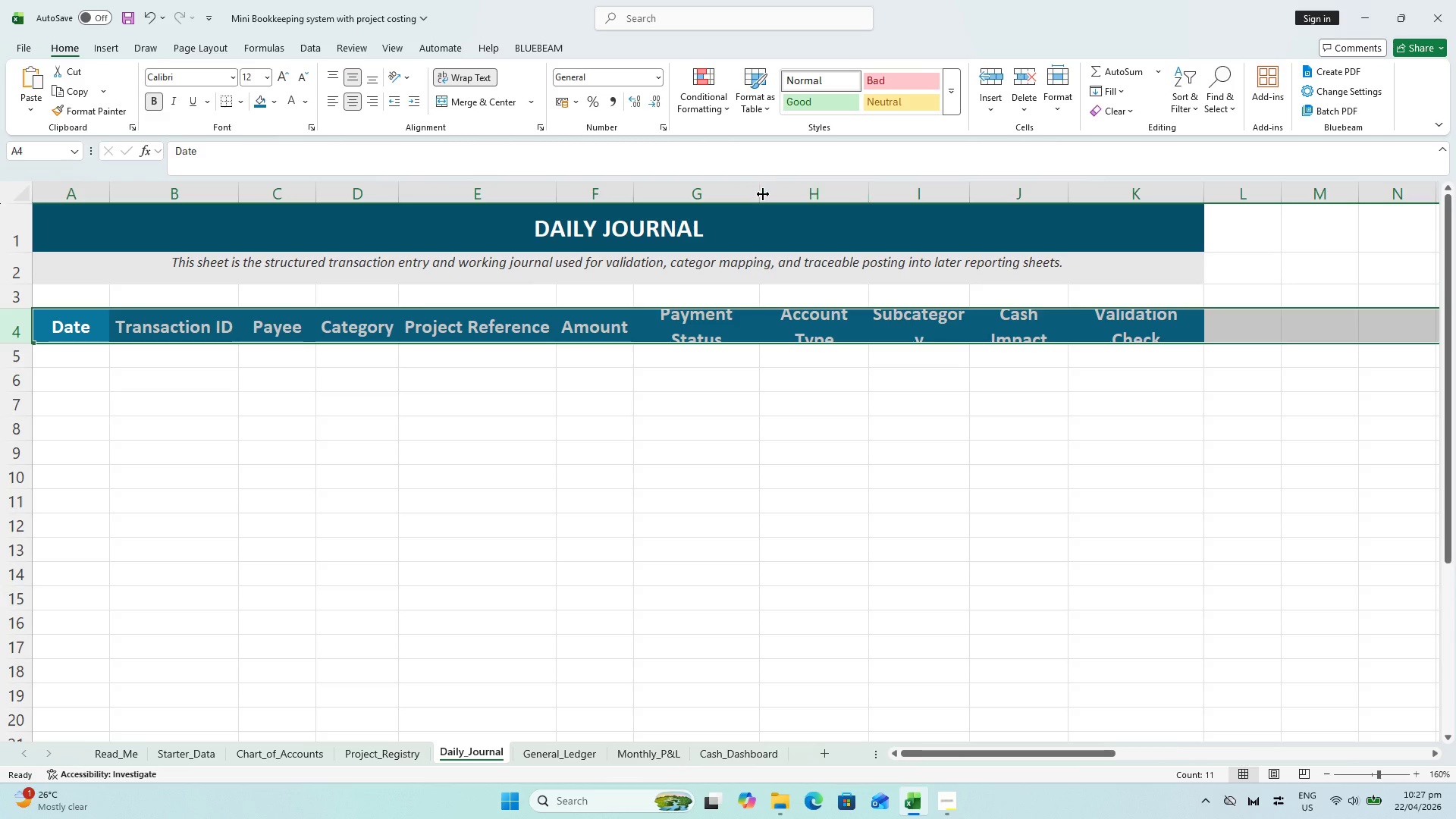 
double_click([760, 190])
 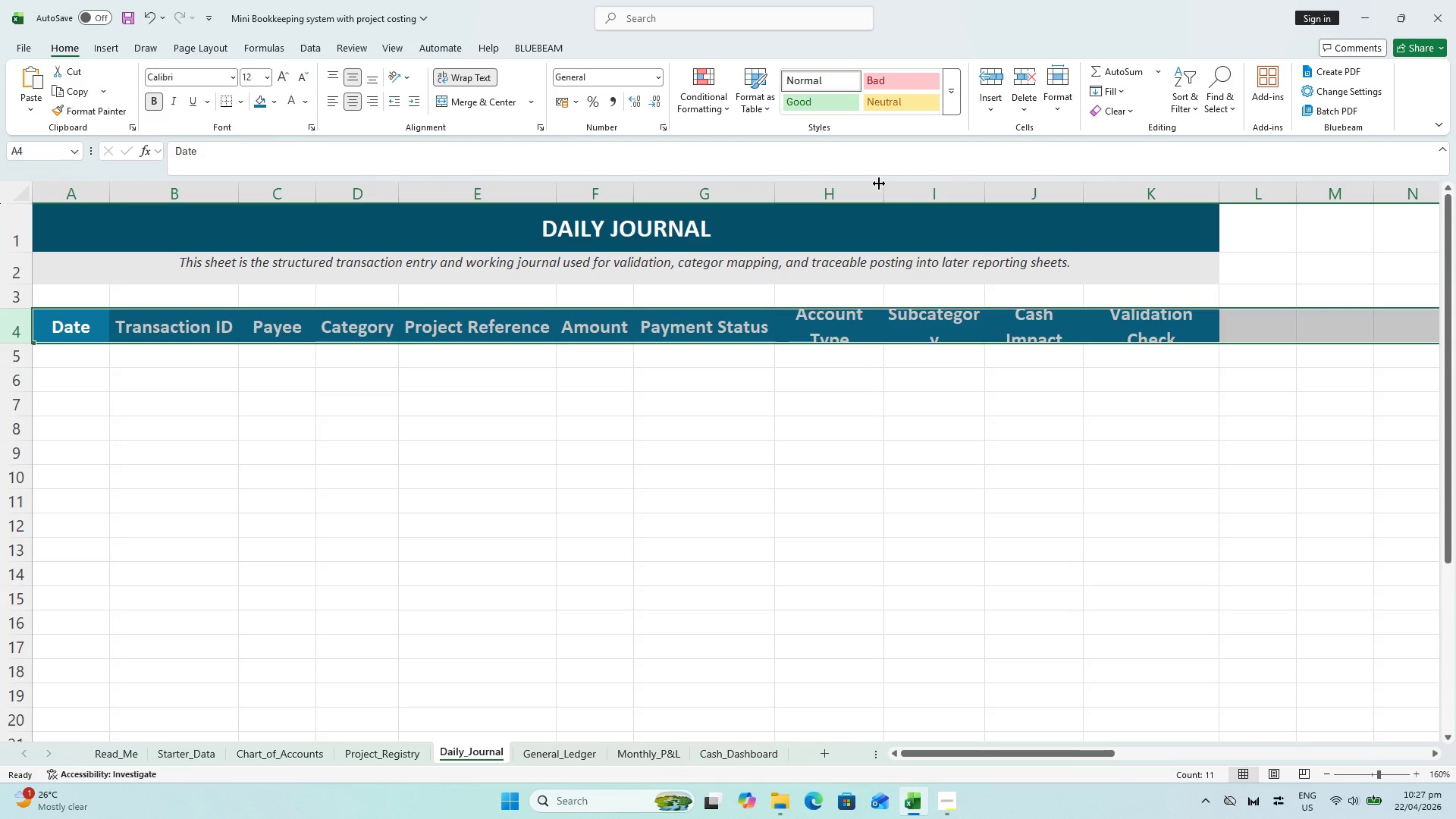 
double_click([879, 184])
 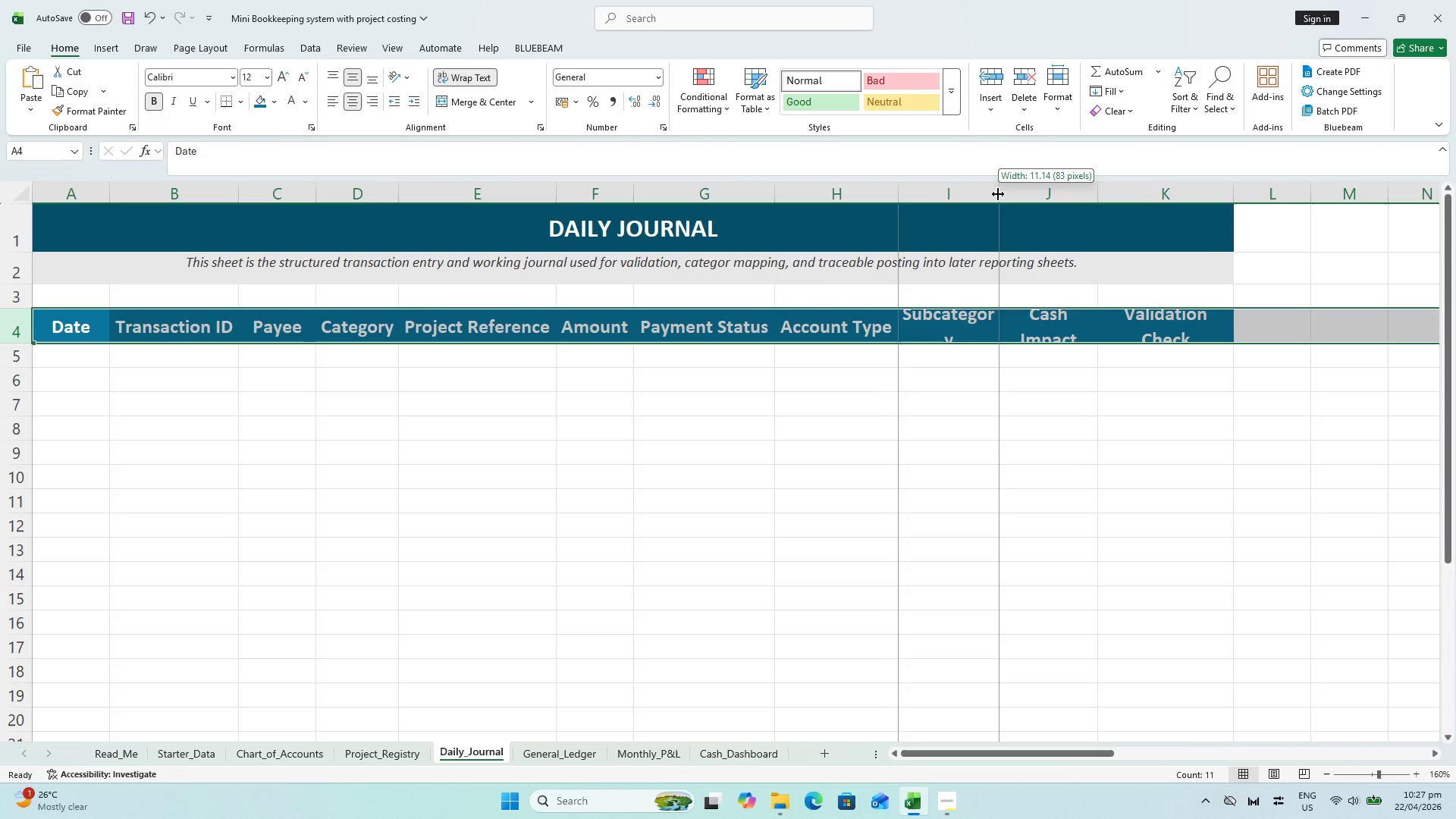 
double_click([998, 194])
 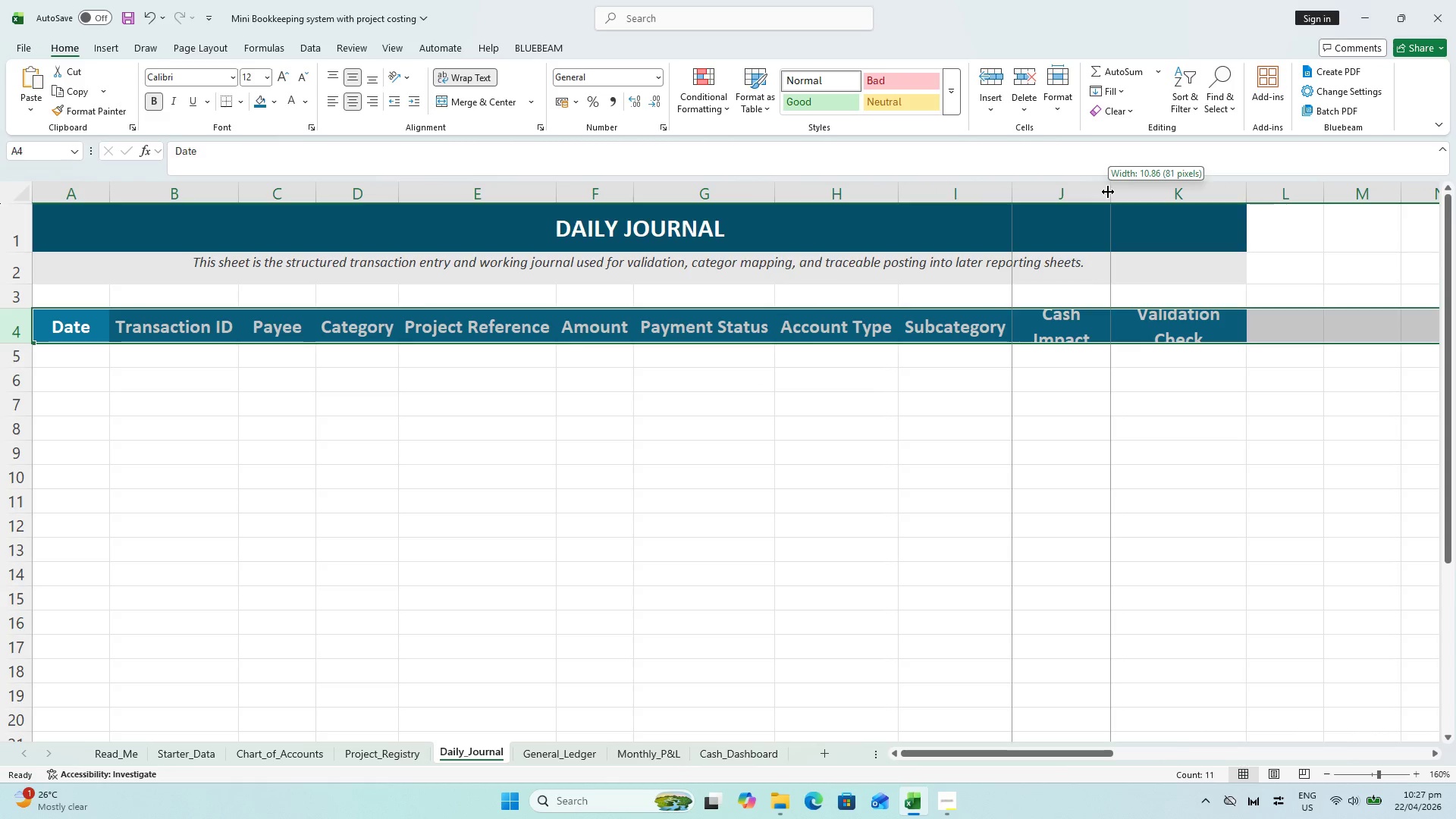 
double_click([1108, 192])
 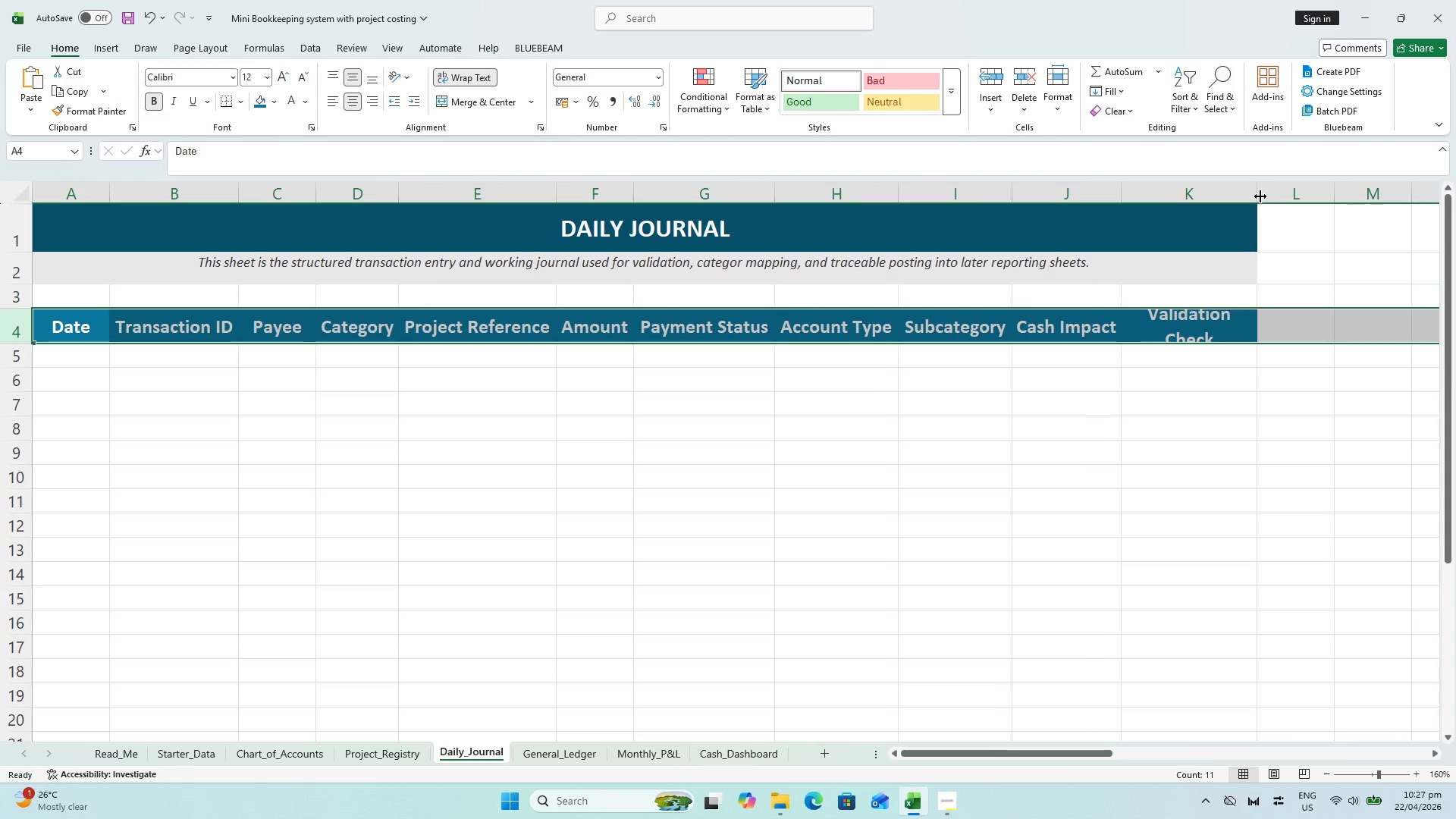 
double_click([1260, 196])
 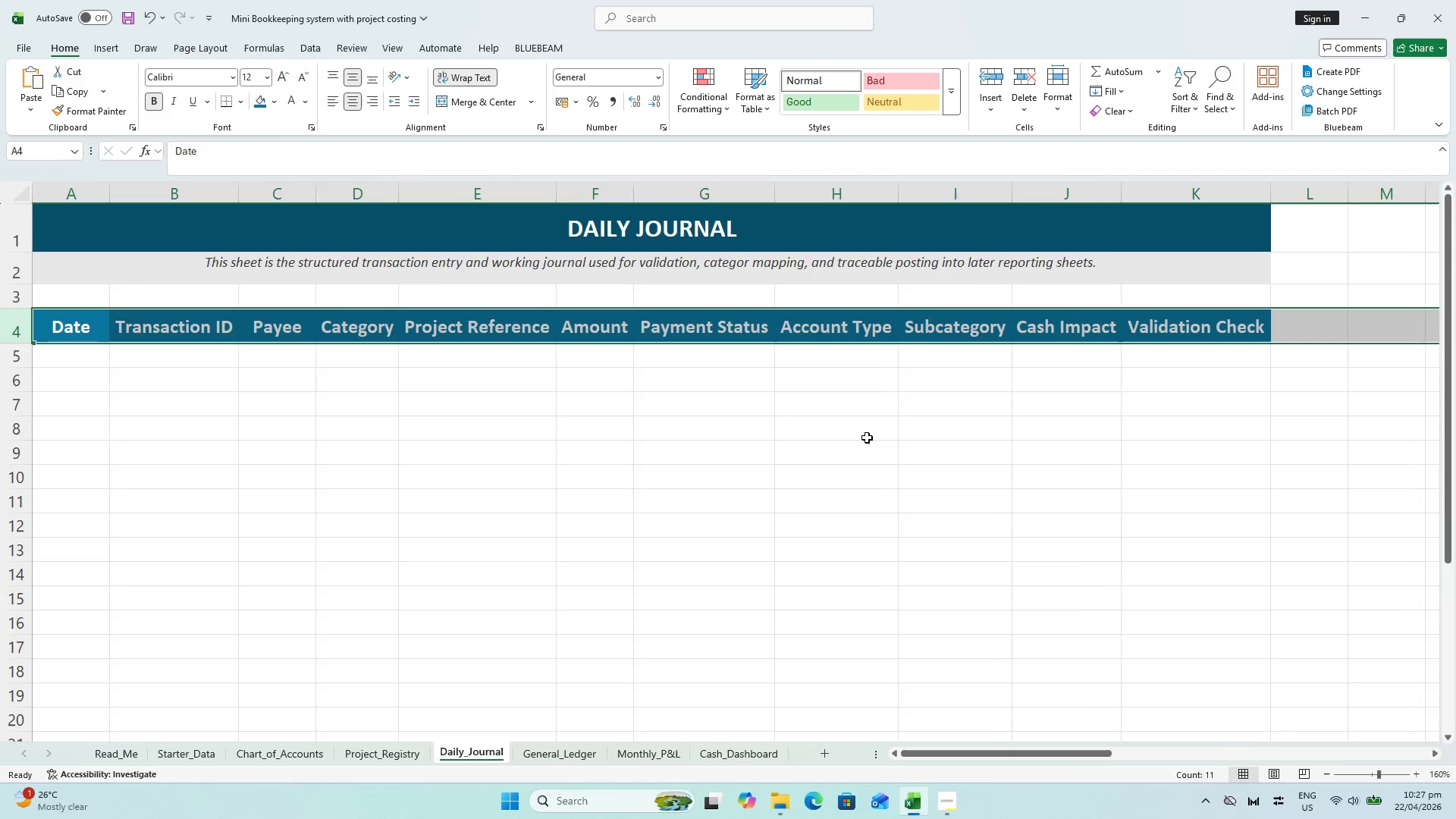 
triple_click([866, 438])
 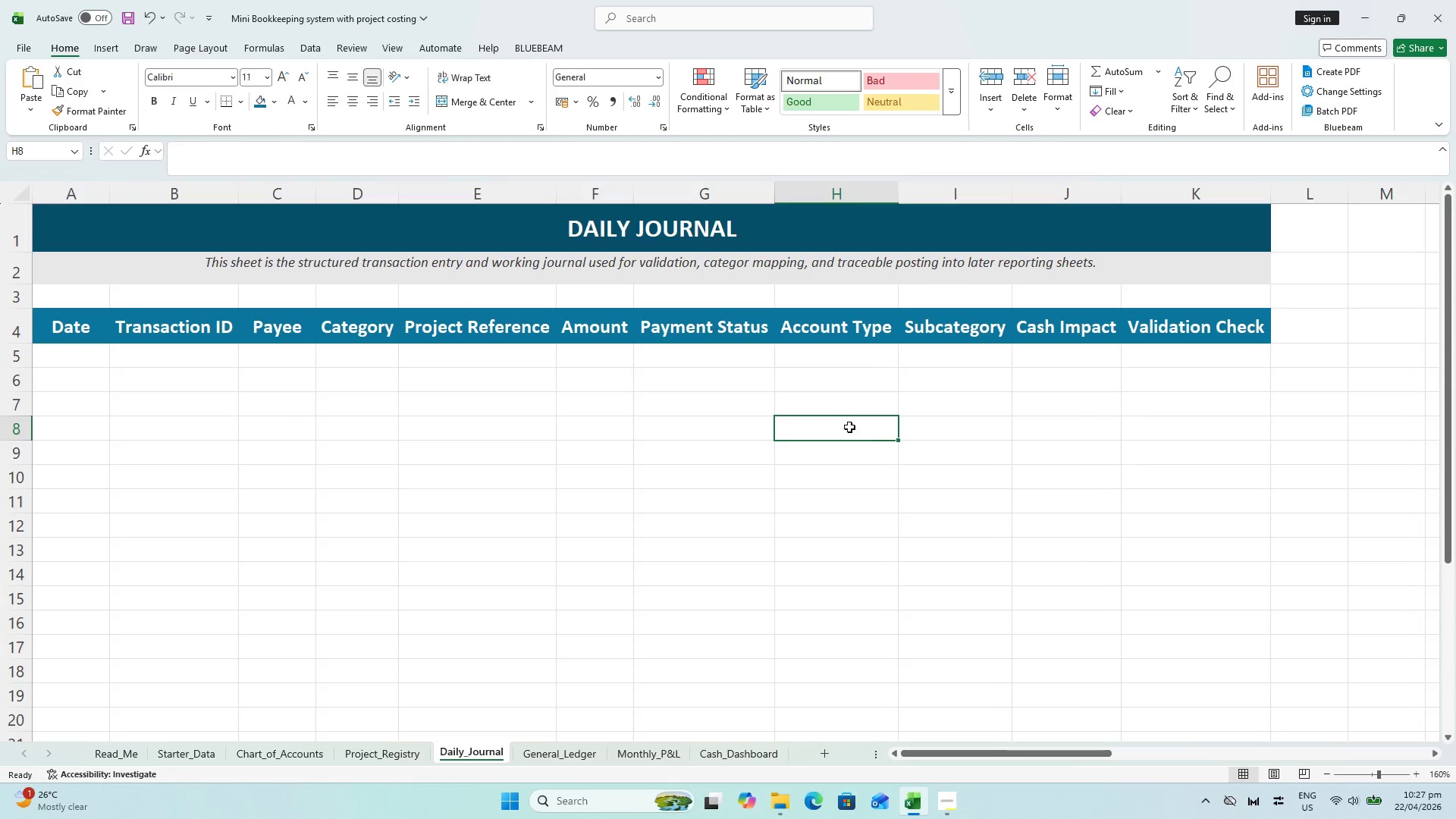 
key(Control+S)
 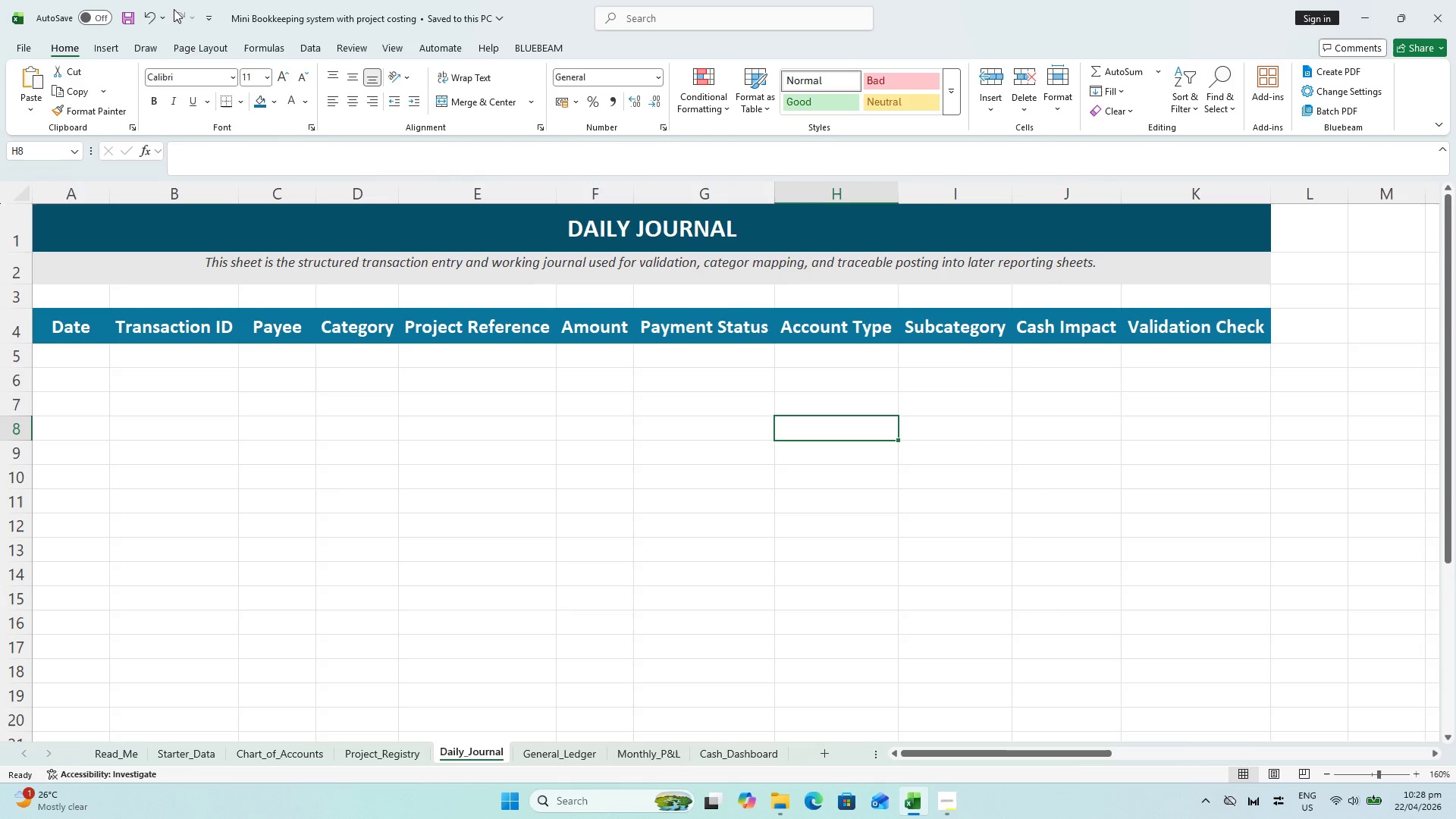 
wait(34.64)
 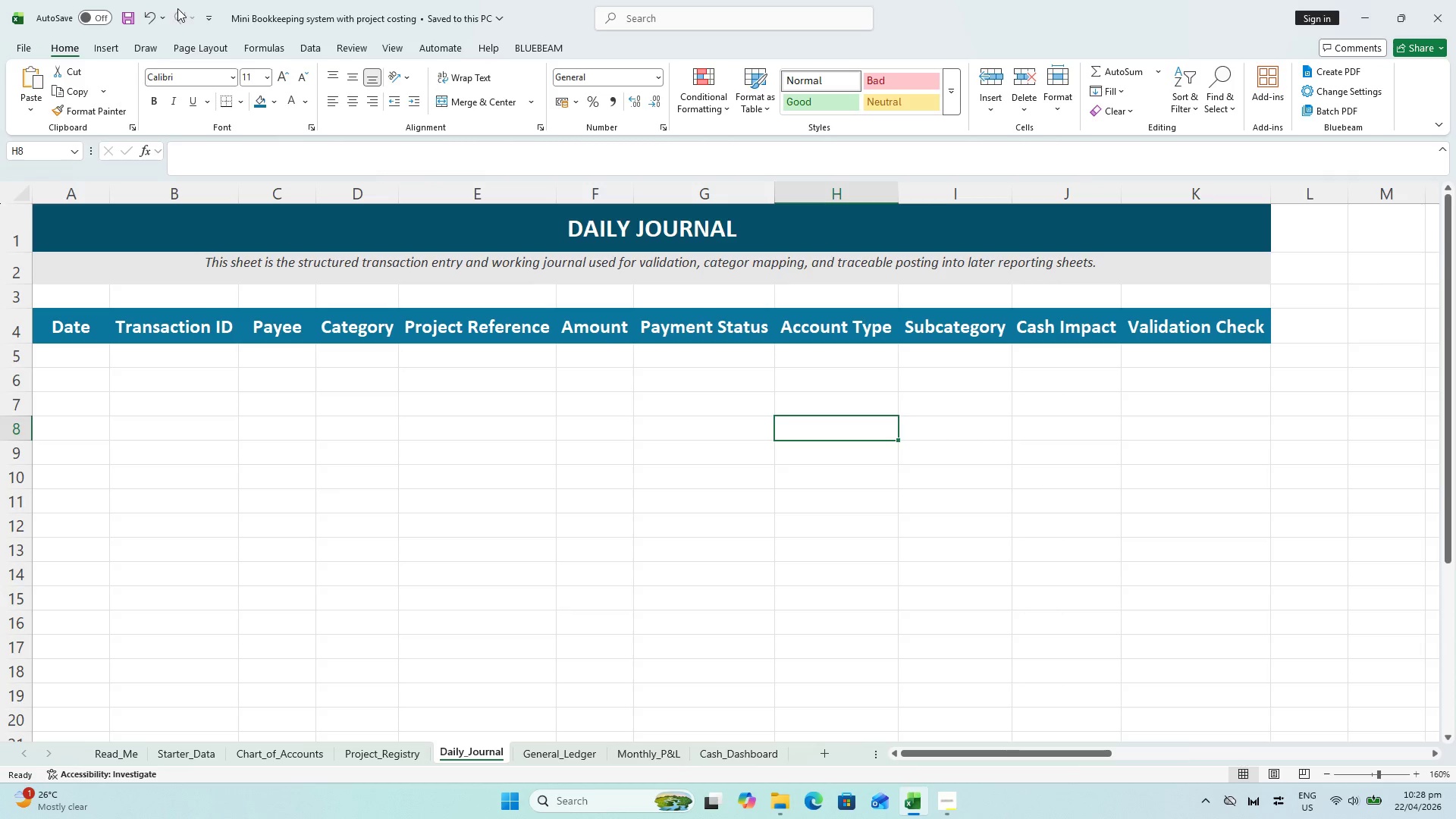 
key(Control+S)
 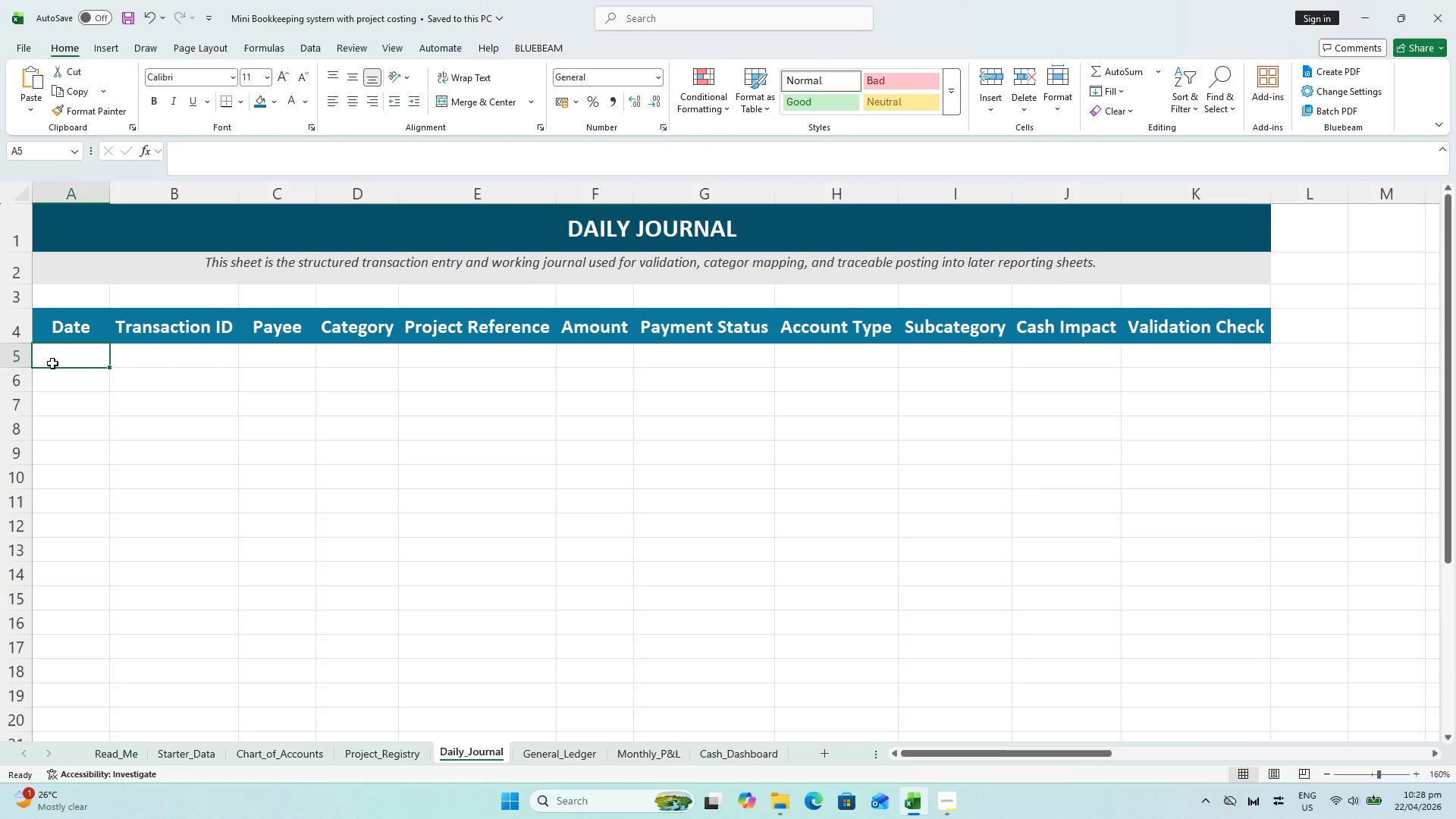 
left_click([76, 197])
 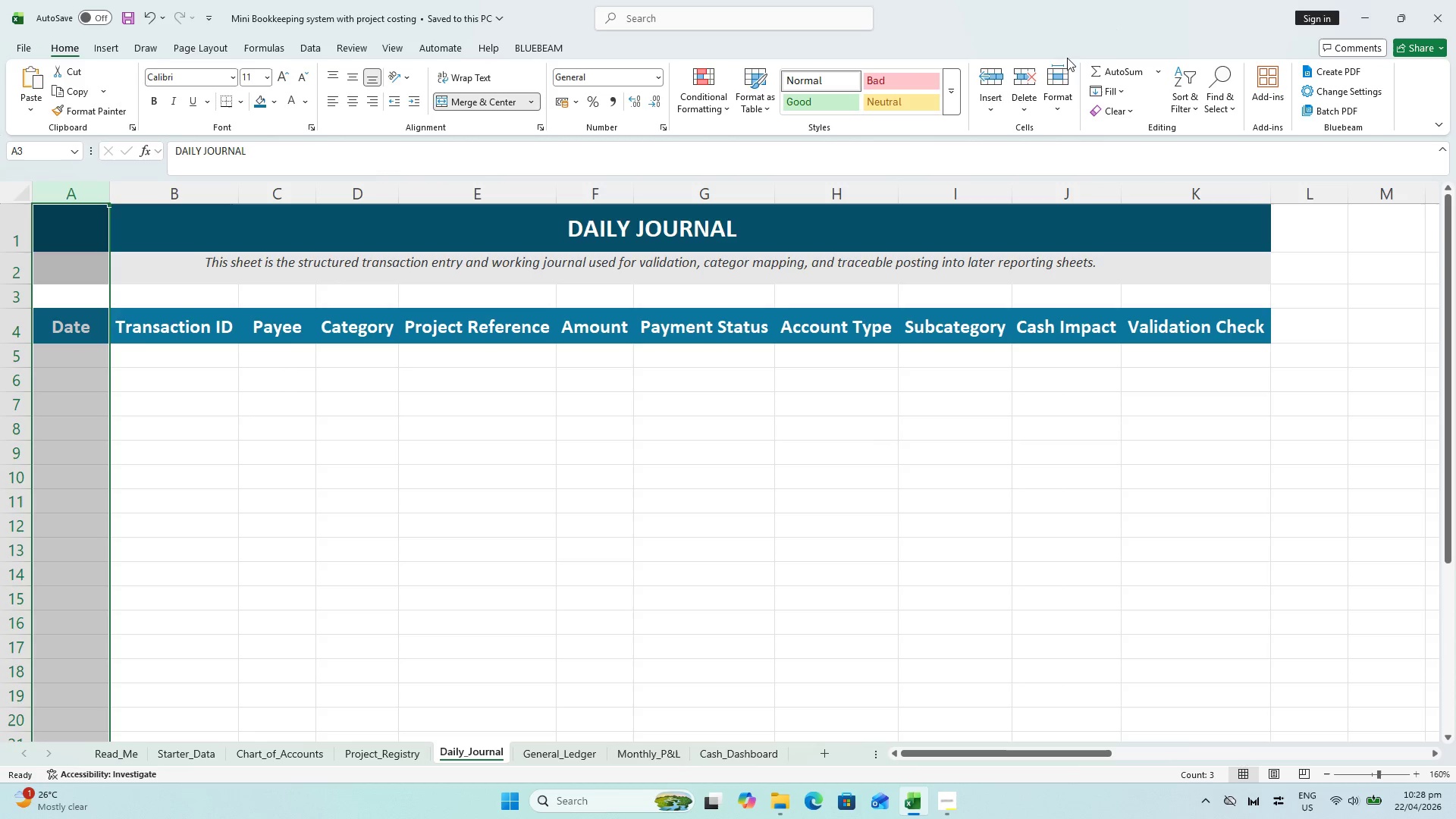 
left_click([1046, 82])
 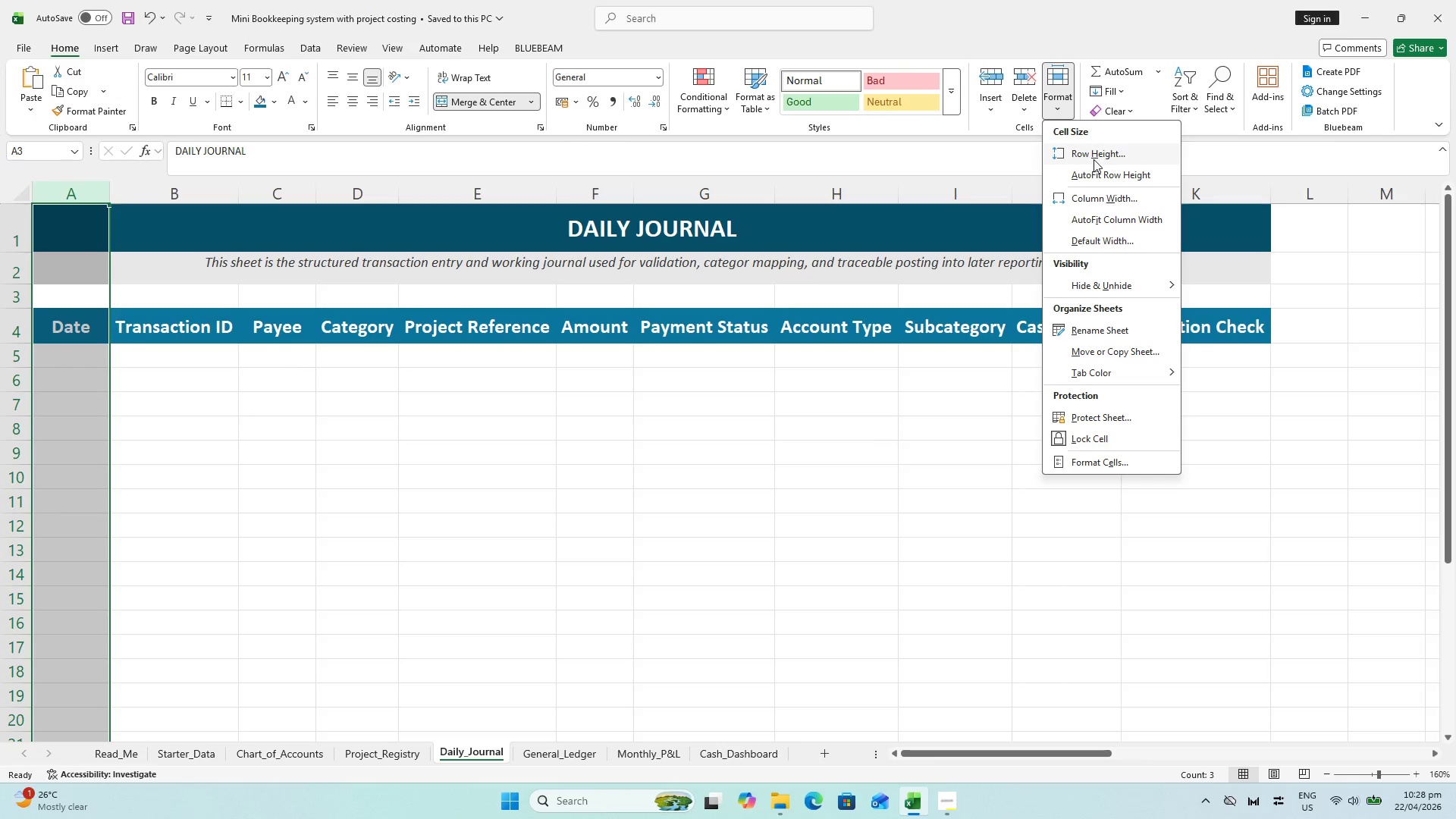 
left_click_drag(start_coordinate=[1094, 159], to_coordinate=[1098, 193])
 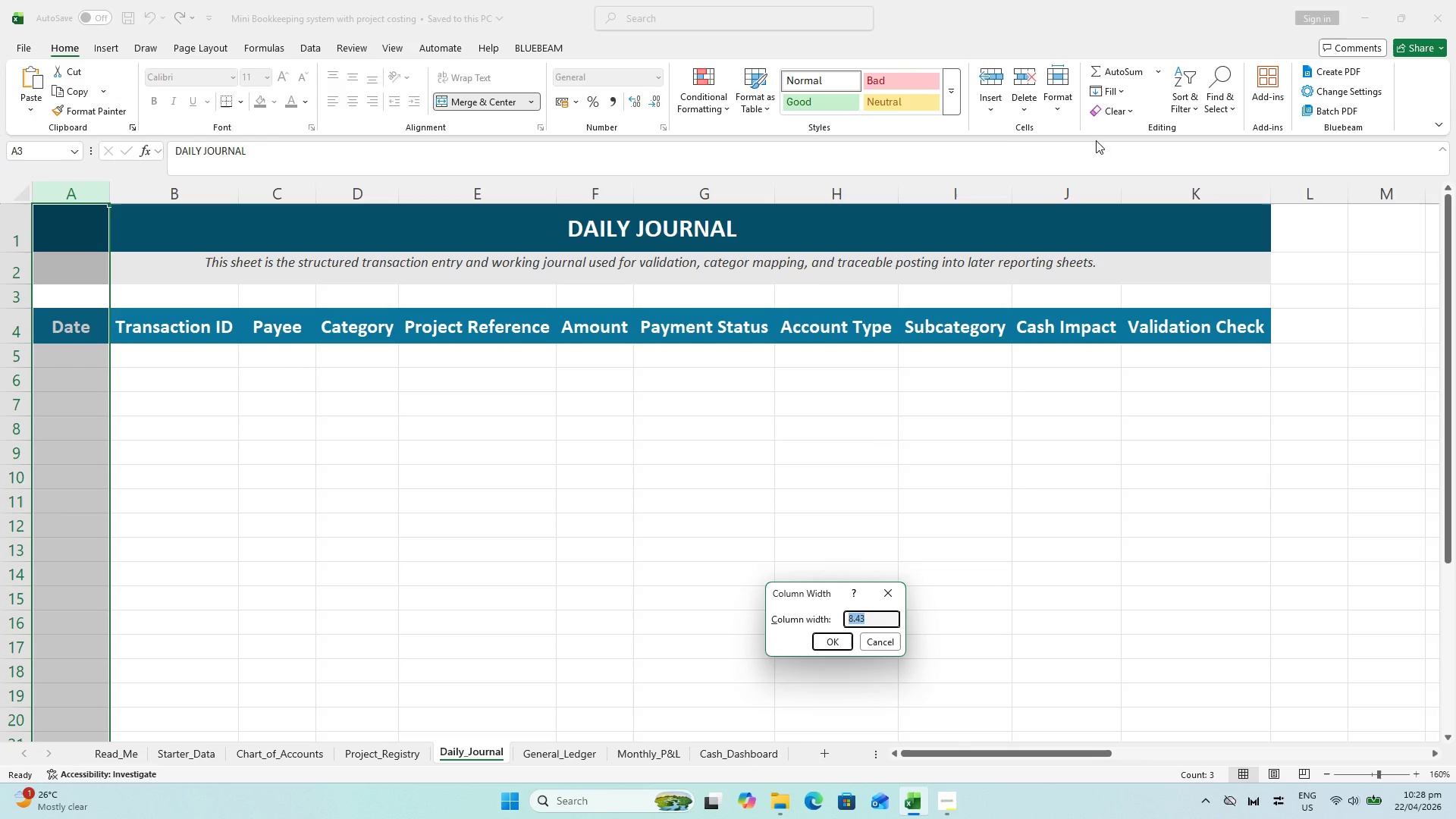 
type(13)
 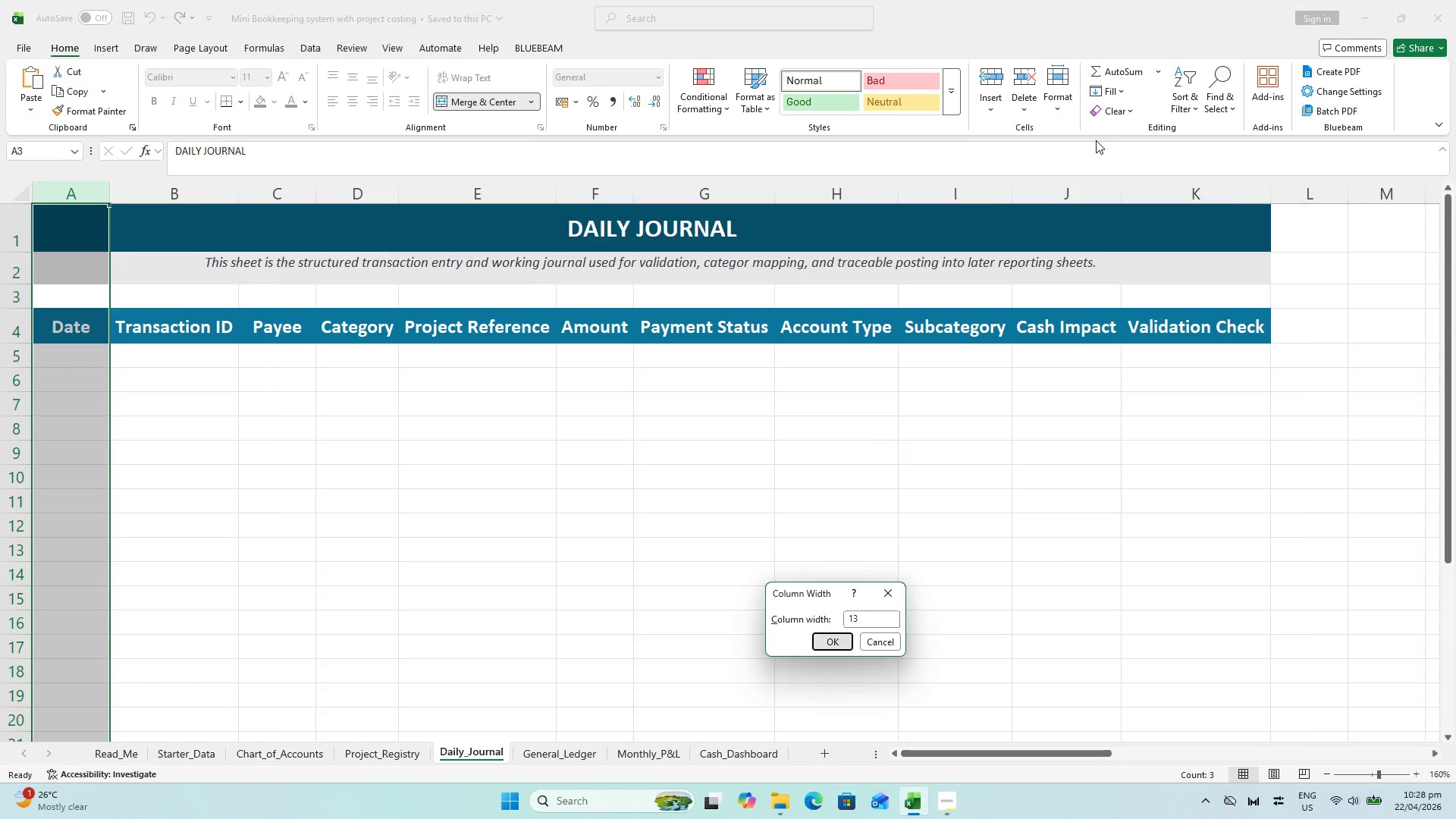 
key(Enter)
 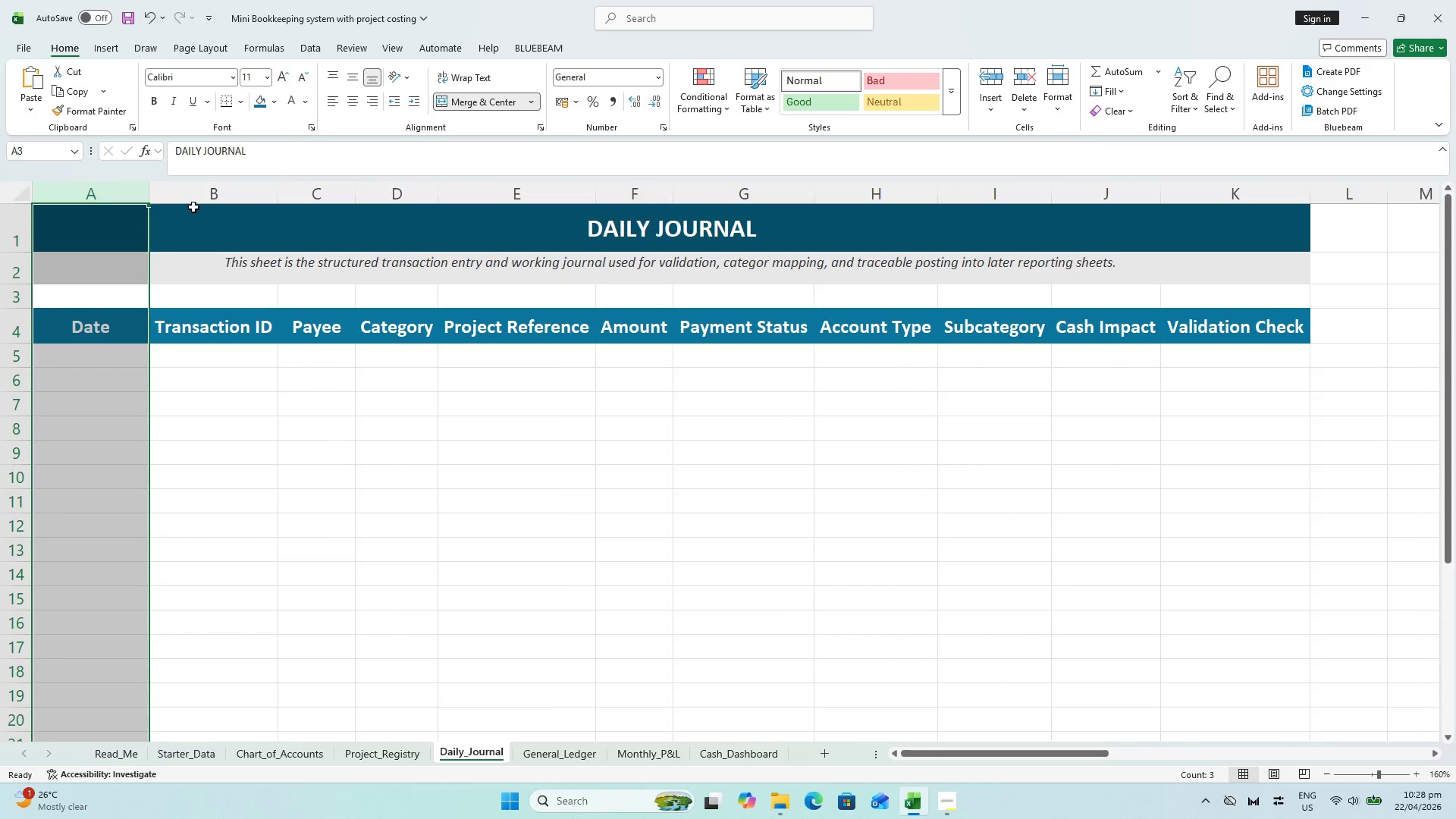 
left_click([200, 193])
 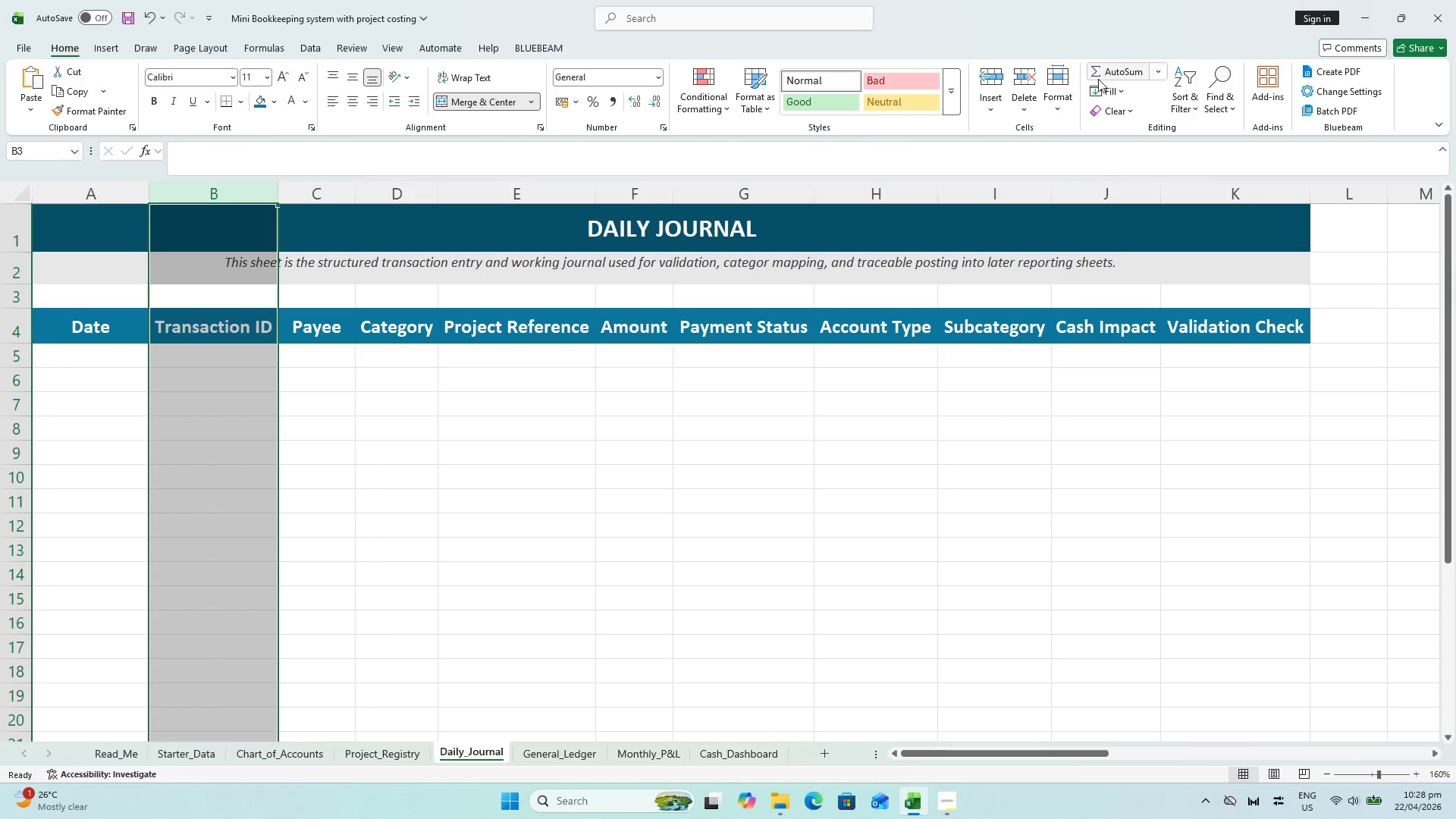 
left_click([1047, 89])
 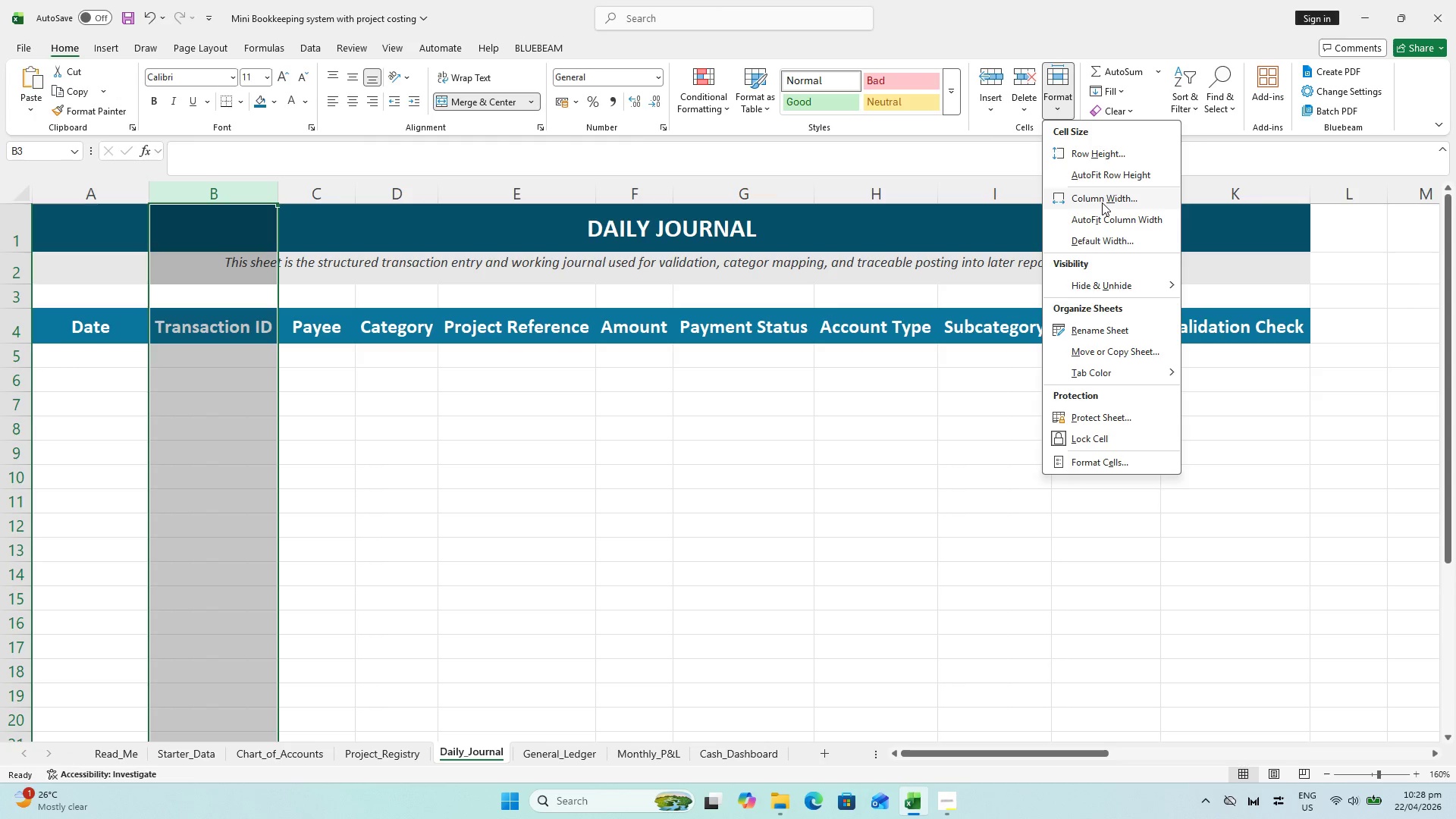 
left_click([1102, 202])
 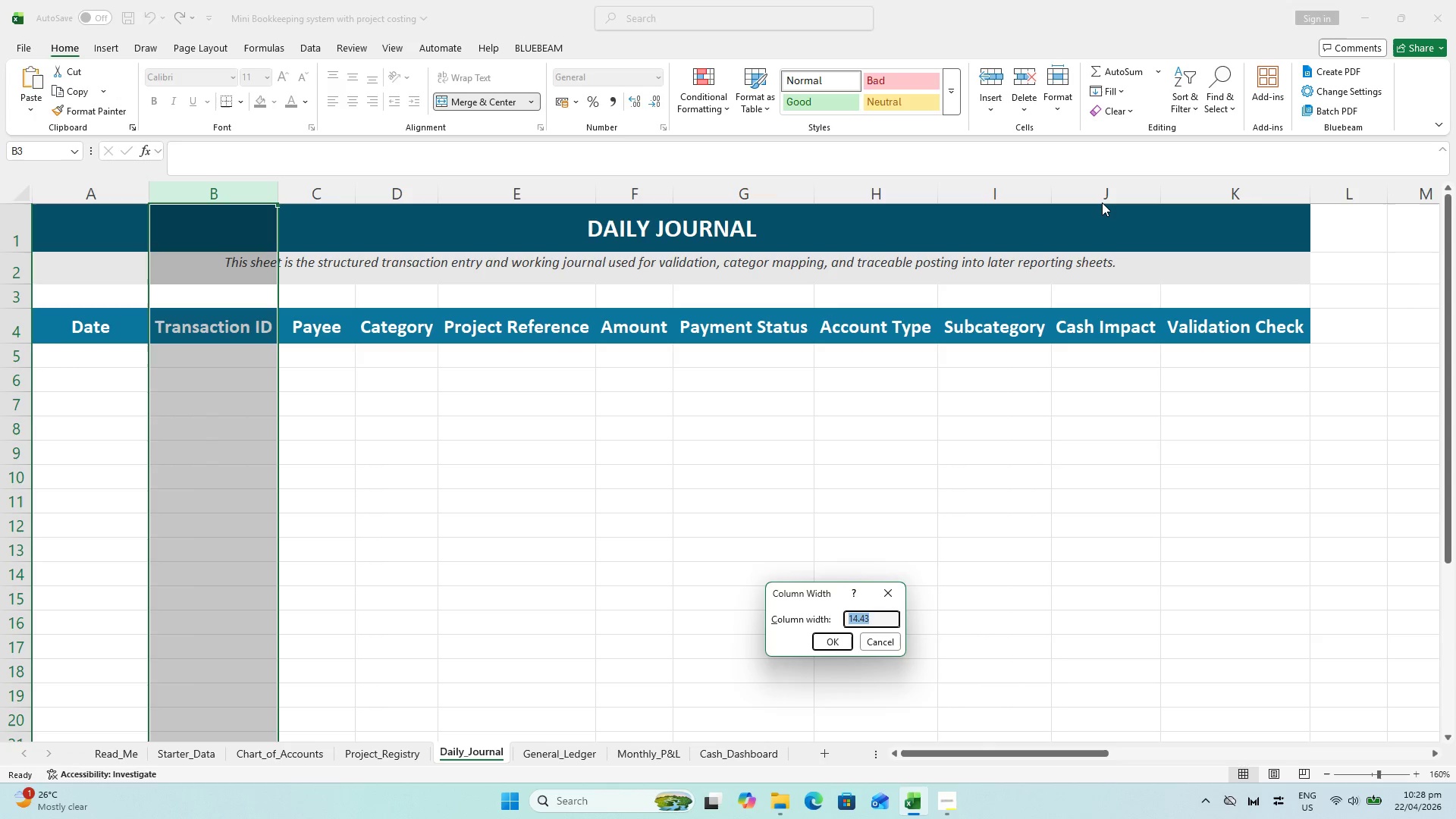 
type(18)
 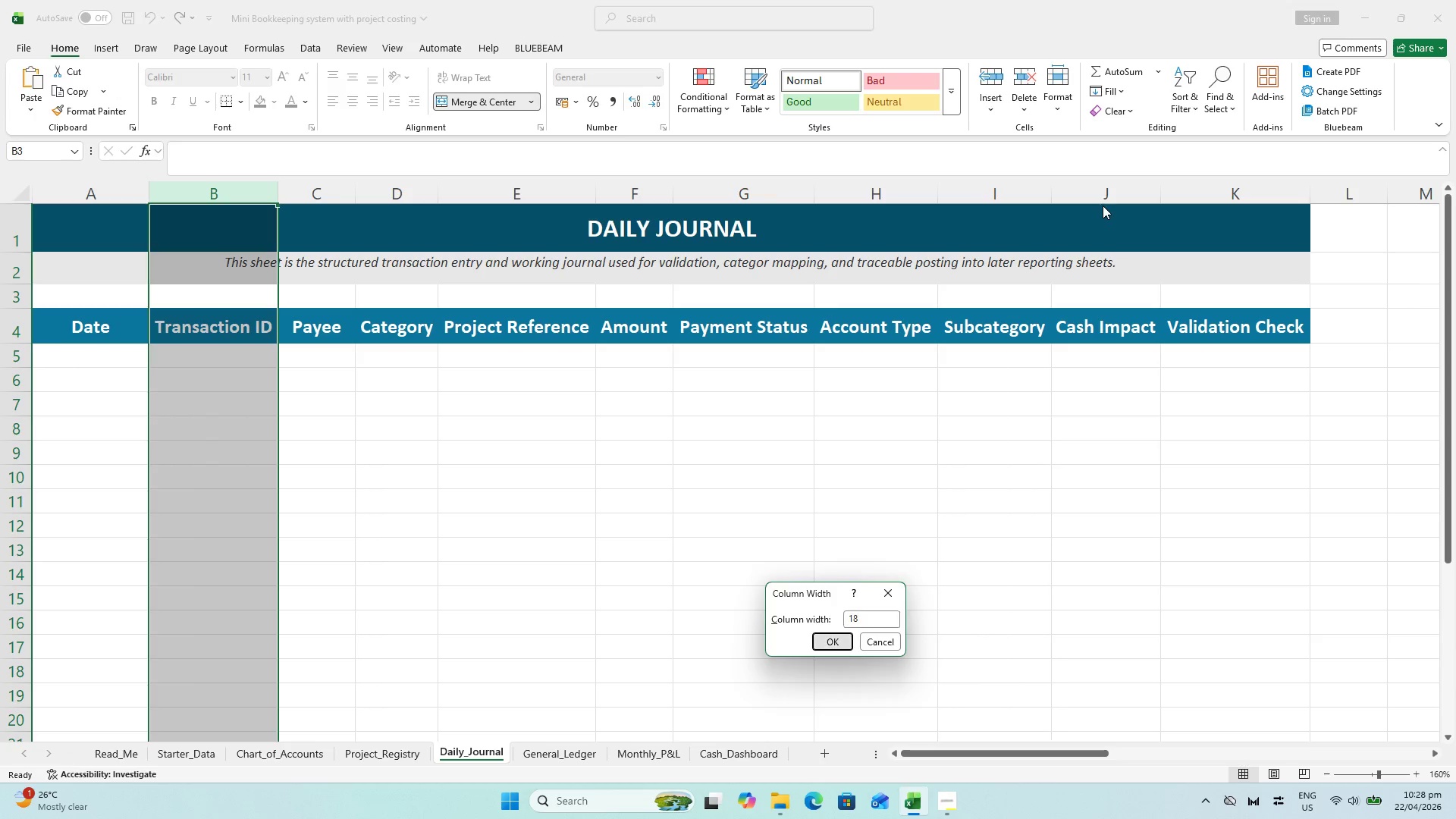 
key(Enter)
 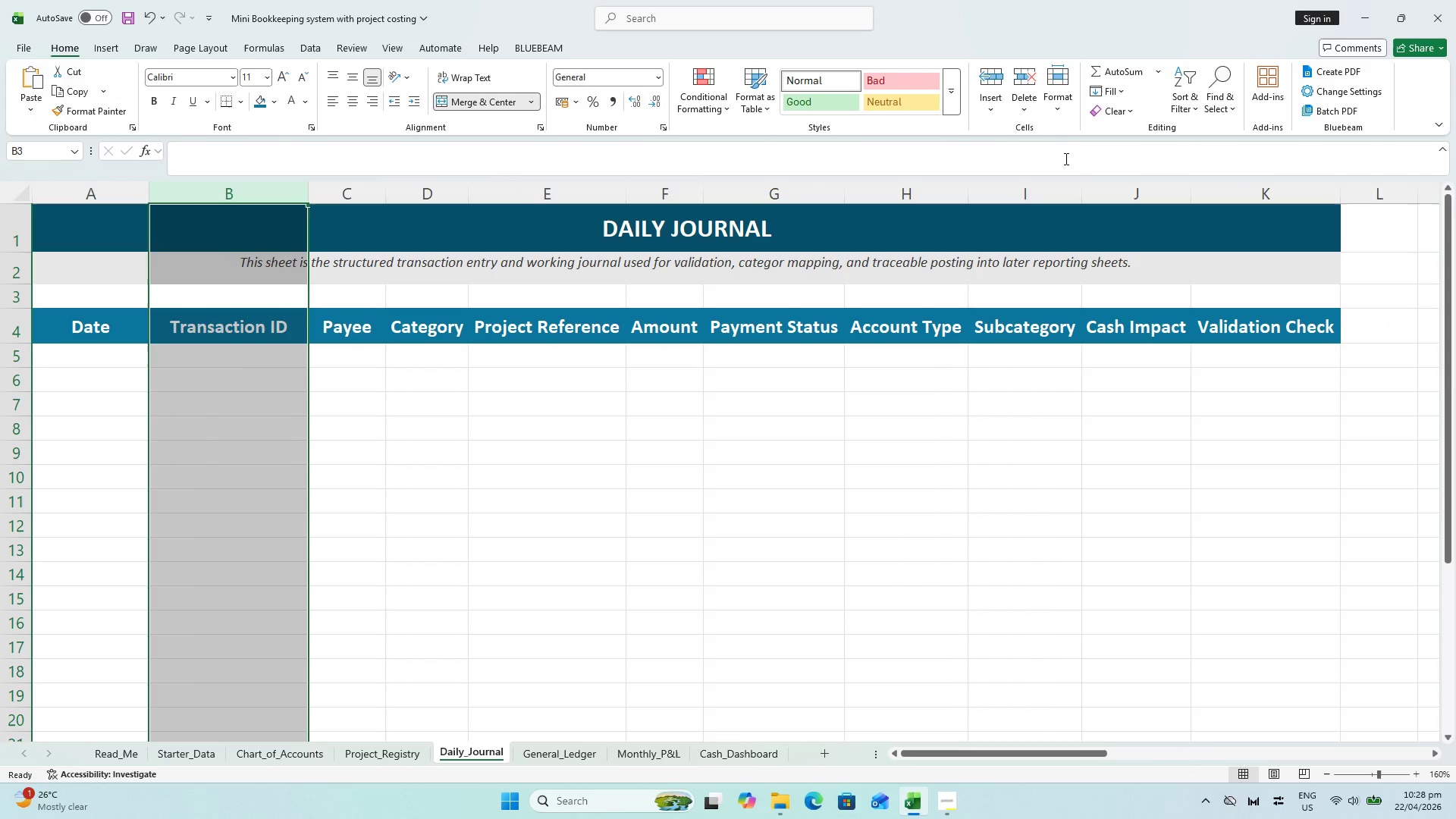 
left_click([1055, 76])
 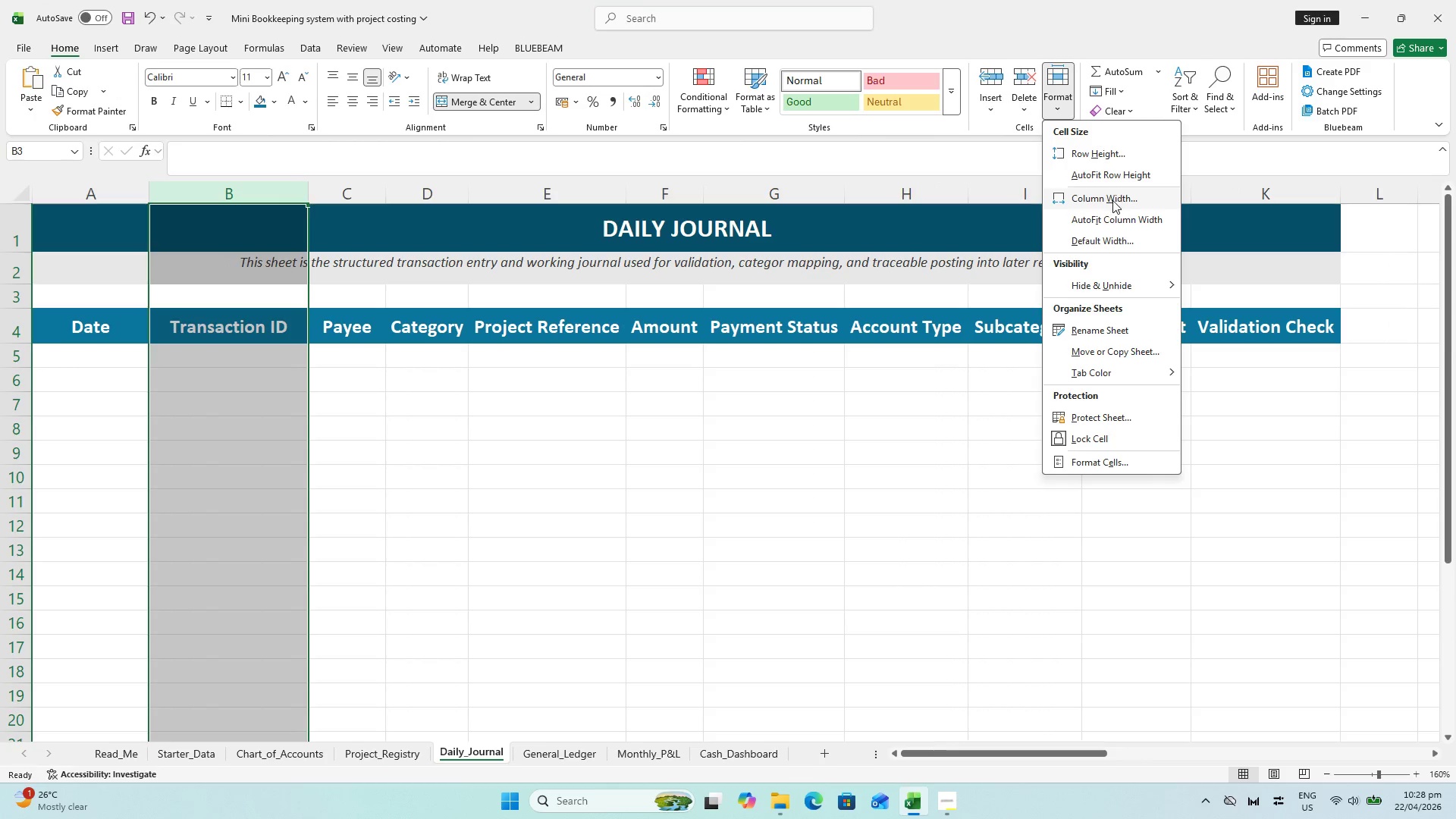 
left_click([1112, 200])
 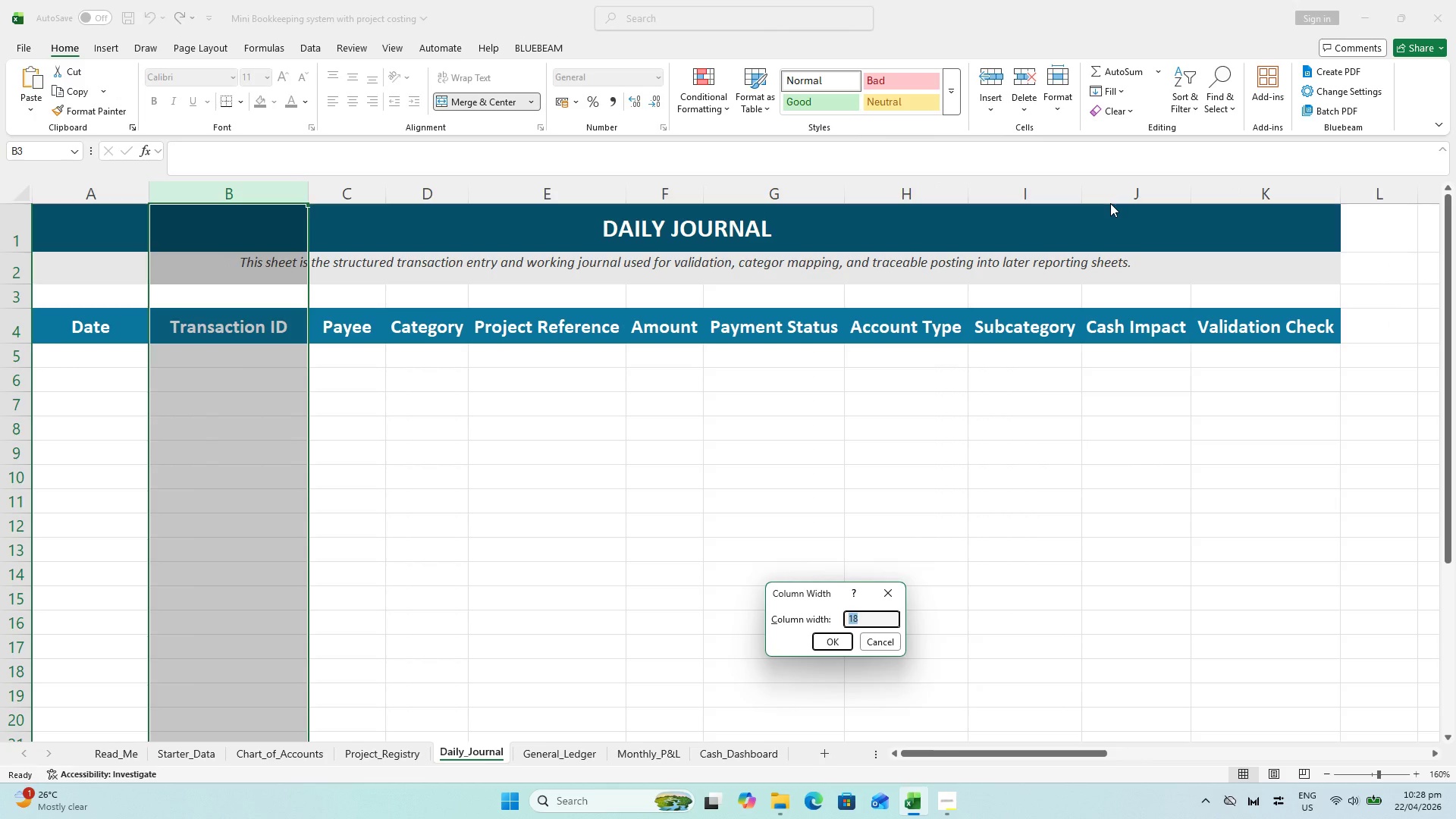 
key(Enter)
 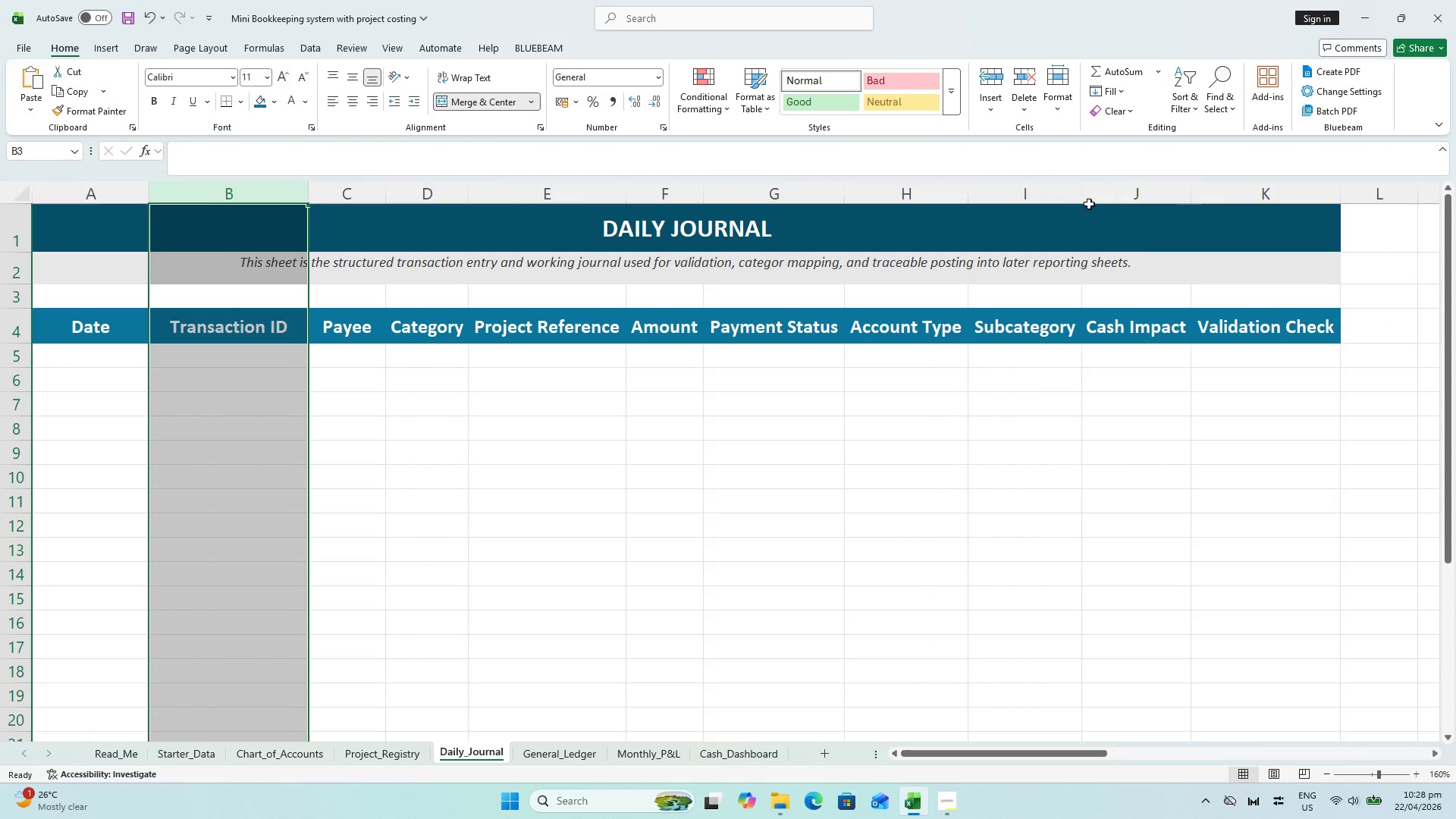 
key(Backslash)
 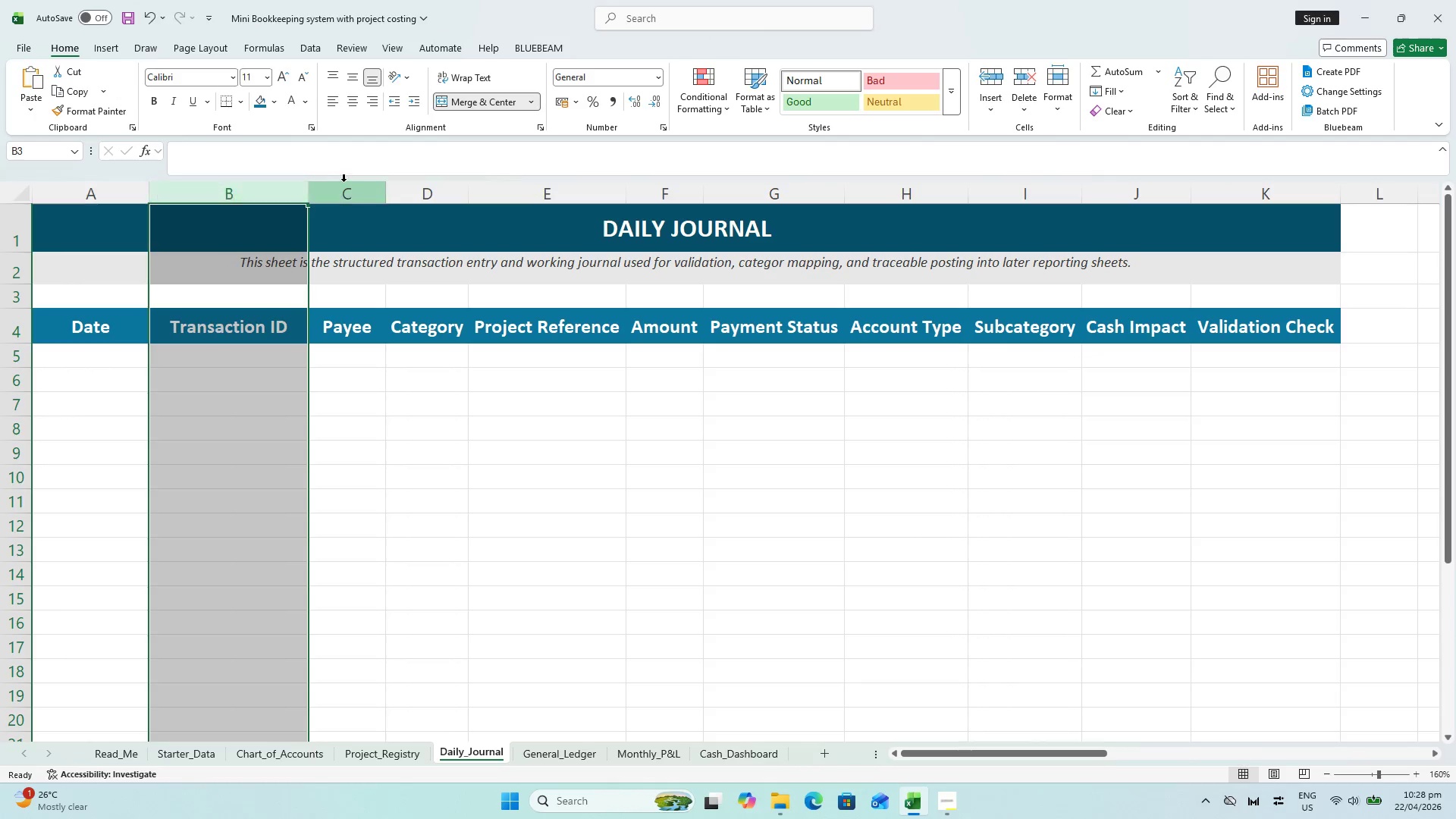 
left_click([352, 187])
 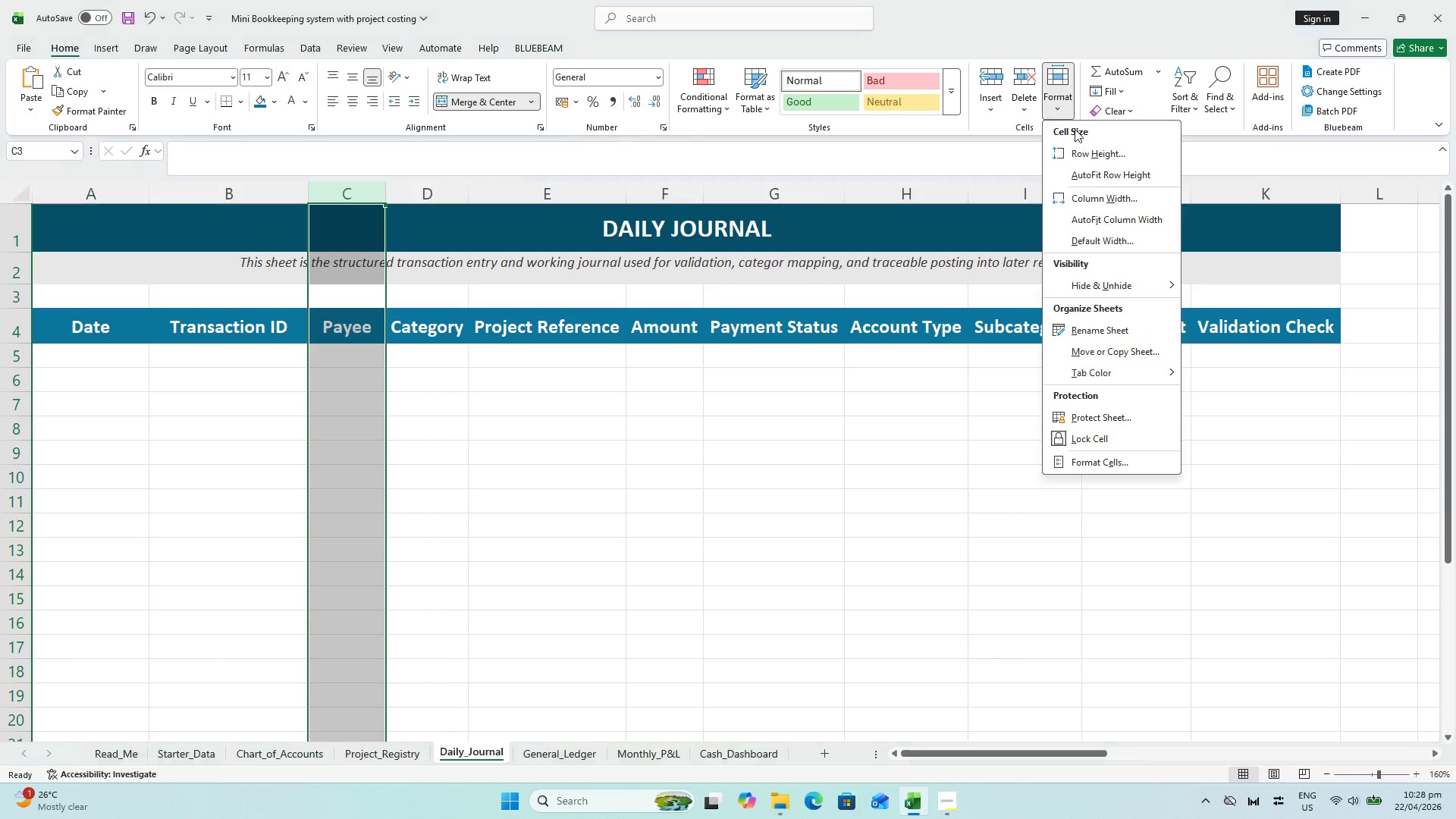 
left_click([1098, 197])
 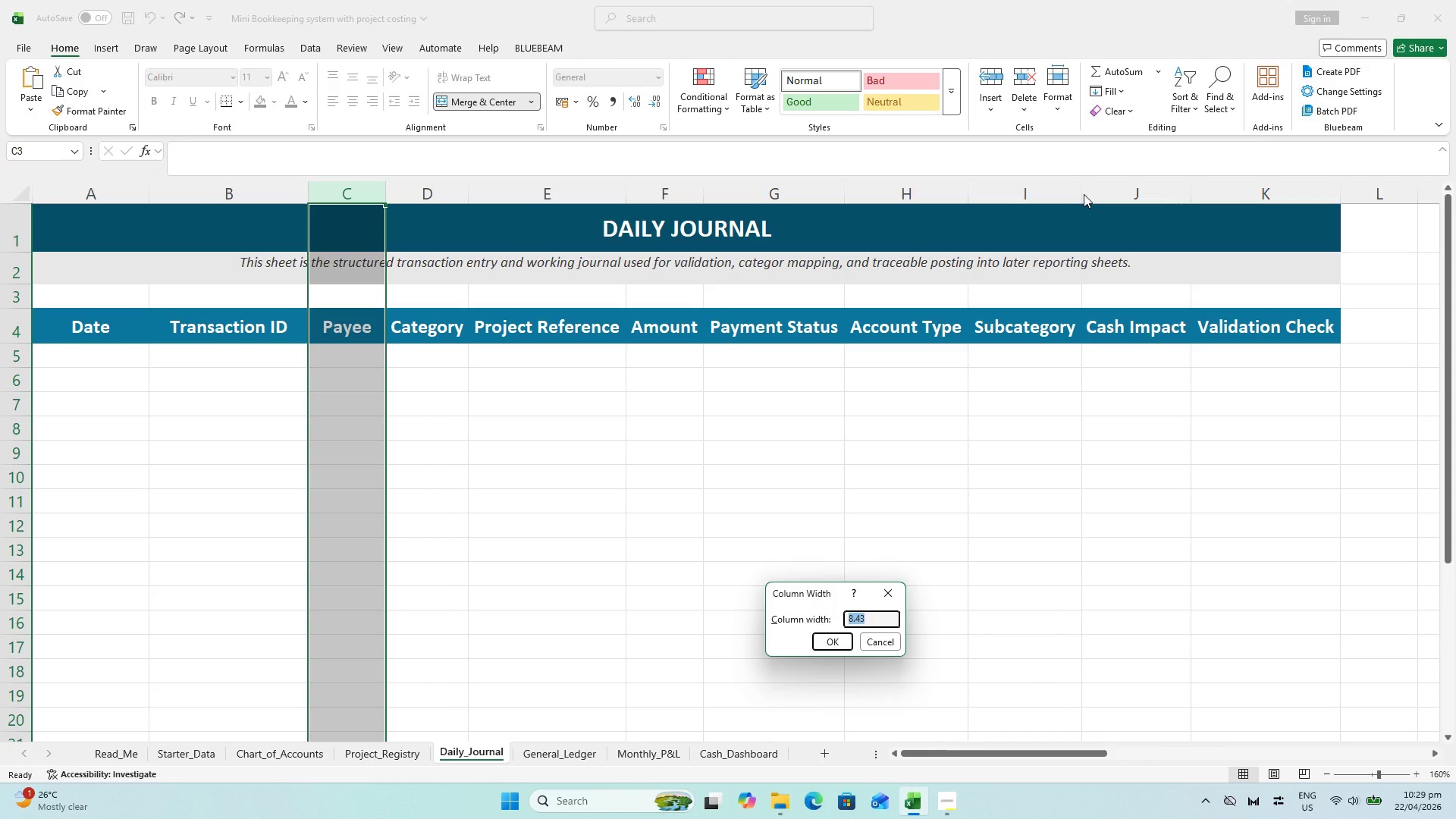 
type(24)
 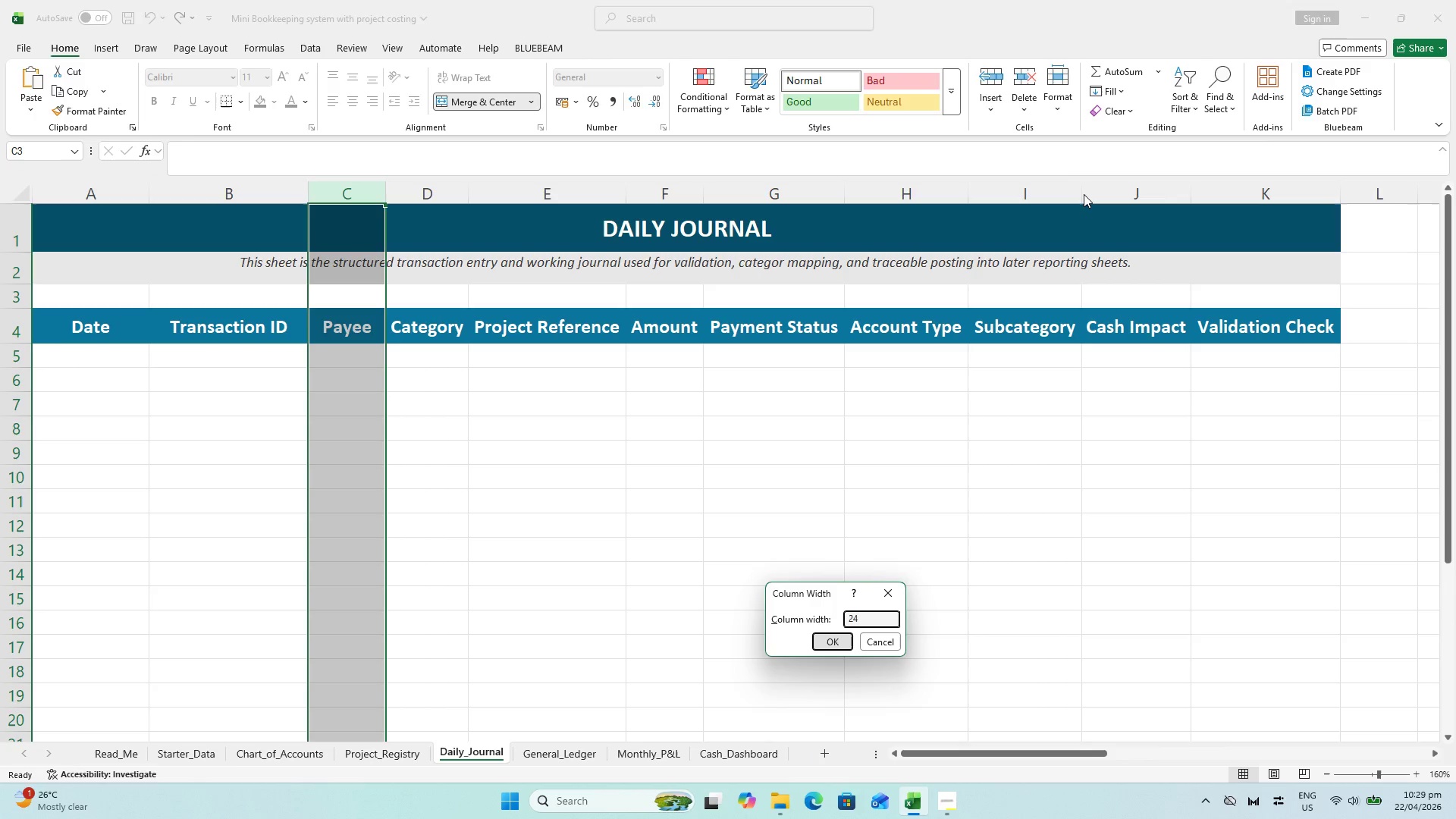 
key(Enter)
 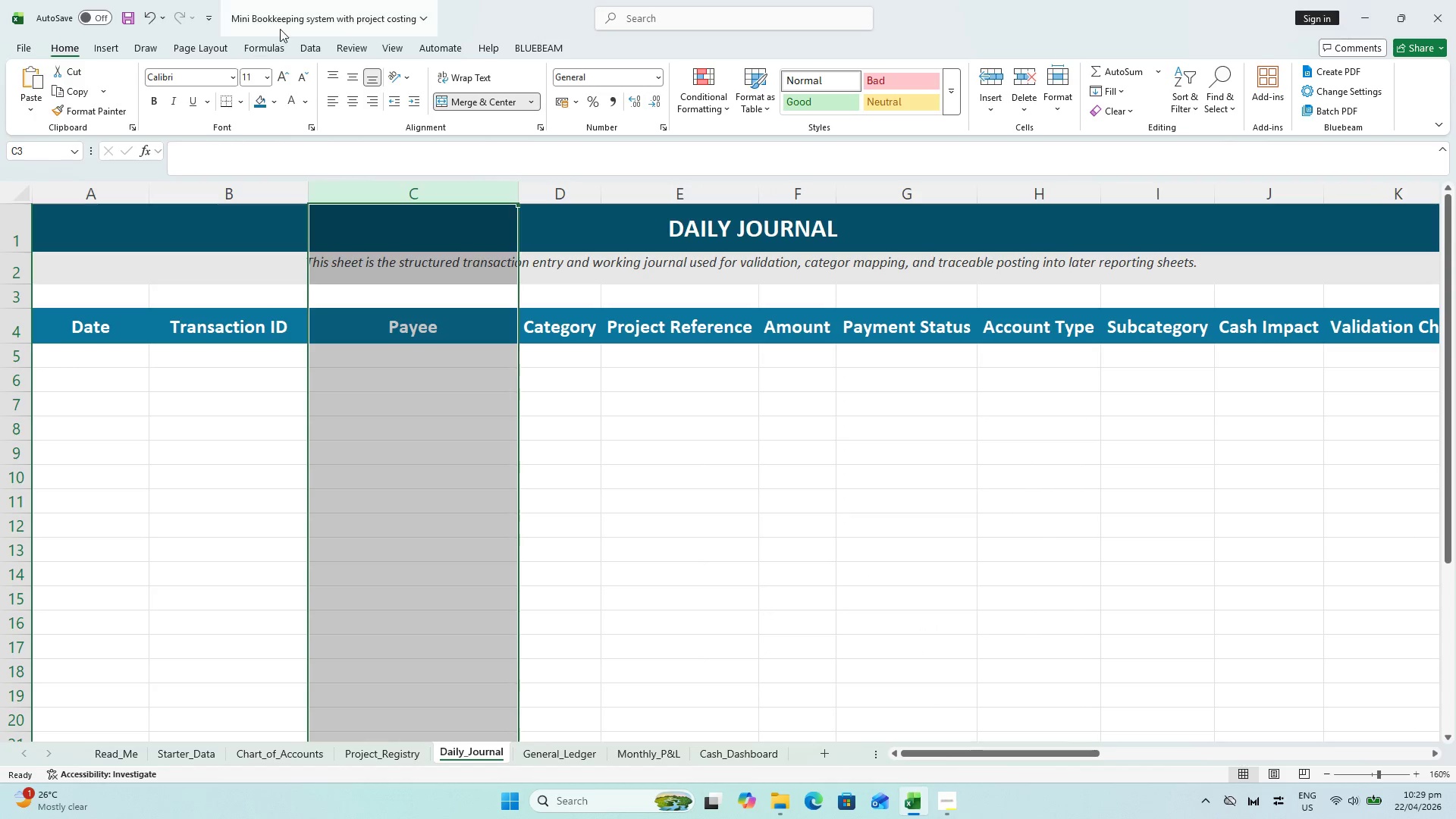 
left_click([551, 194])
 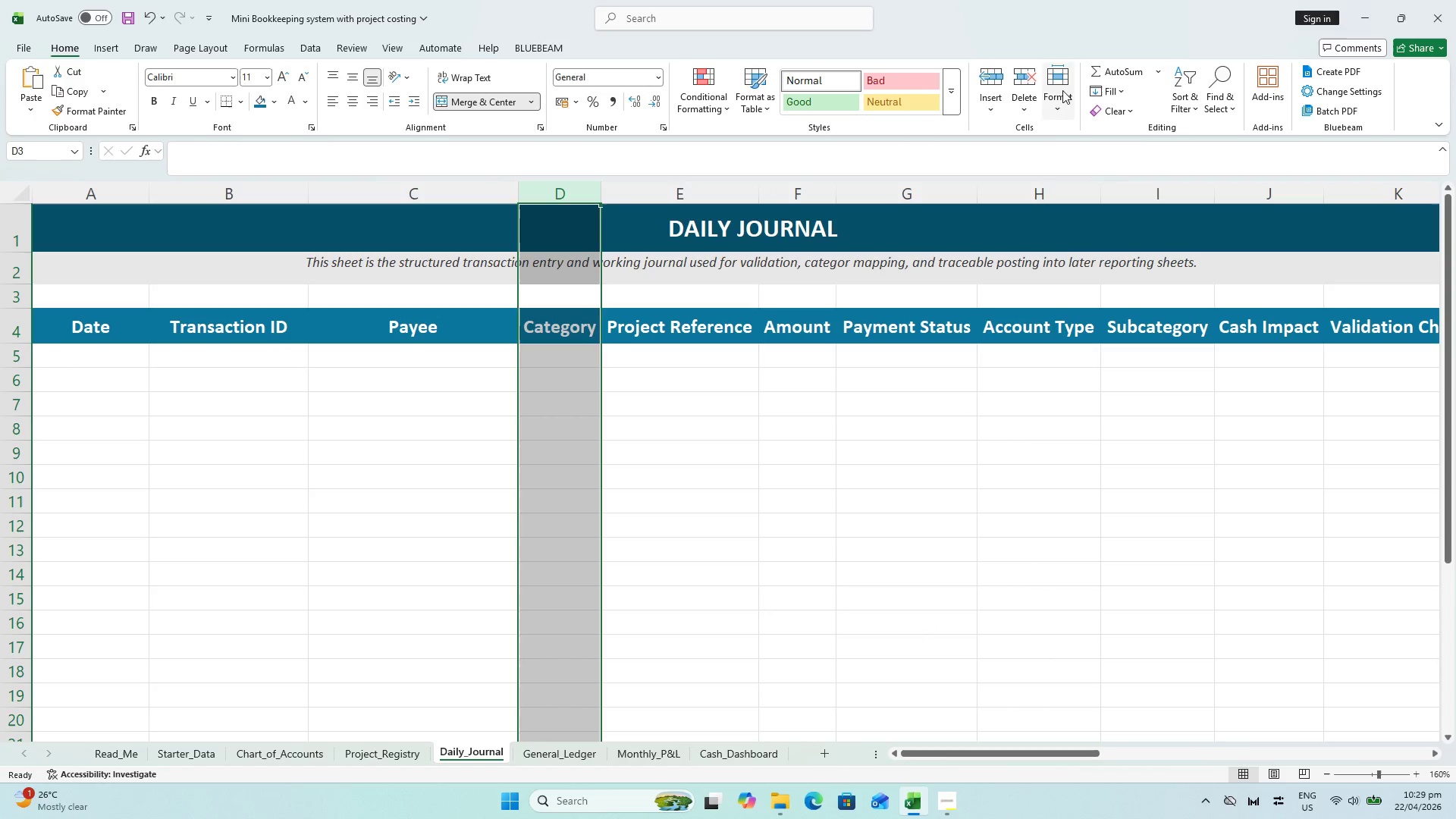 
left_click([1058, 94])
 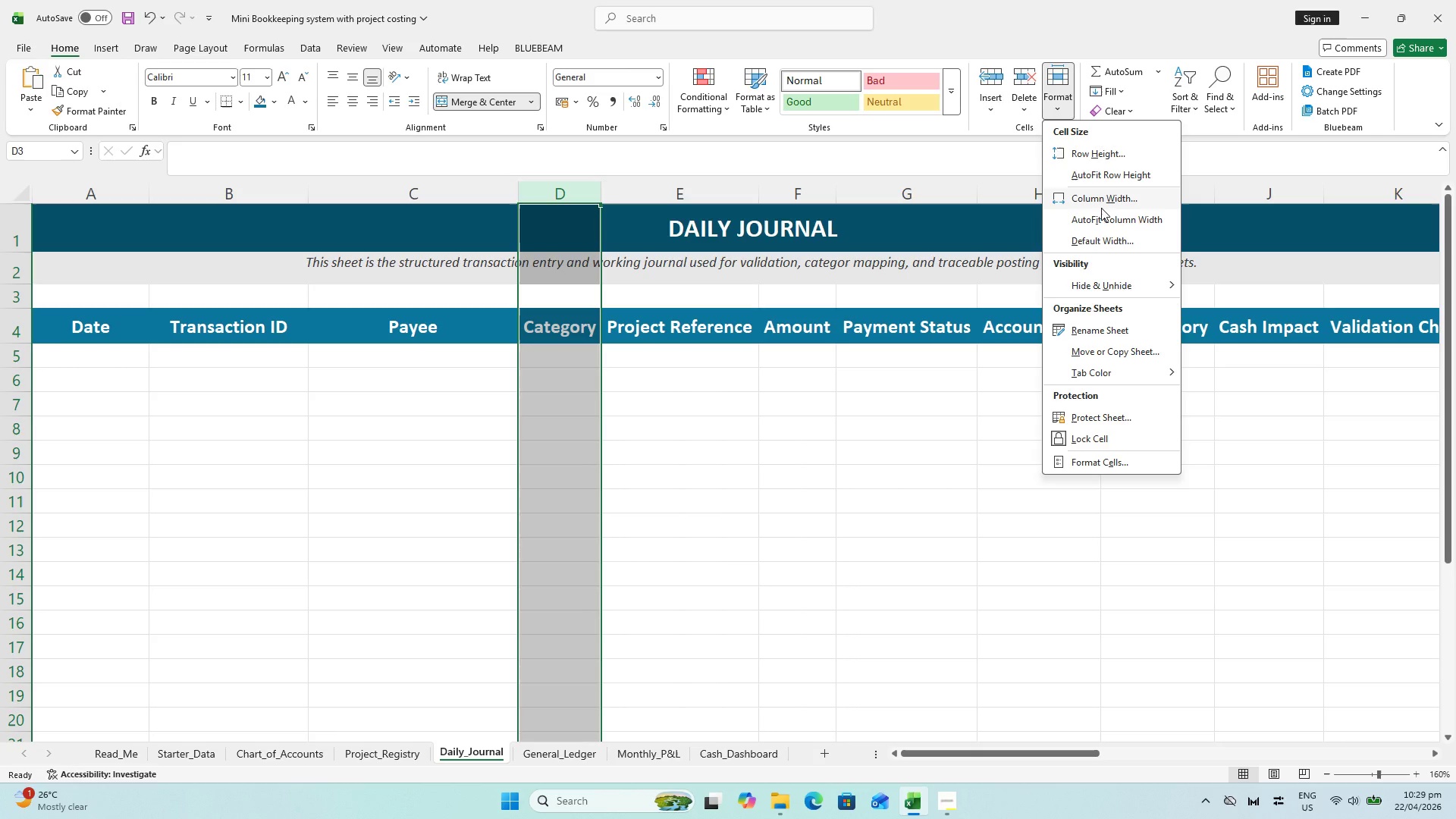 
left_click([1100, 206])
 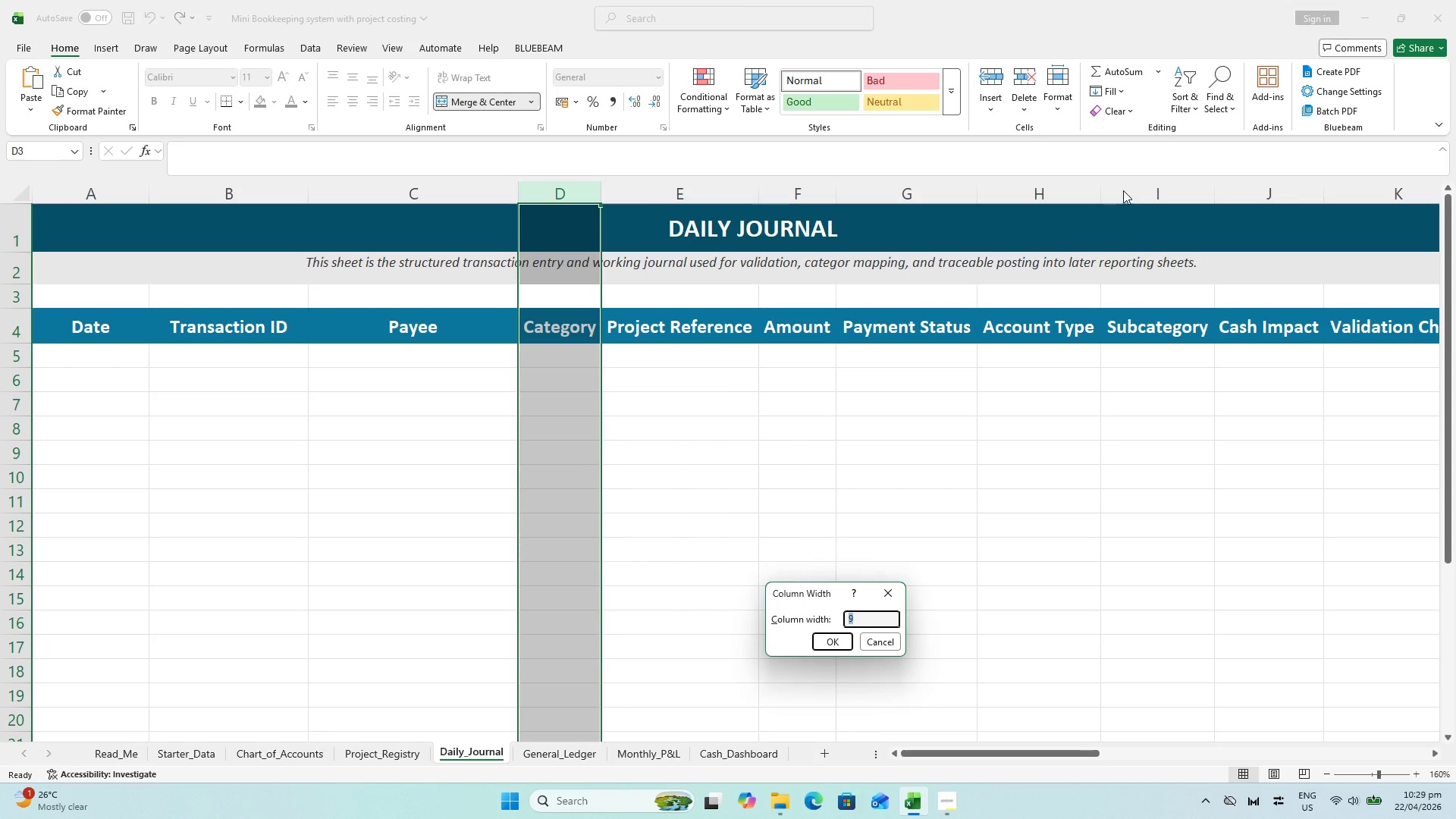 
type(30)
 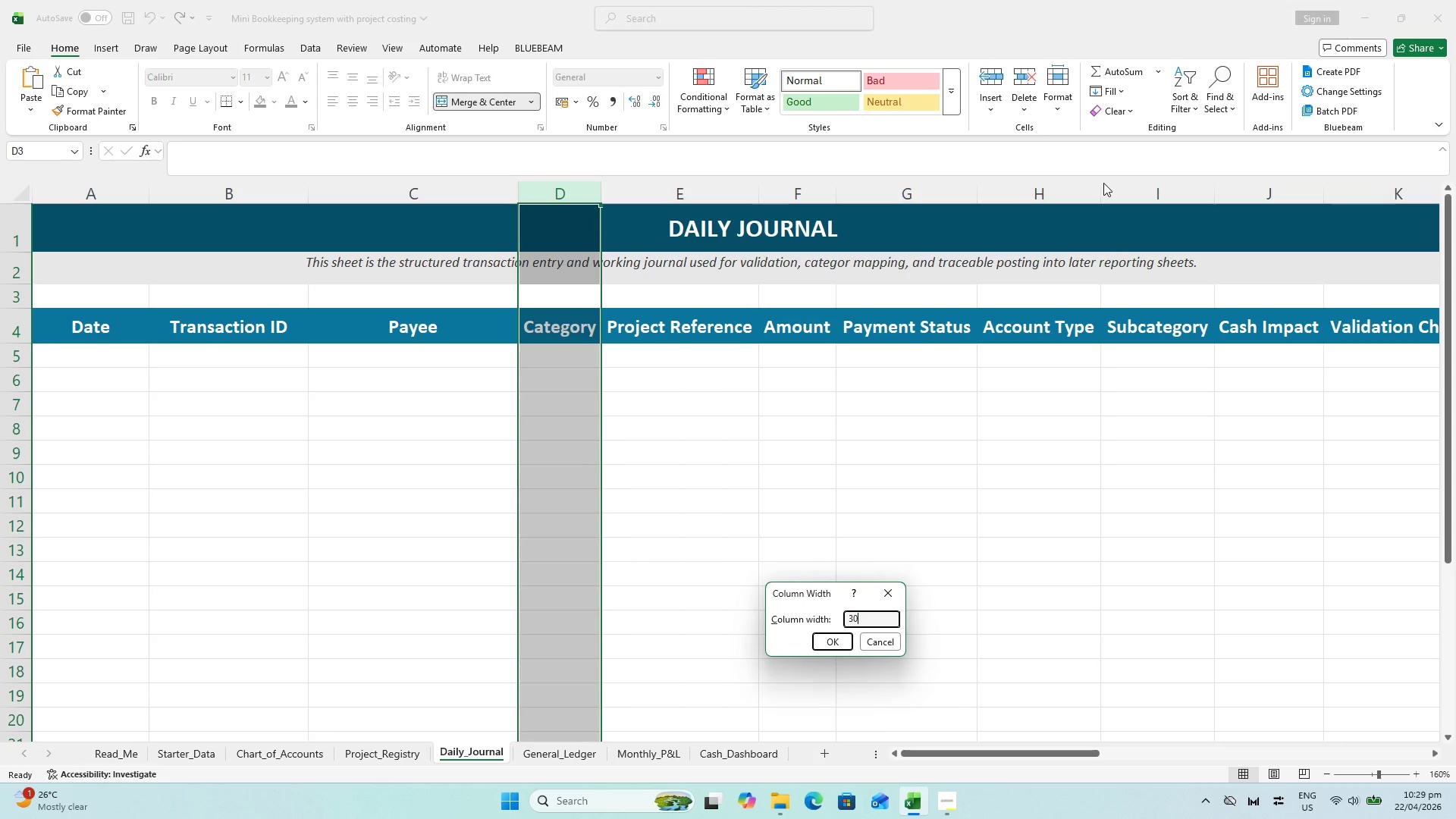 
wait(5.5)
 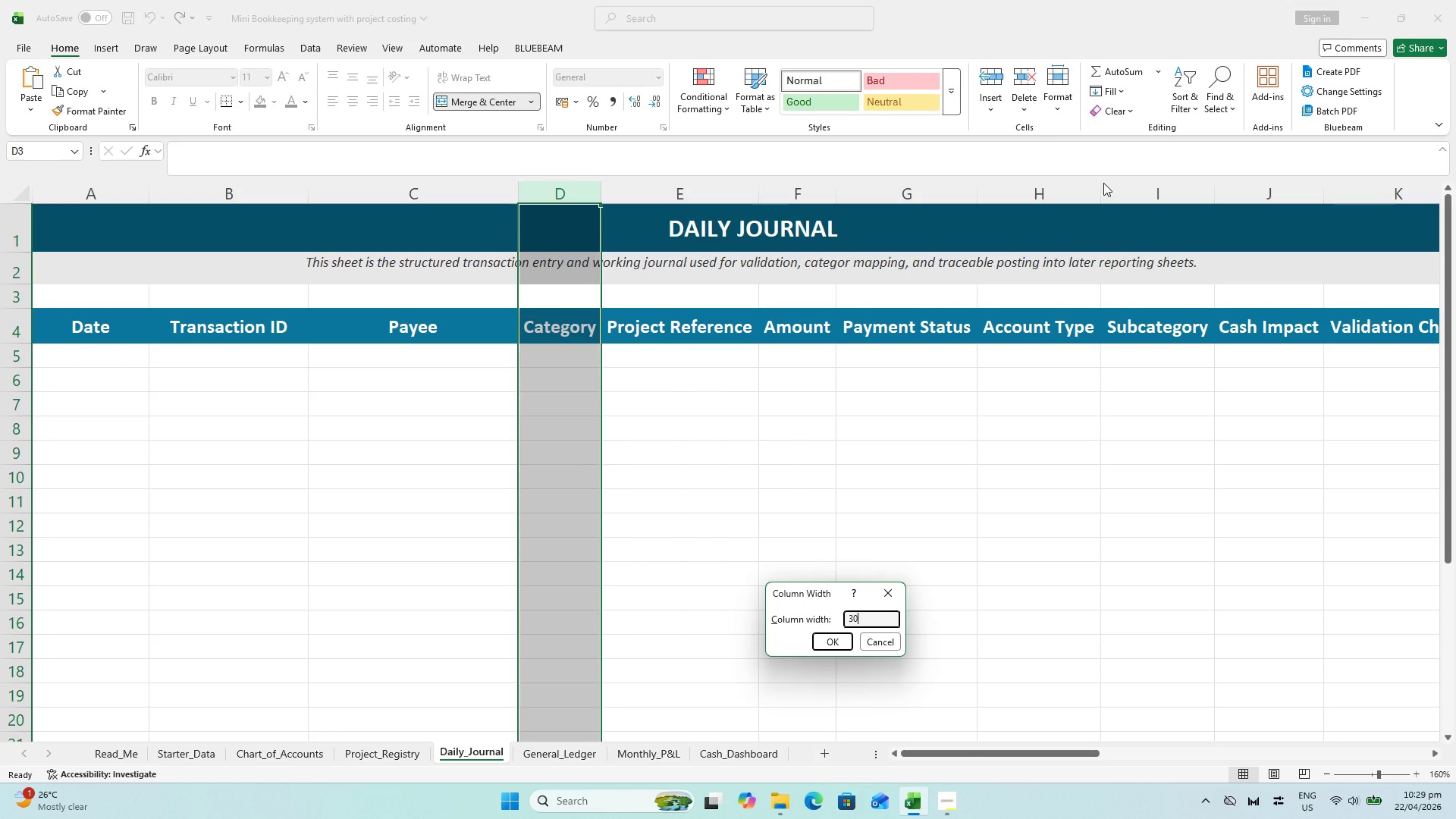 
key(Enter)
 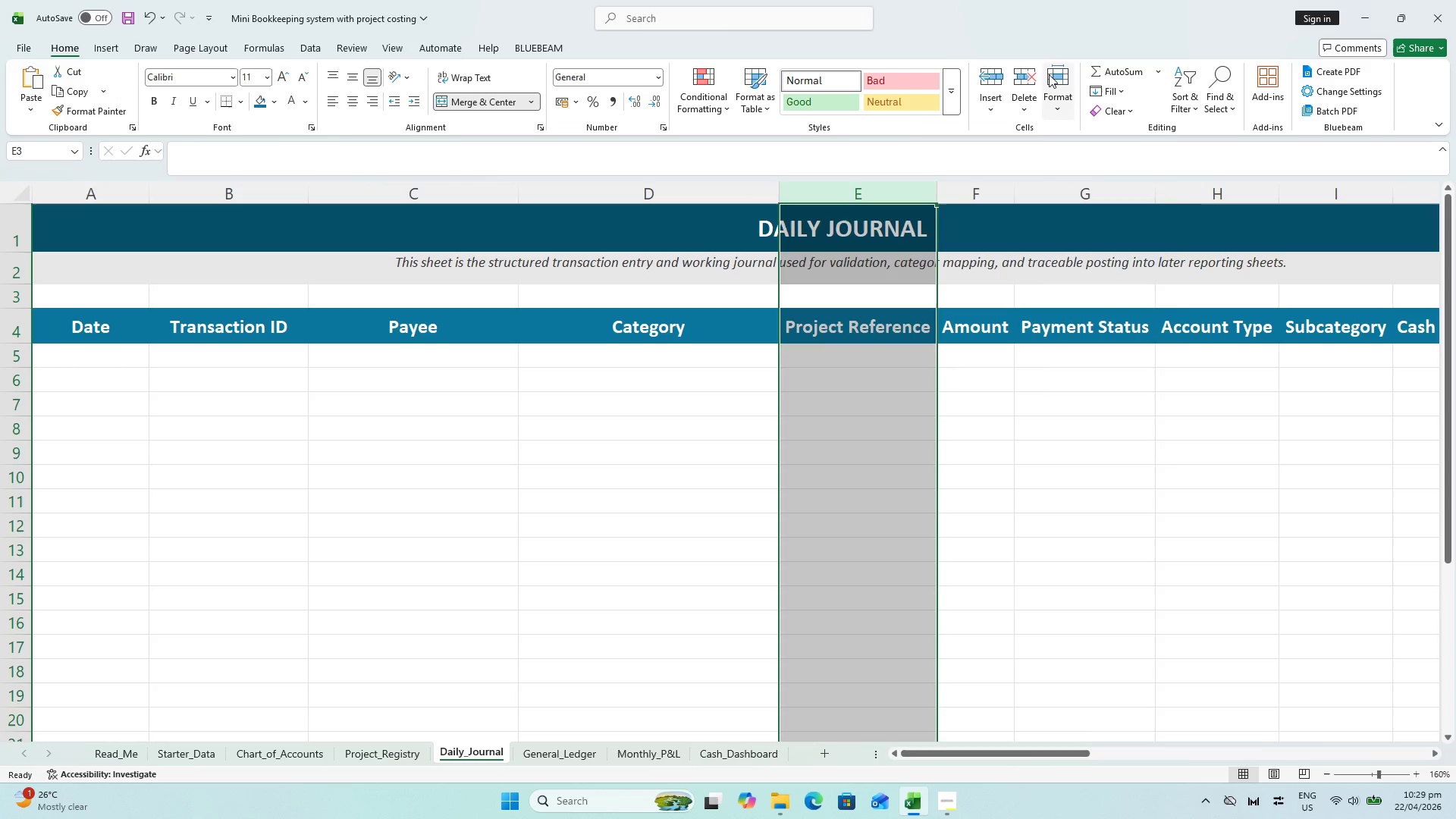 
left_click([1115, 191])
 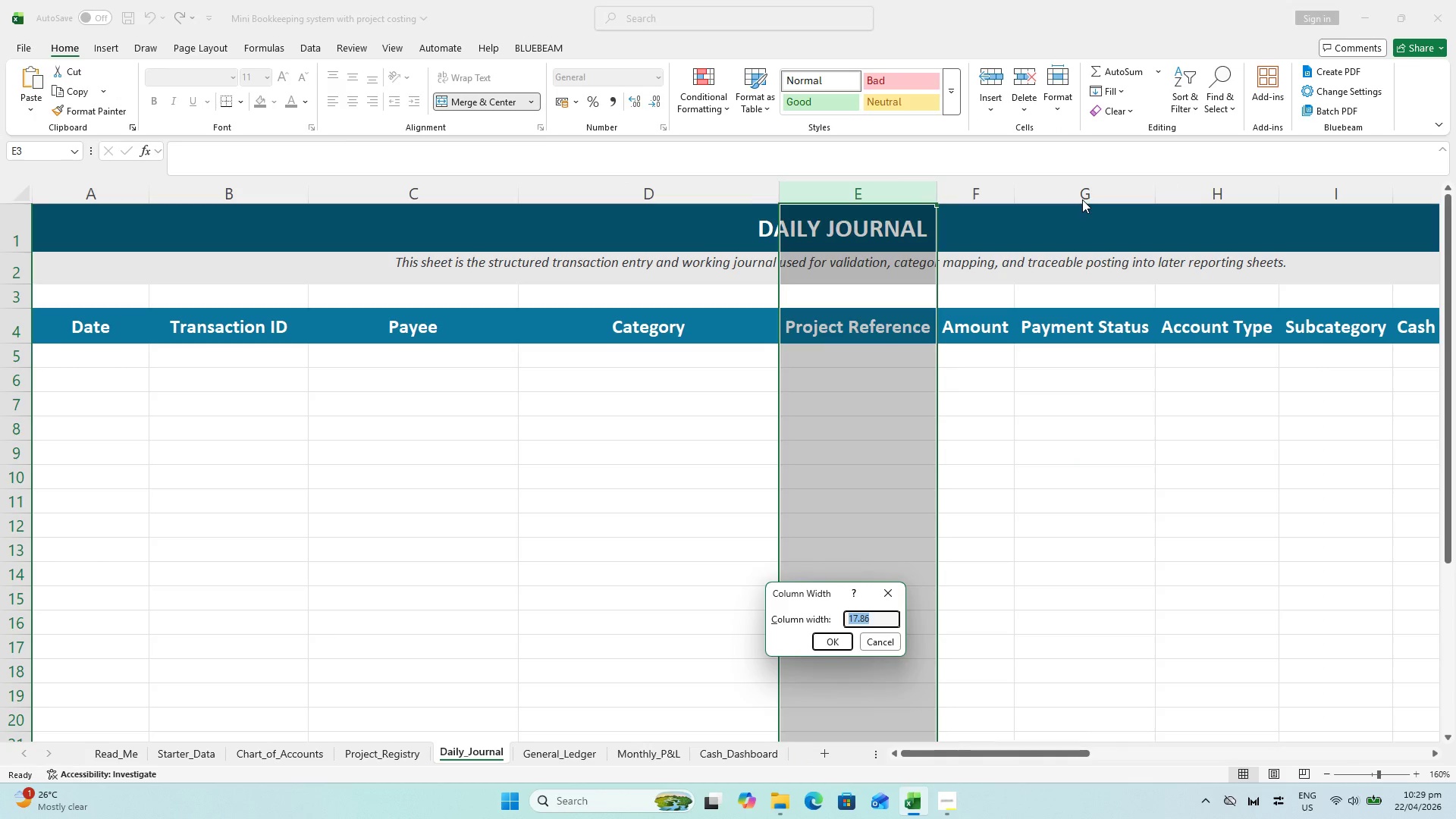 
type(26)
 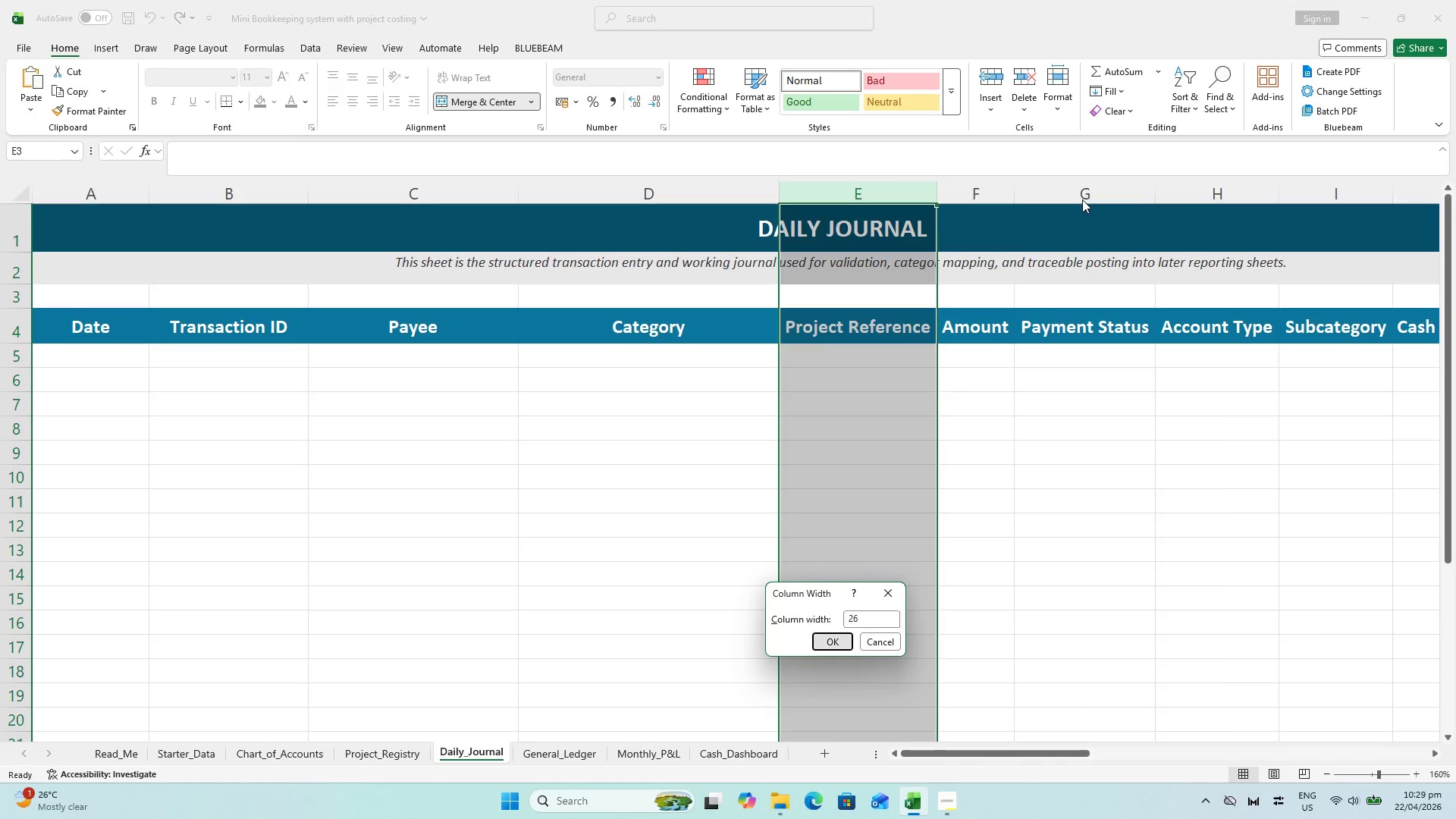 
key(Enter)
 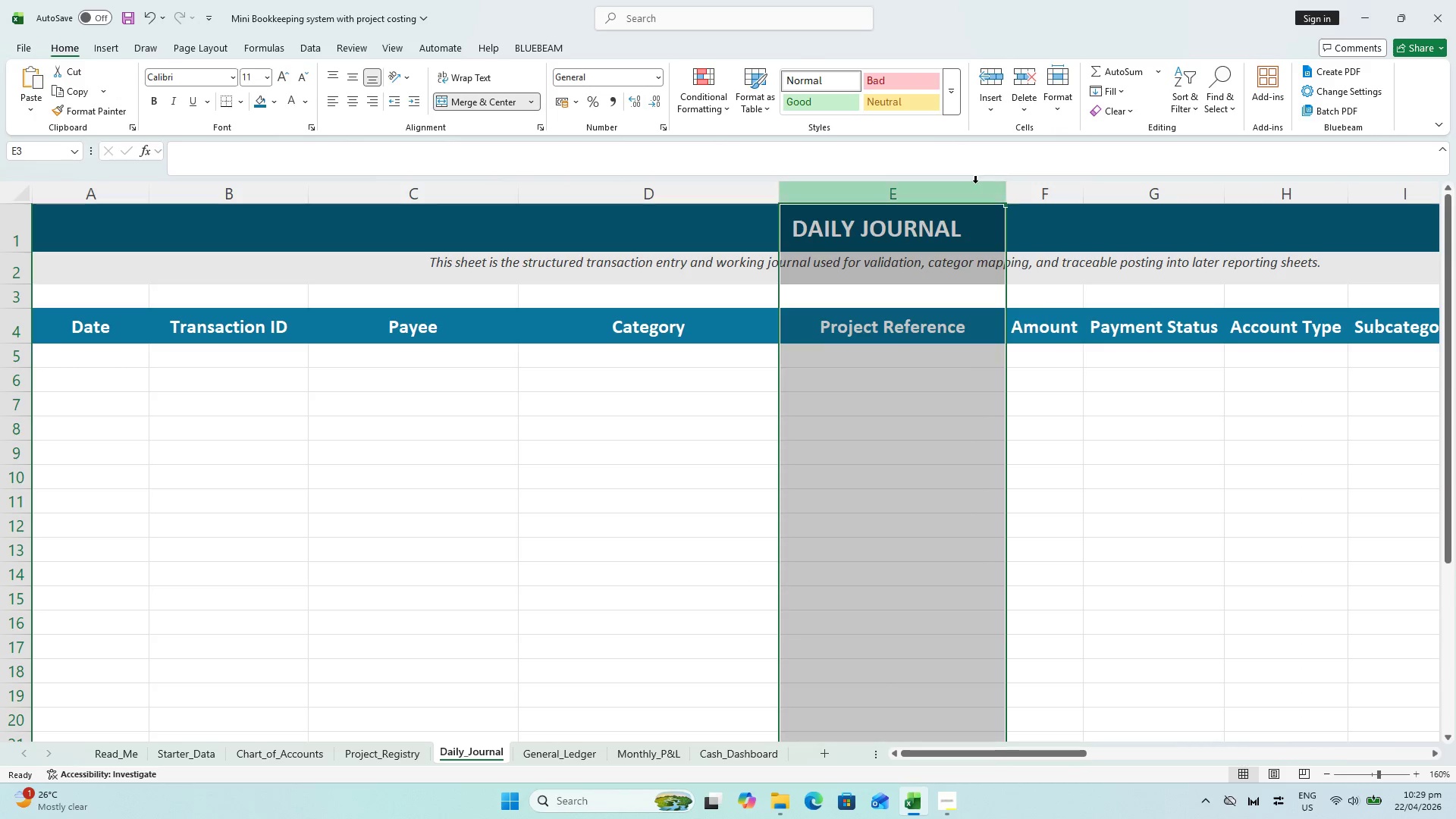 
left_click([1068, 190])
 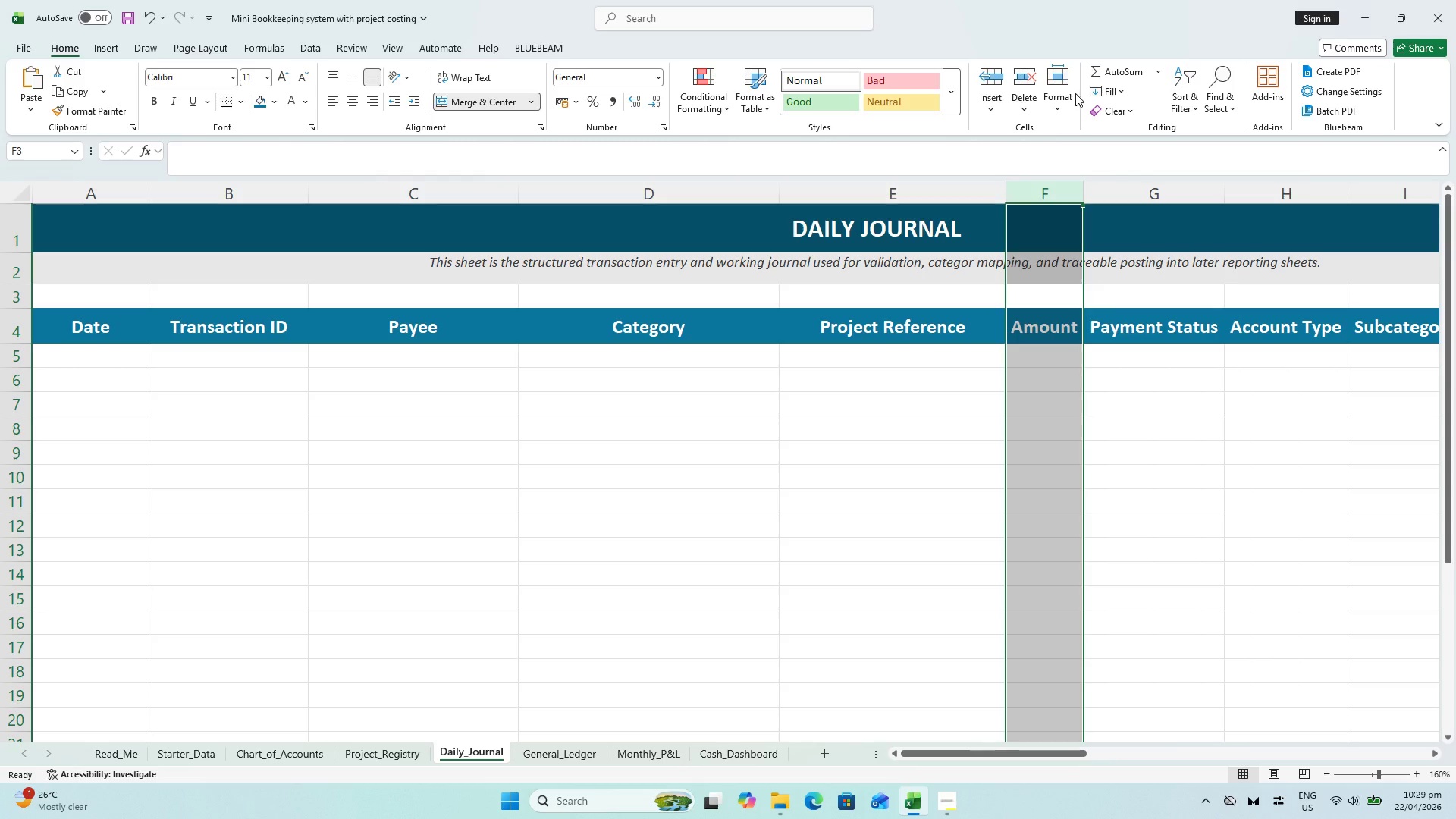 
left_click([1068, 90])
 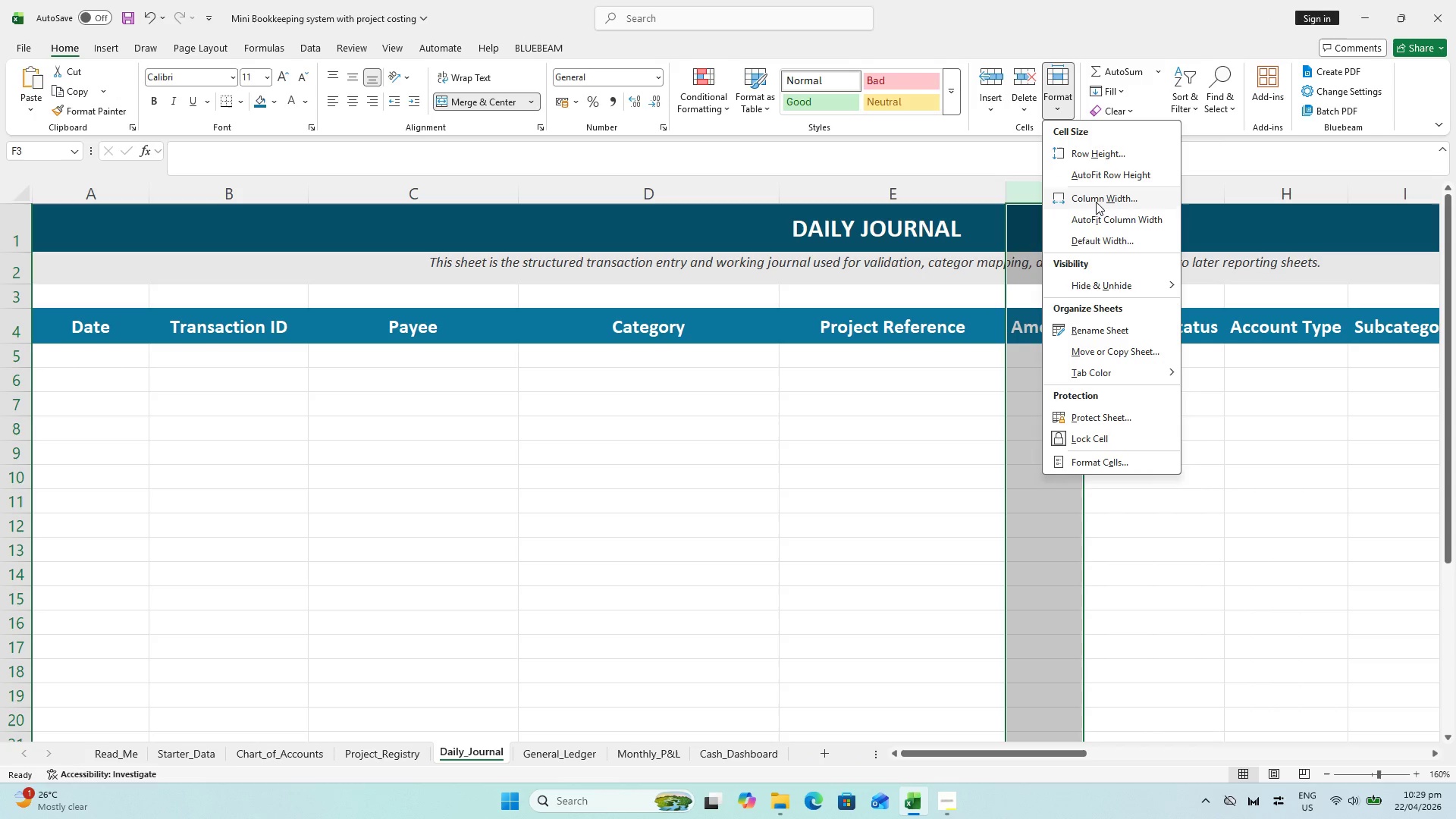 
left_click([1096, 202])
 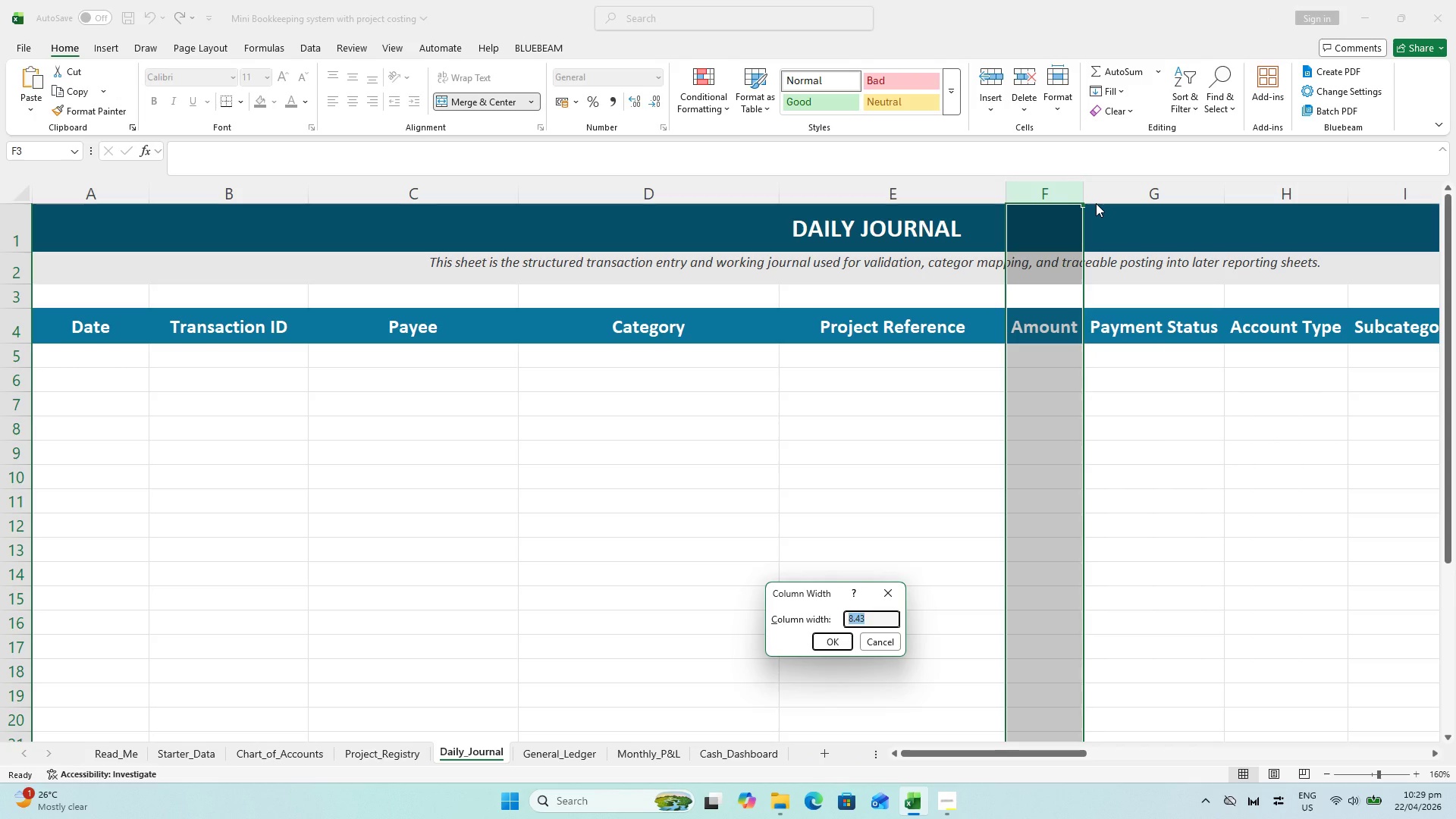 
type(14)
 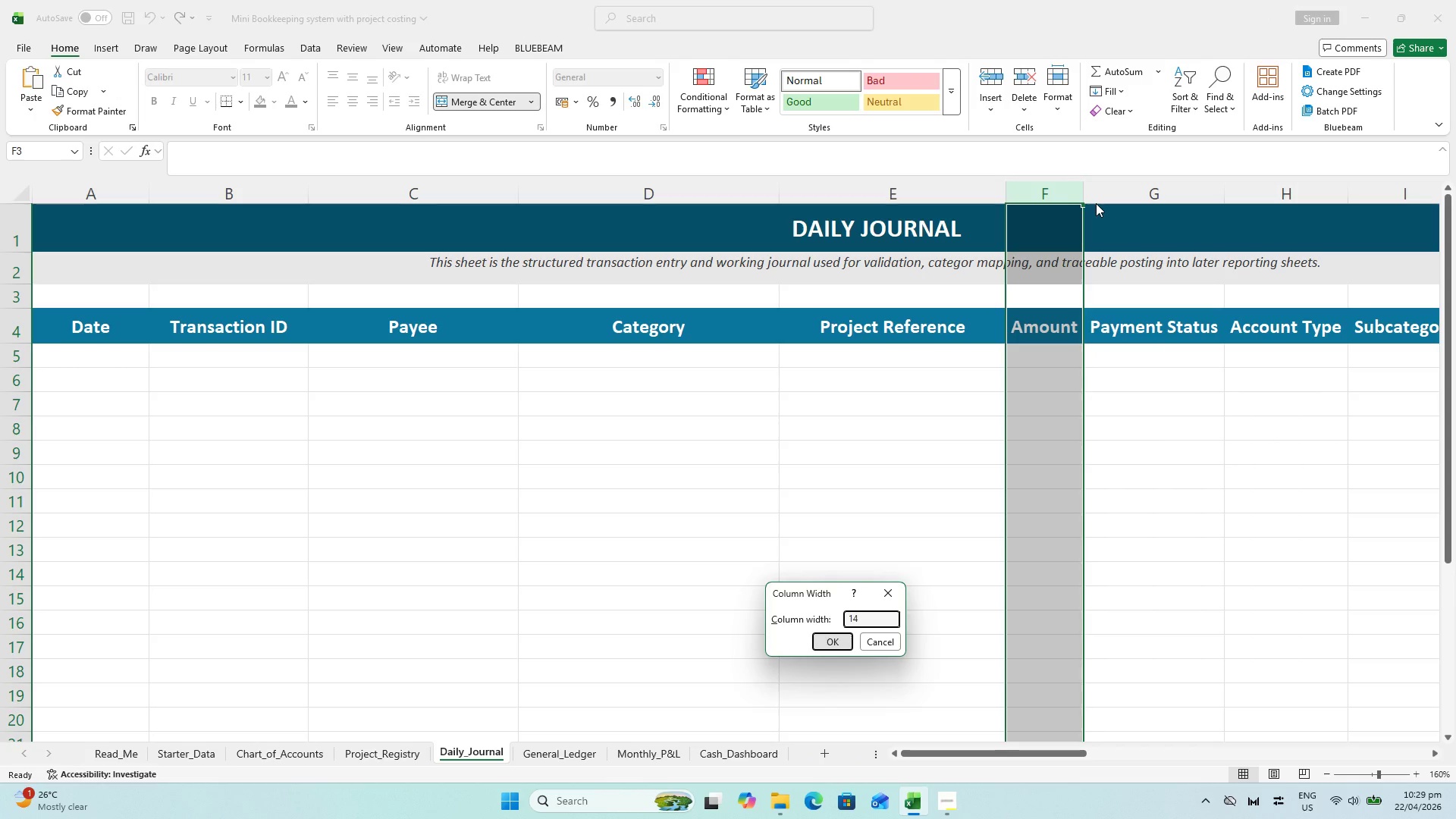 
key(Enter)
 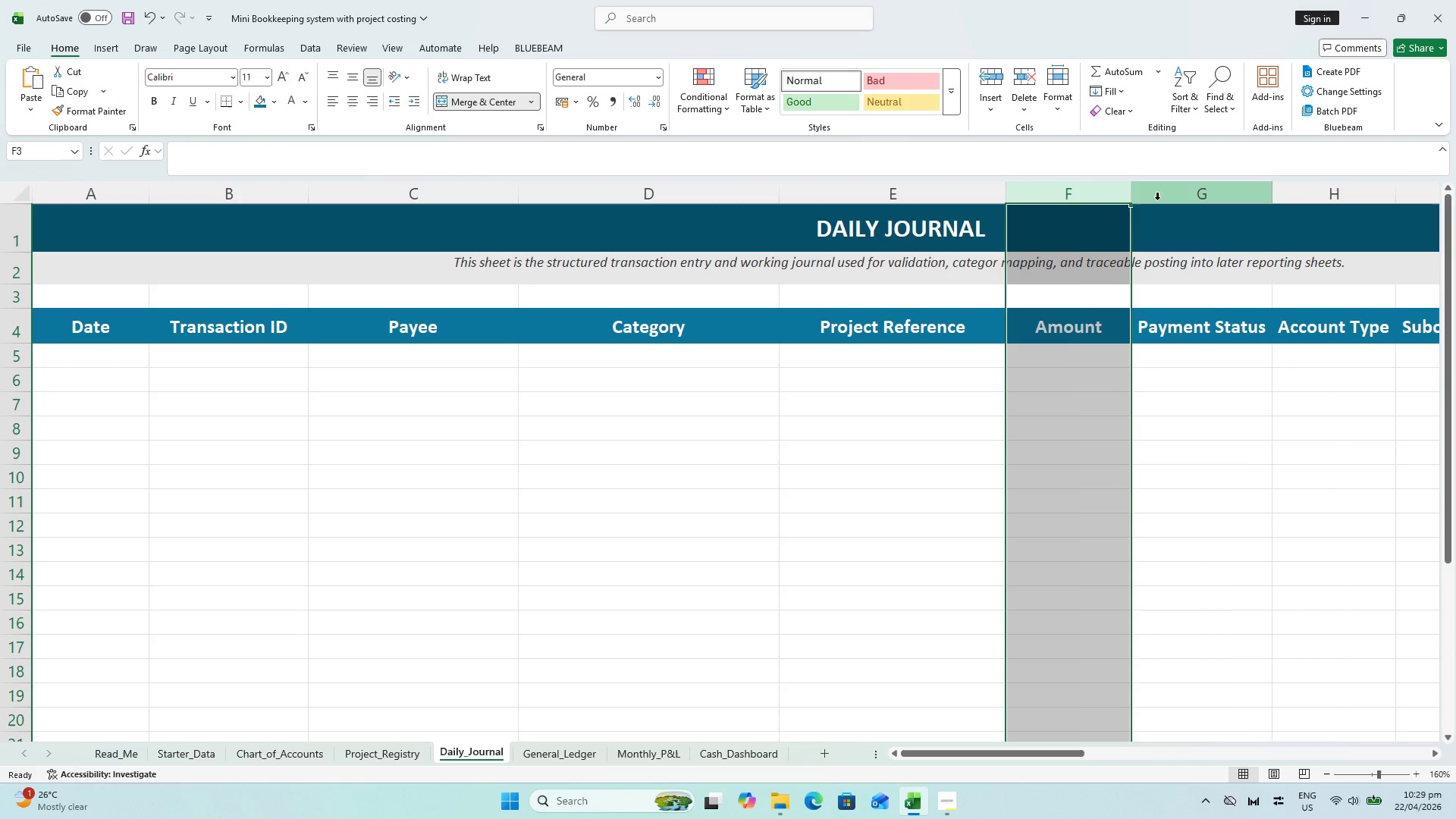 
left_click([1178, 193])
 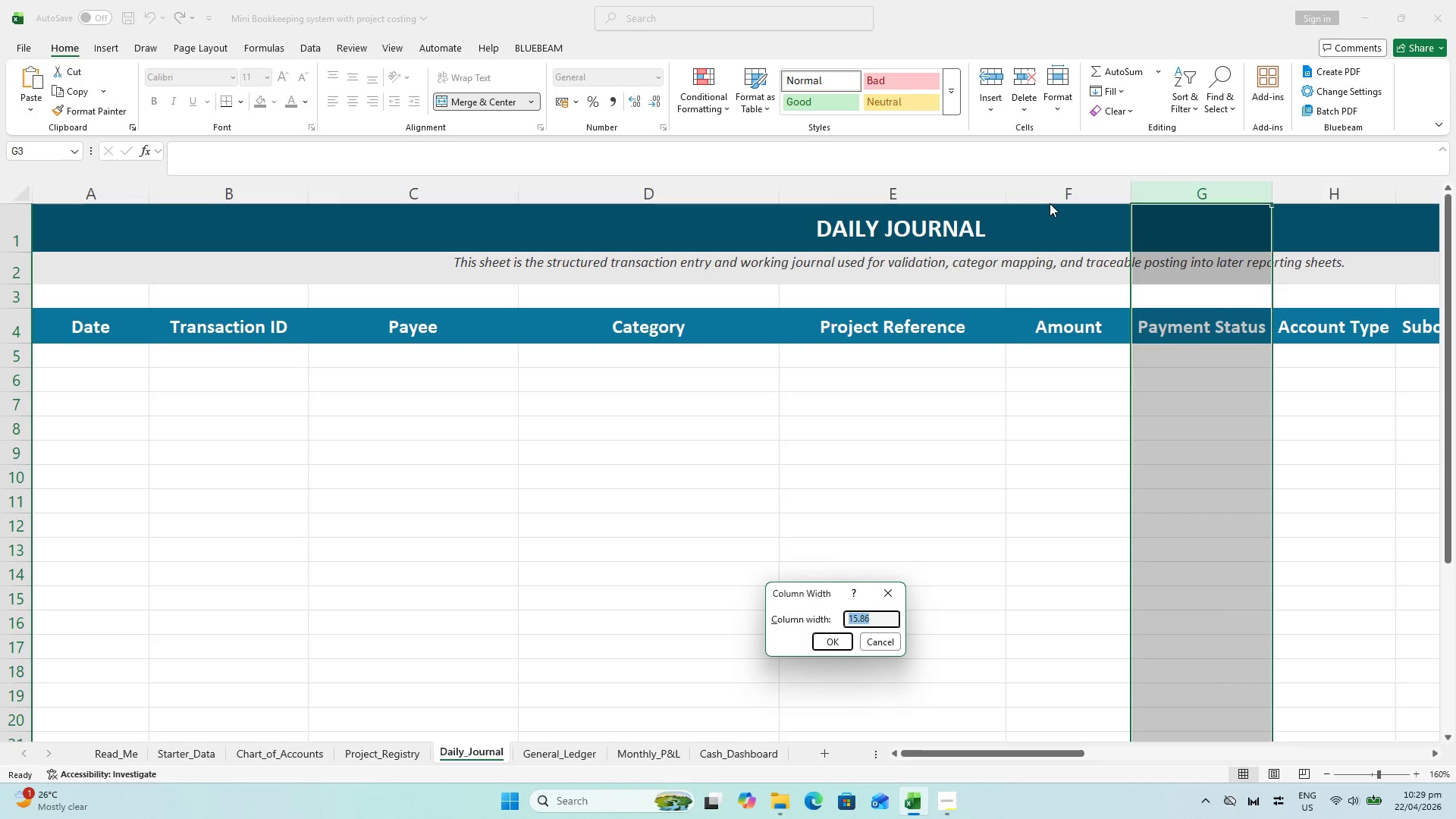 
wait(8.78)
 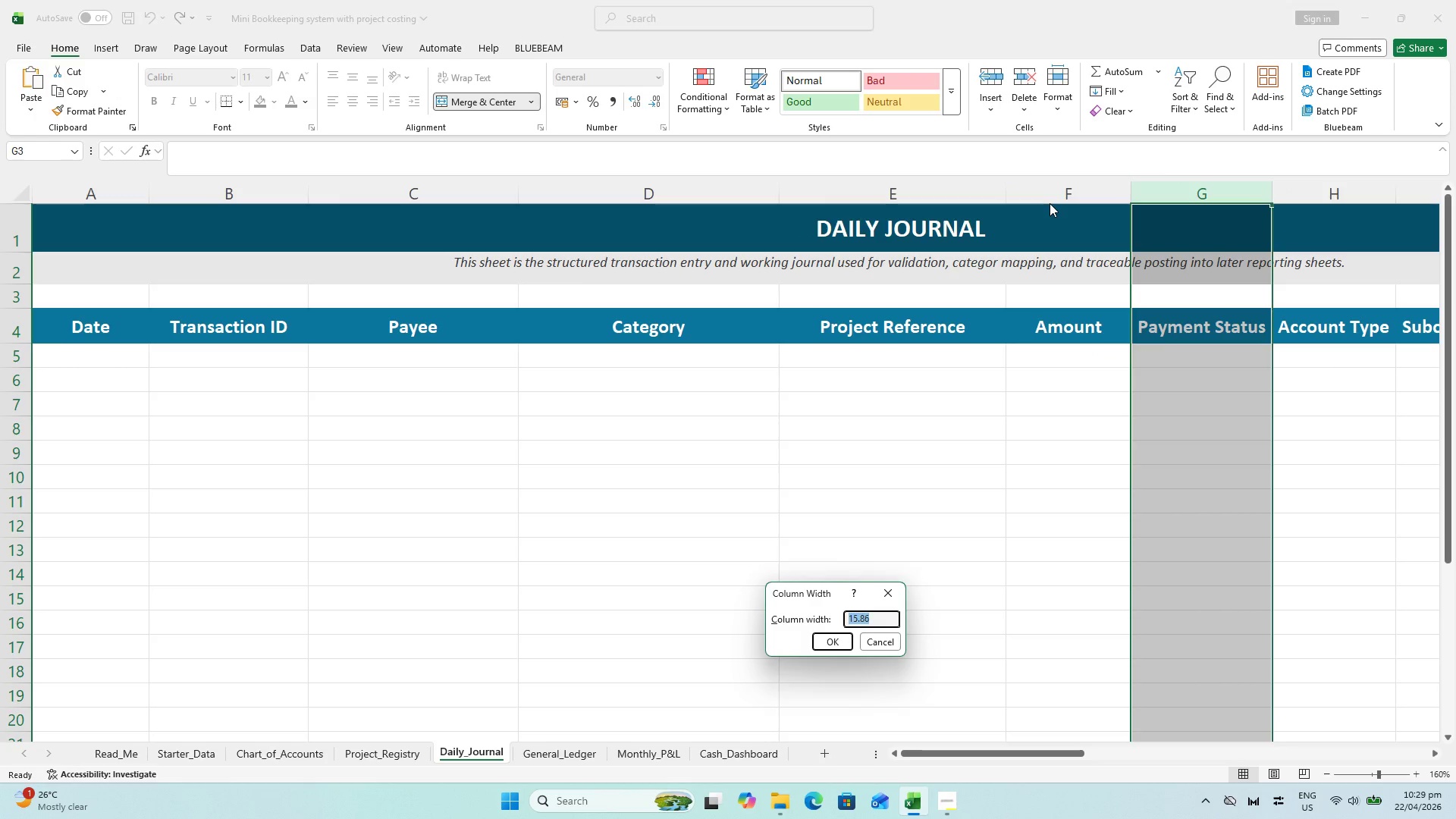 
type(16)
 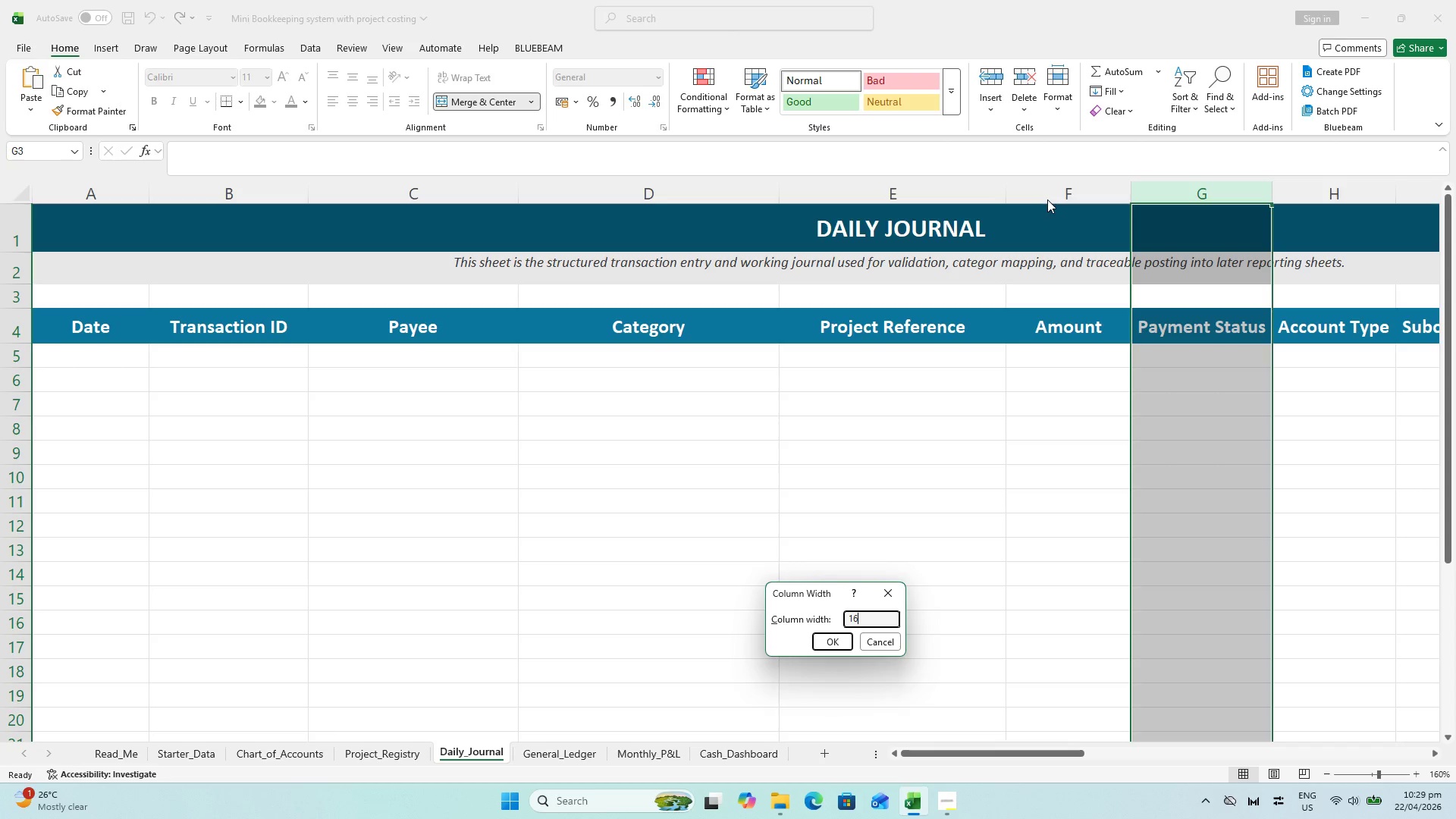 
key(Enter)
 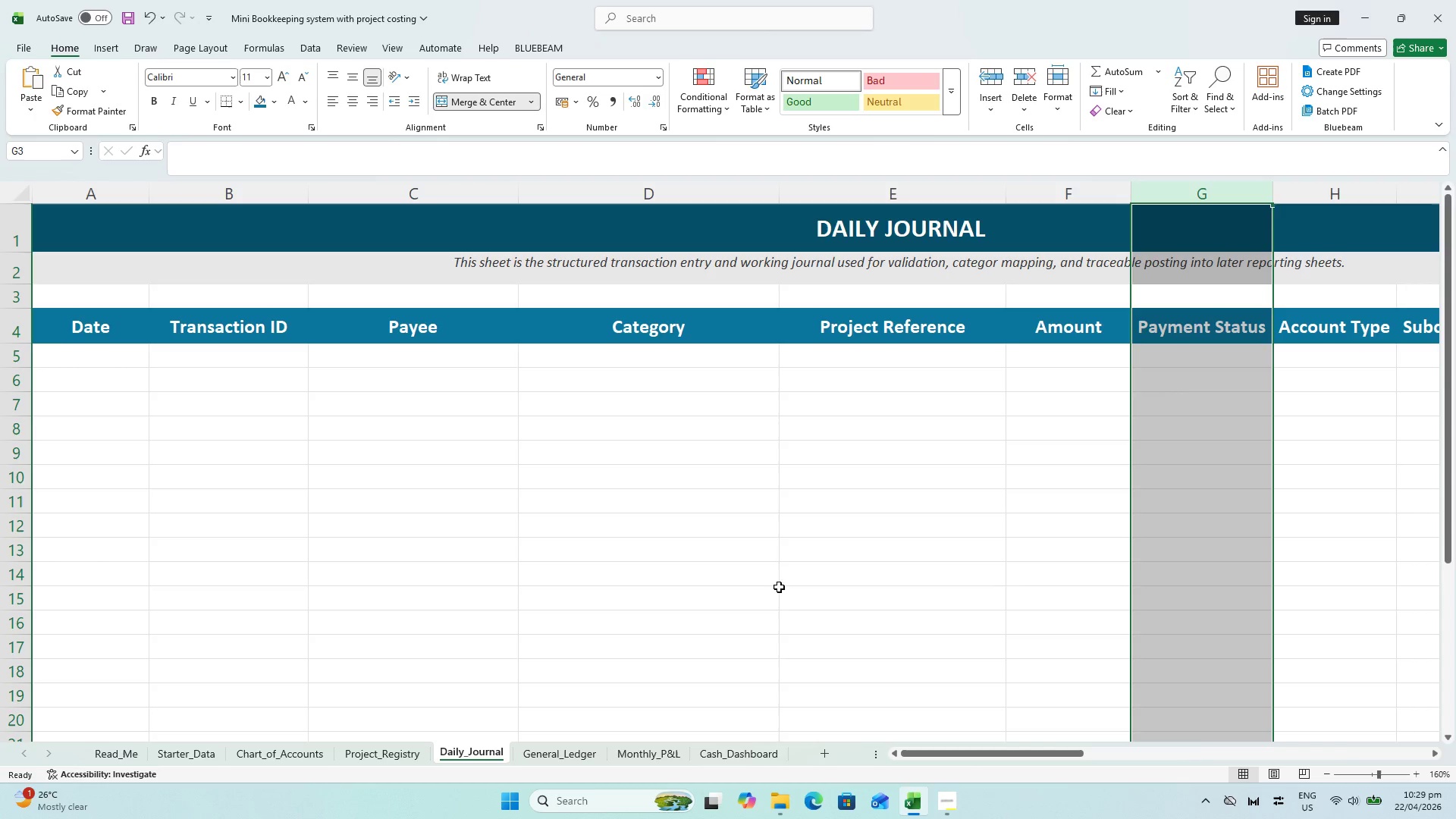 
hold_key(key=ControlLeft, duration=0.67)
scroll: coordinate [827, 494], scroll_direction: down, amount: 1.0
 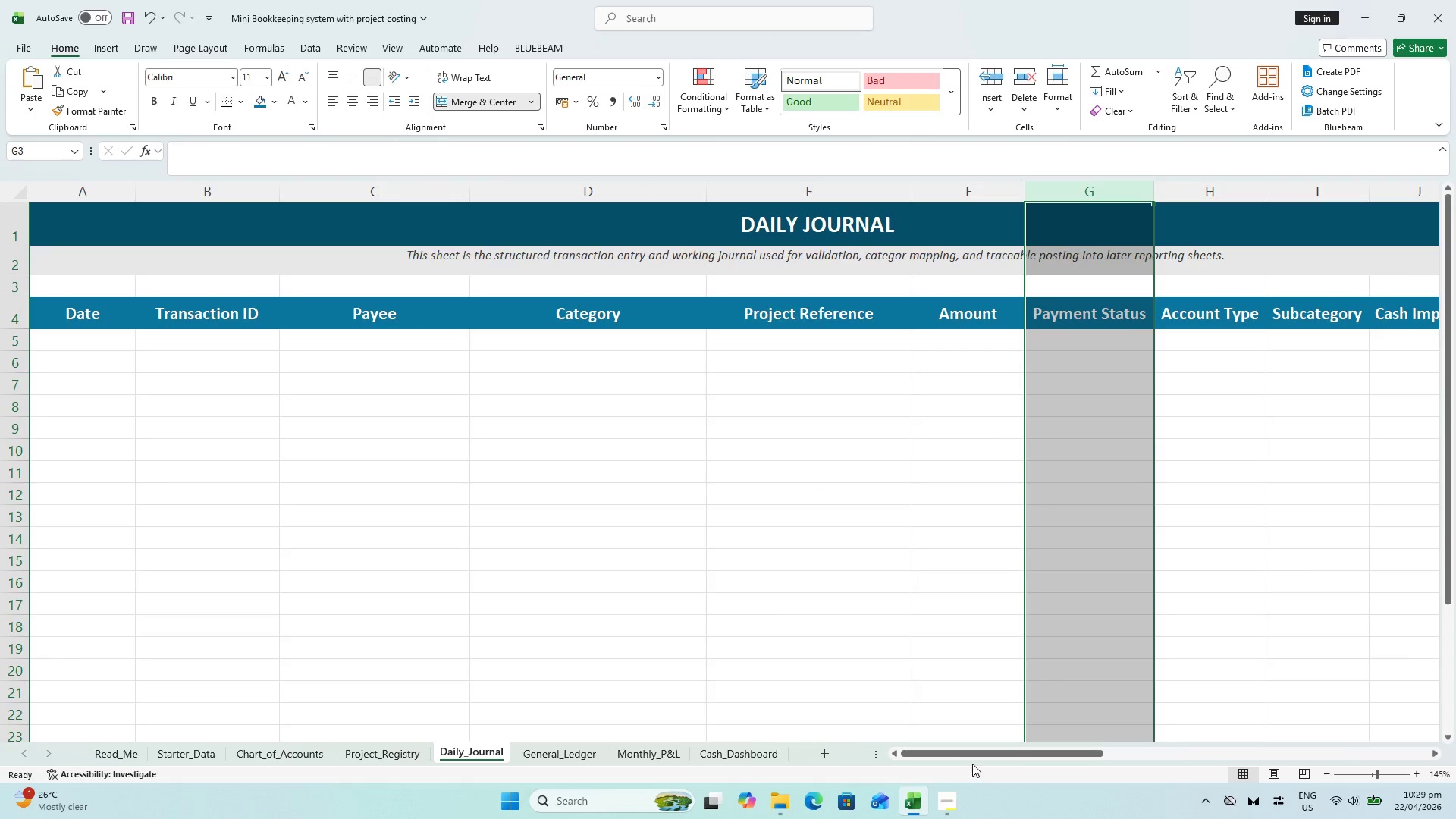 
left_click_drag(start_coordinate=[967, 755], to_coordinate=[1040, 744])
 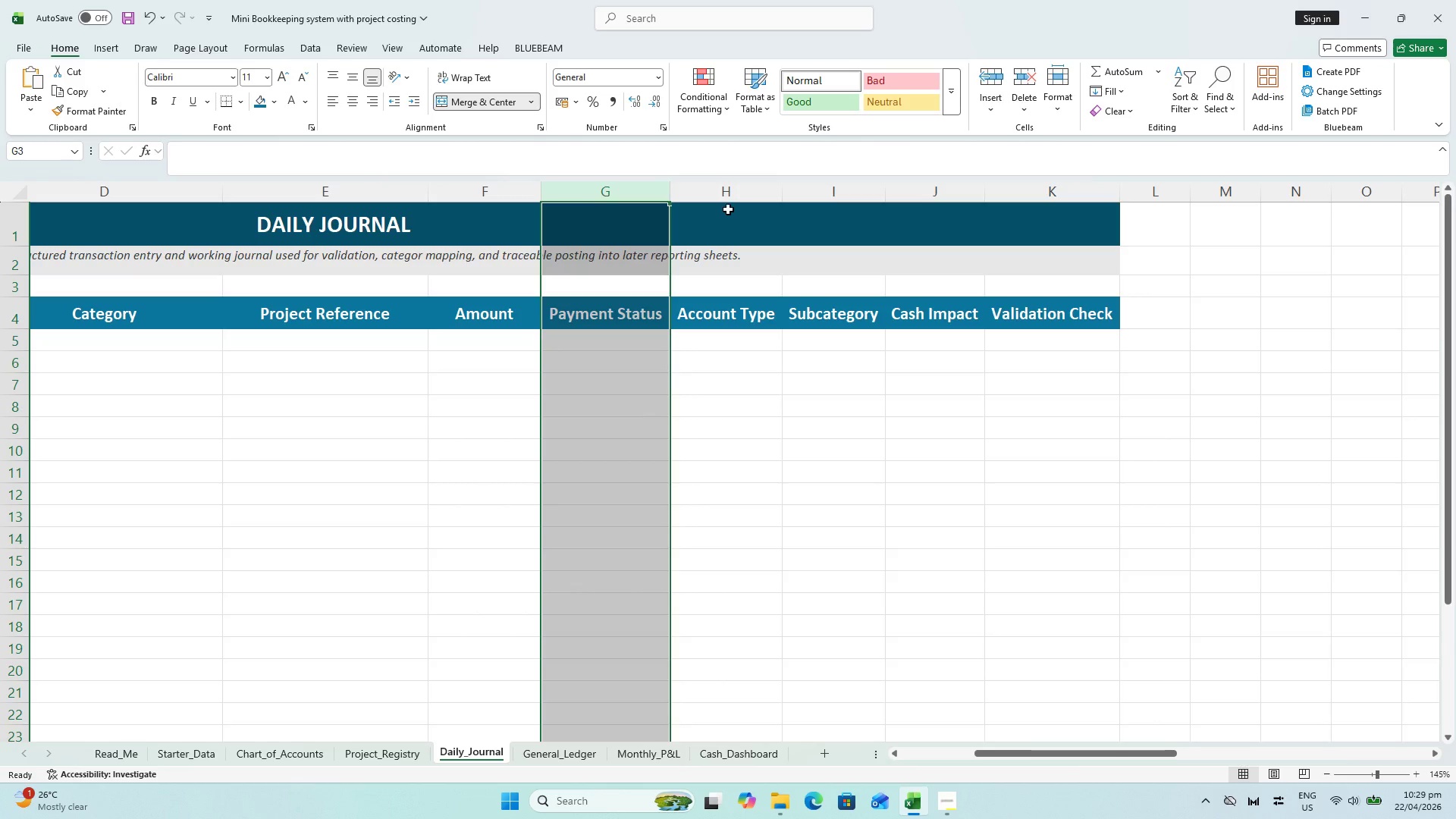 
left_click([726, 198])
 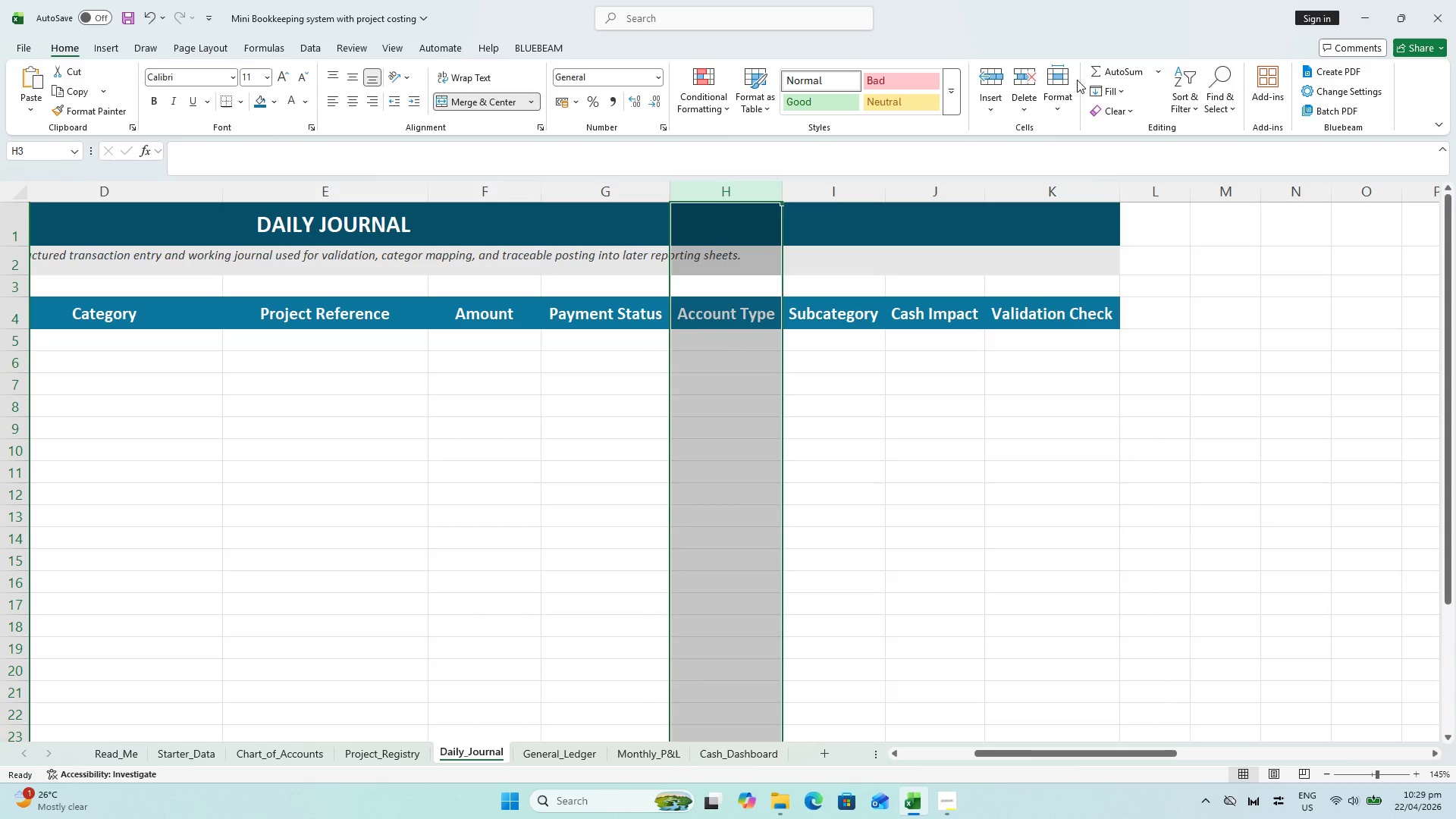 
left_click([1038, 94])
 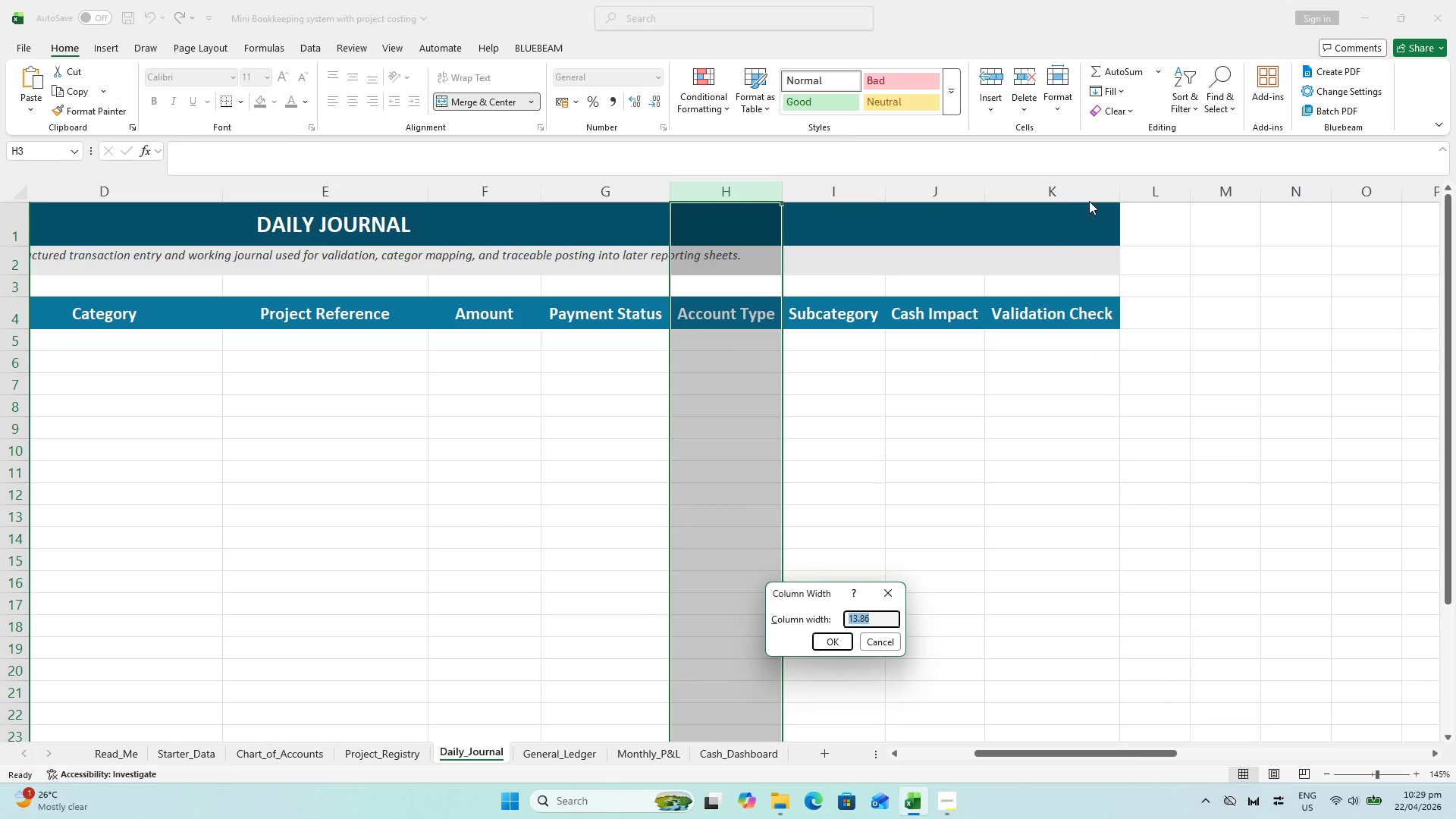 
type(16)
 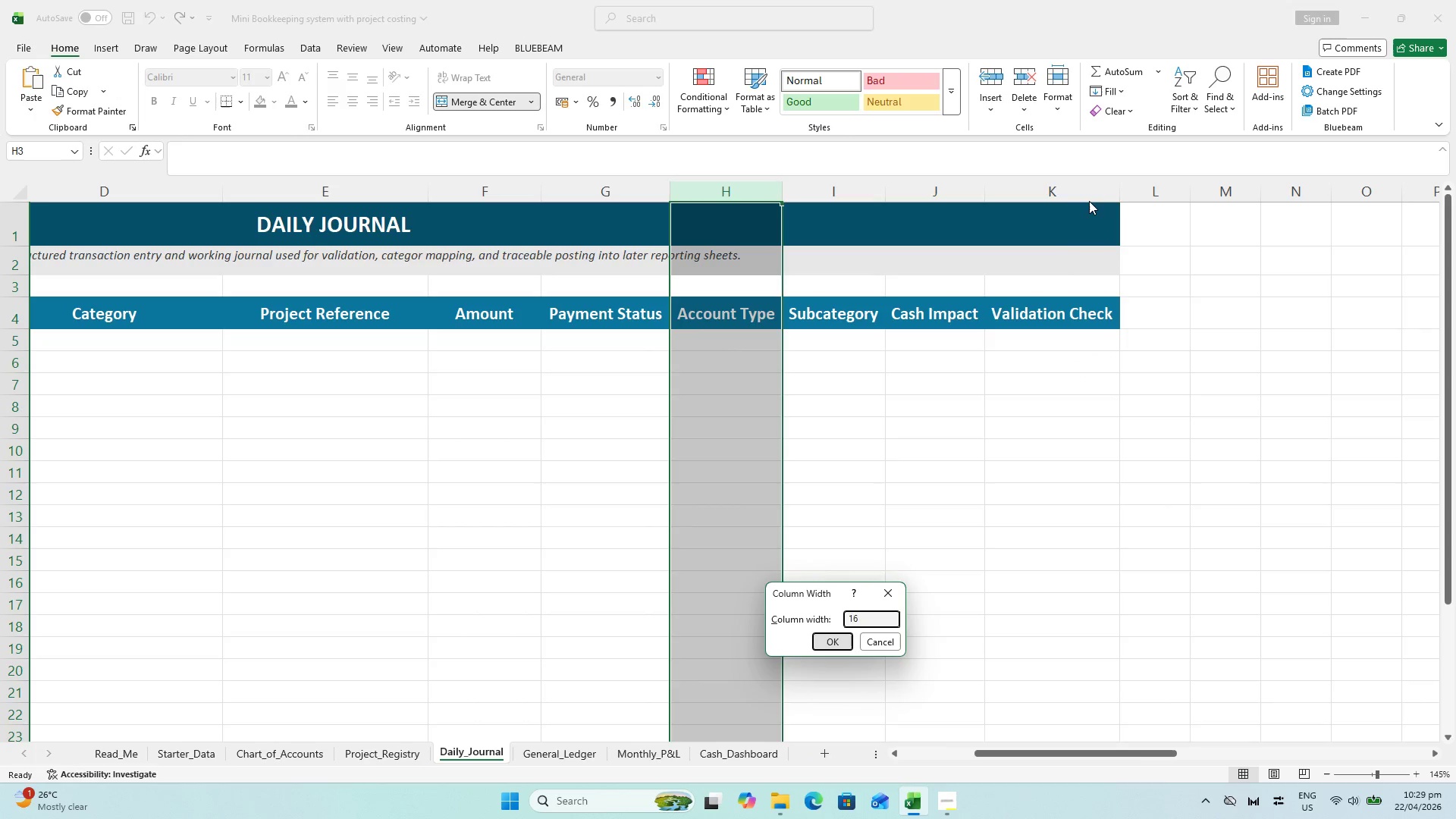 
key(Enter)
 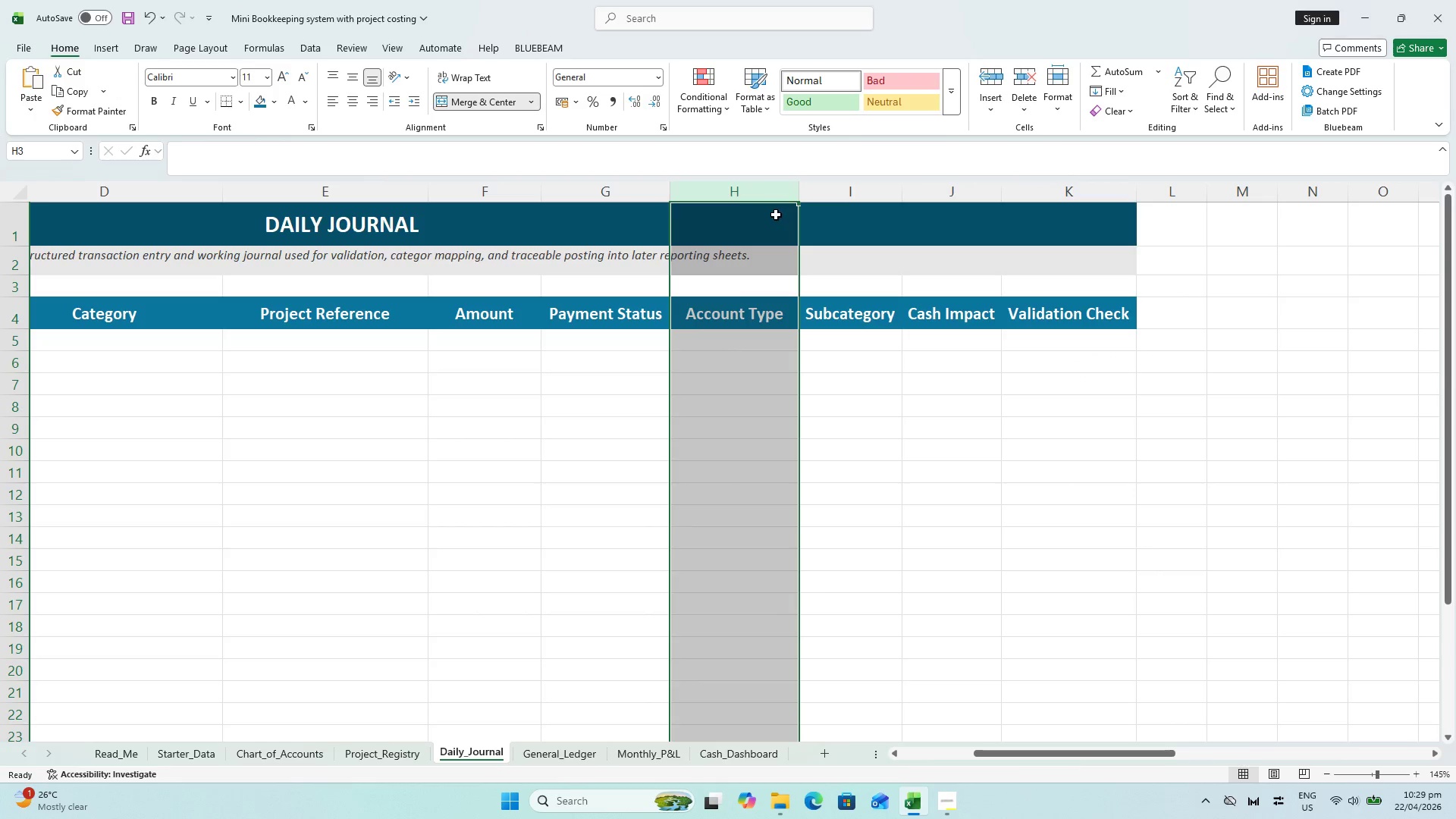 
left_click([762, 196])
 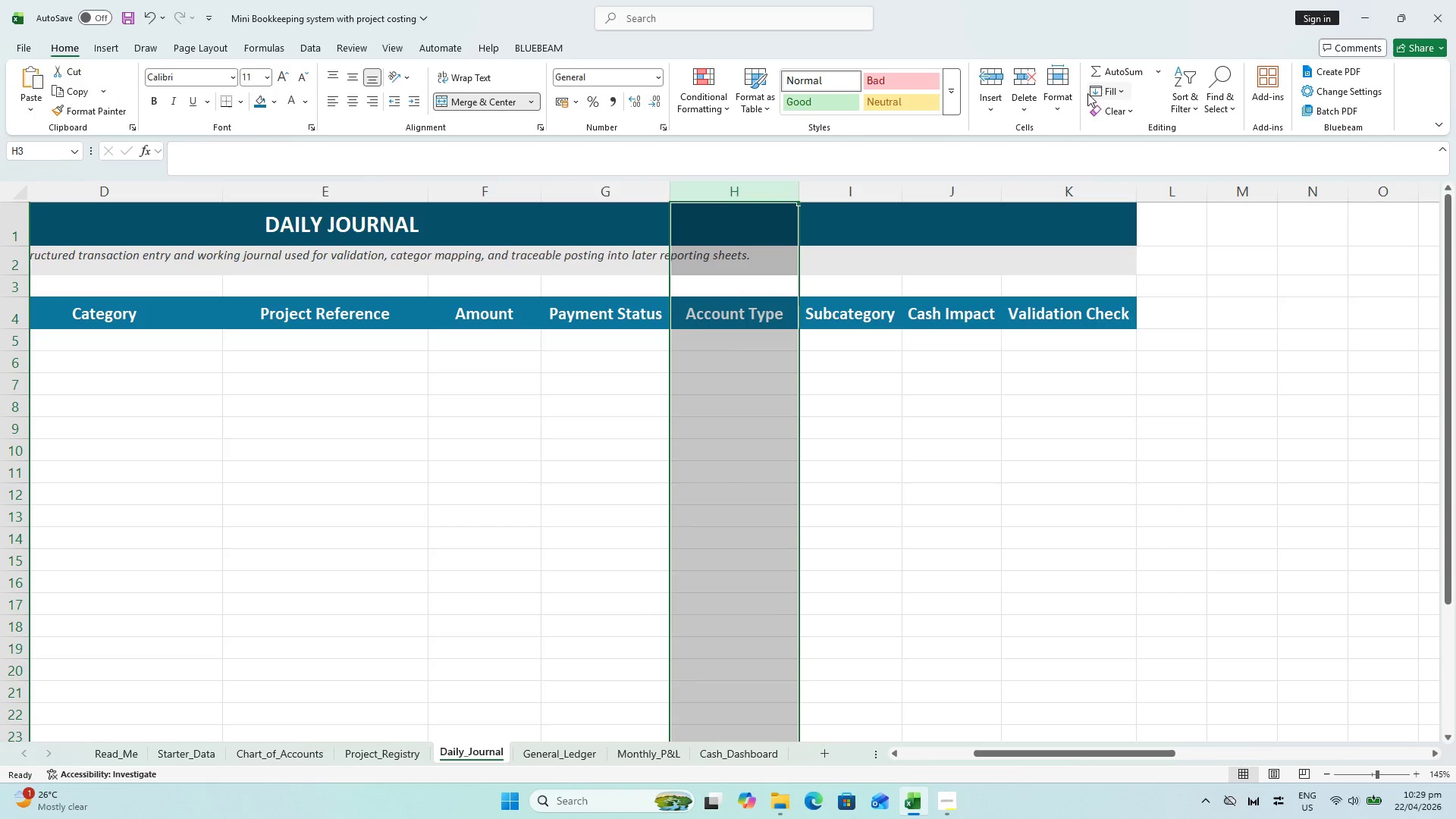 
left_click([1066, 96])
 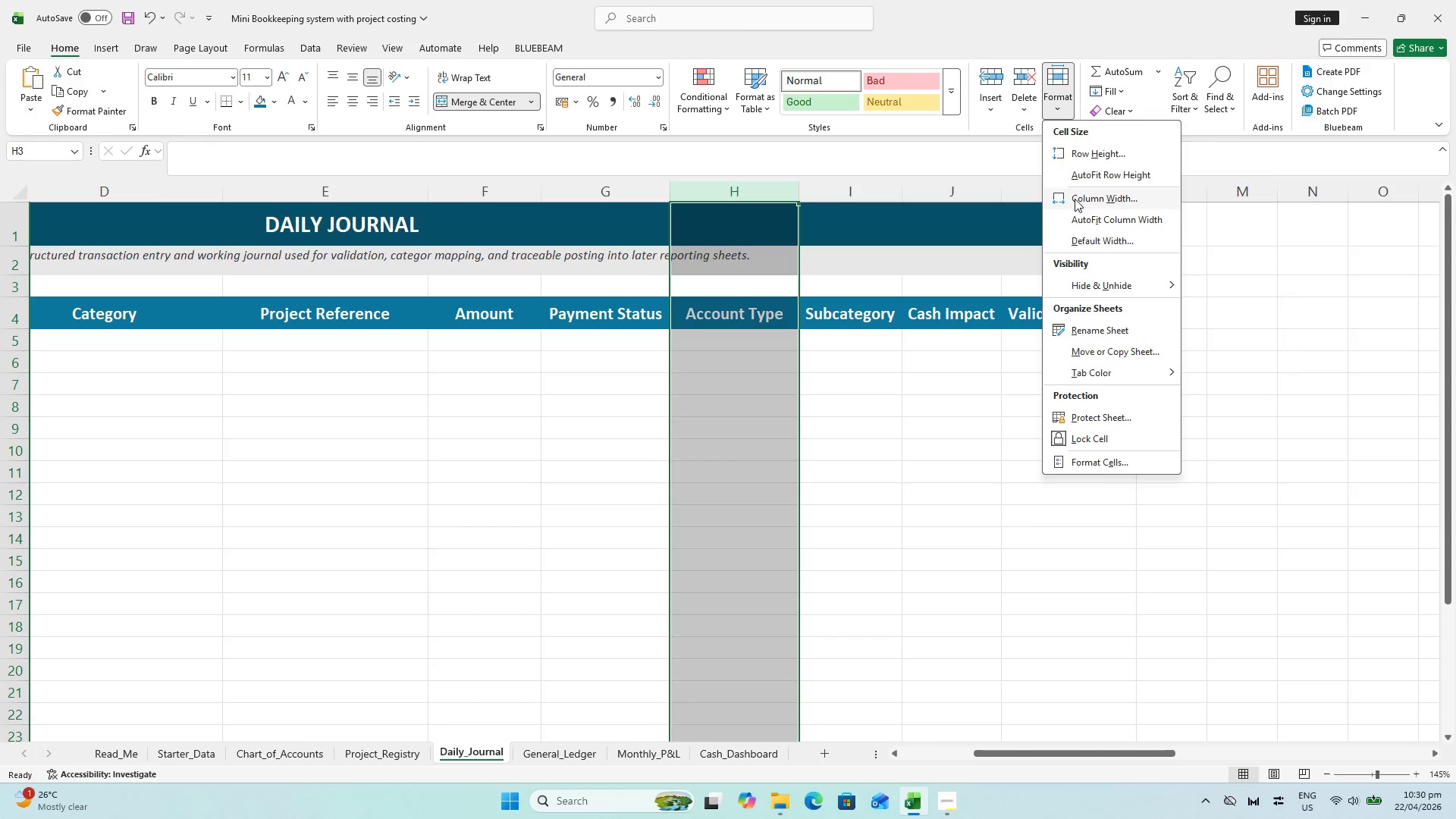 
left_click([1075, 199])
 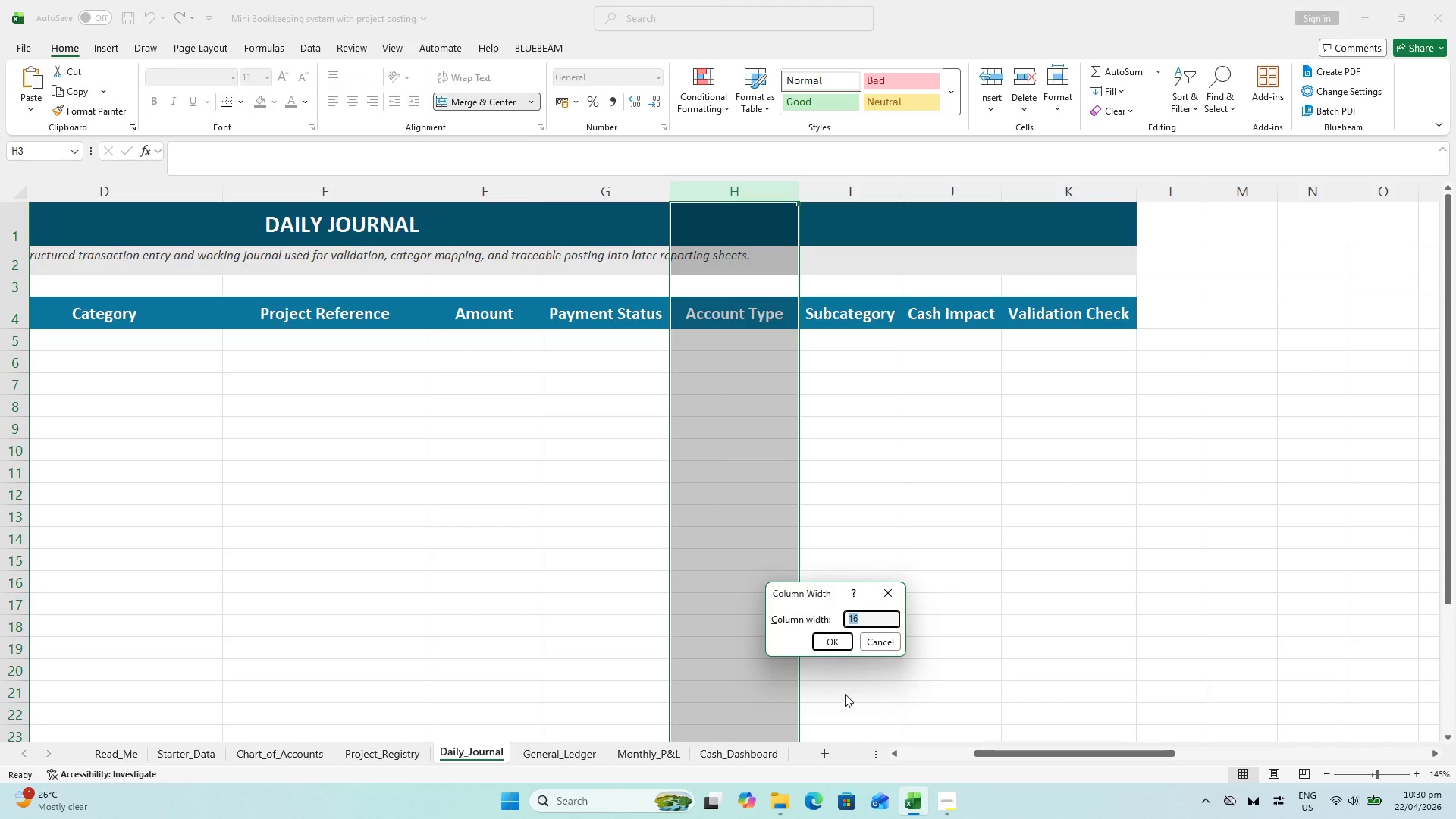 
left_click([821, 643])
 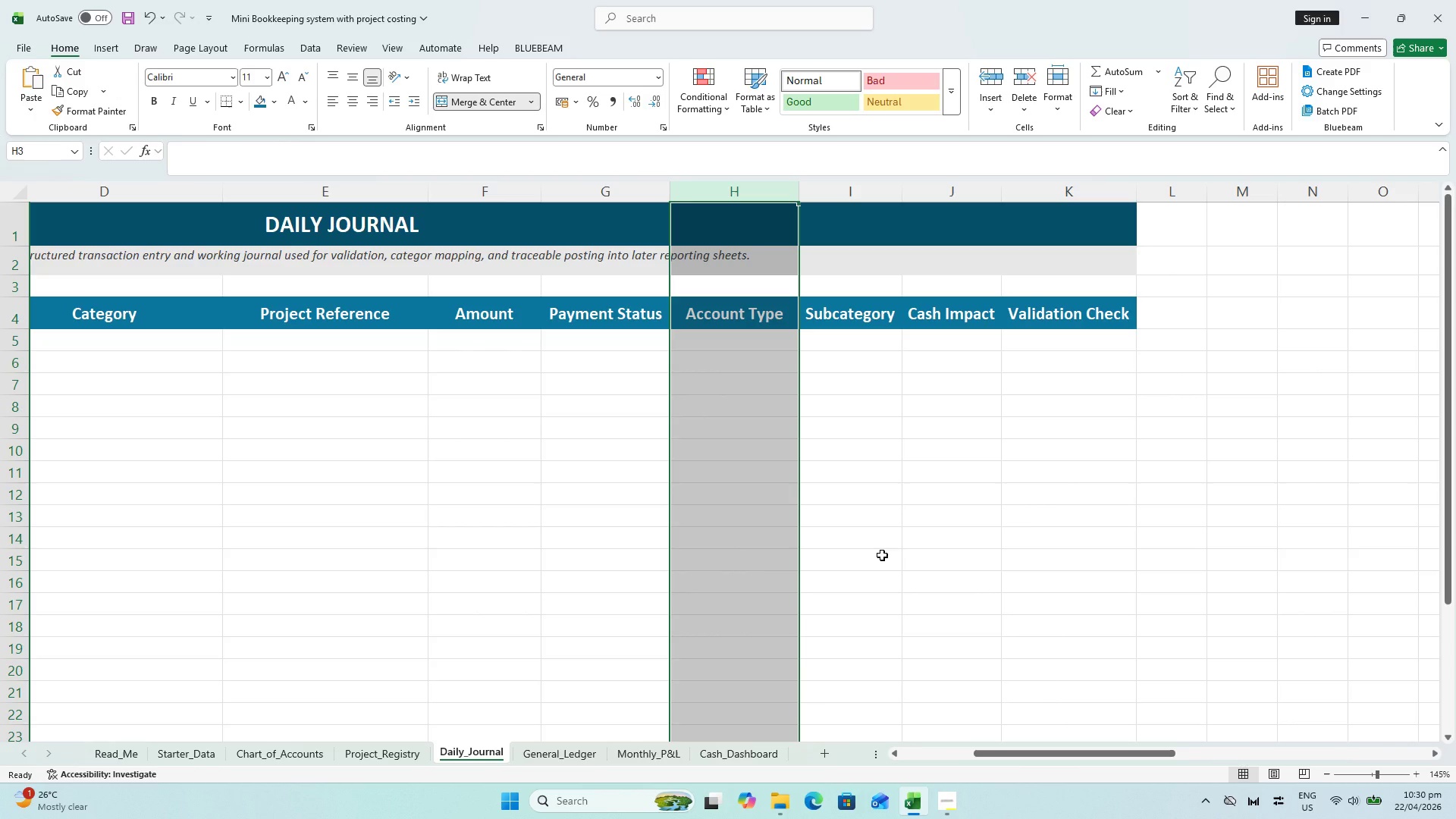 
wait(5.16)
 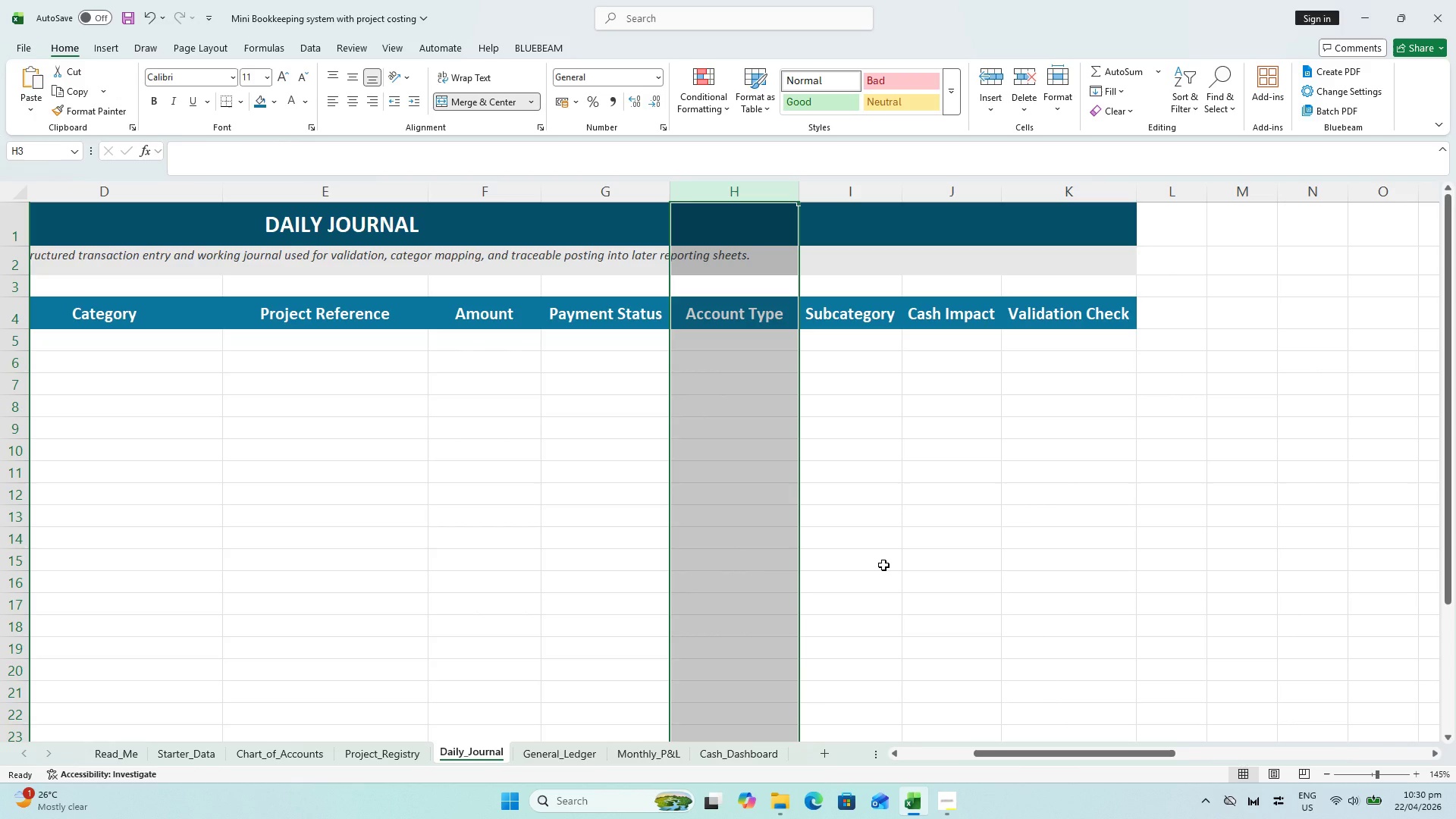 
left_click([858, 196])
 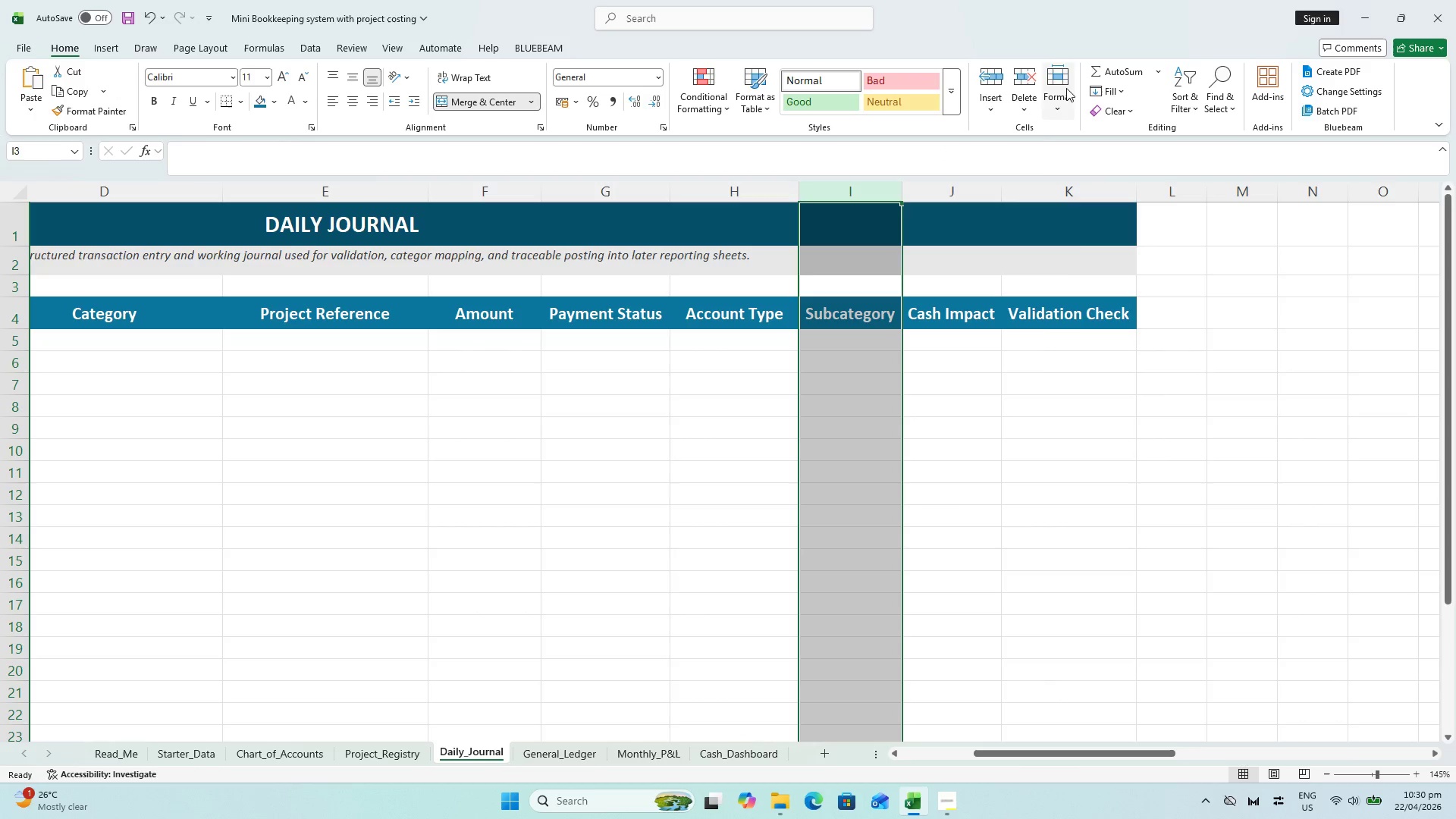 
left_click([1068, 71])
 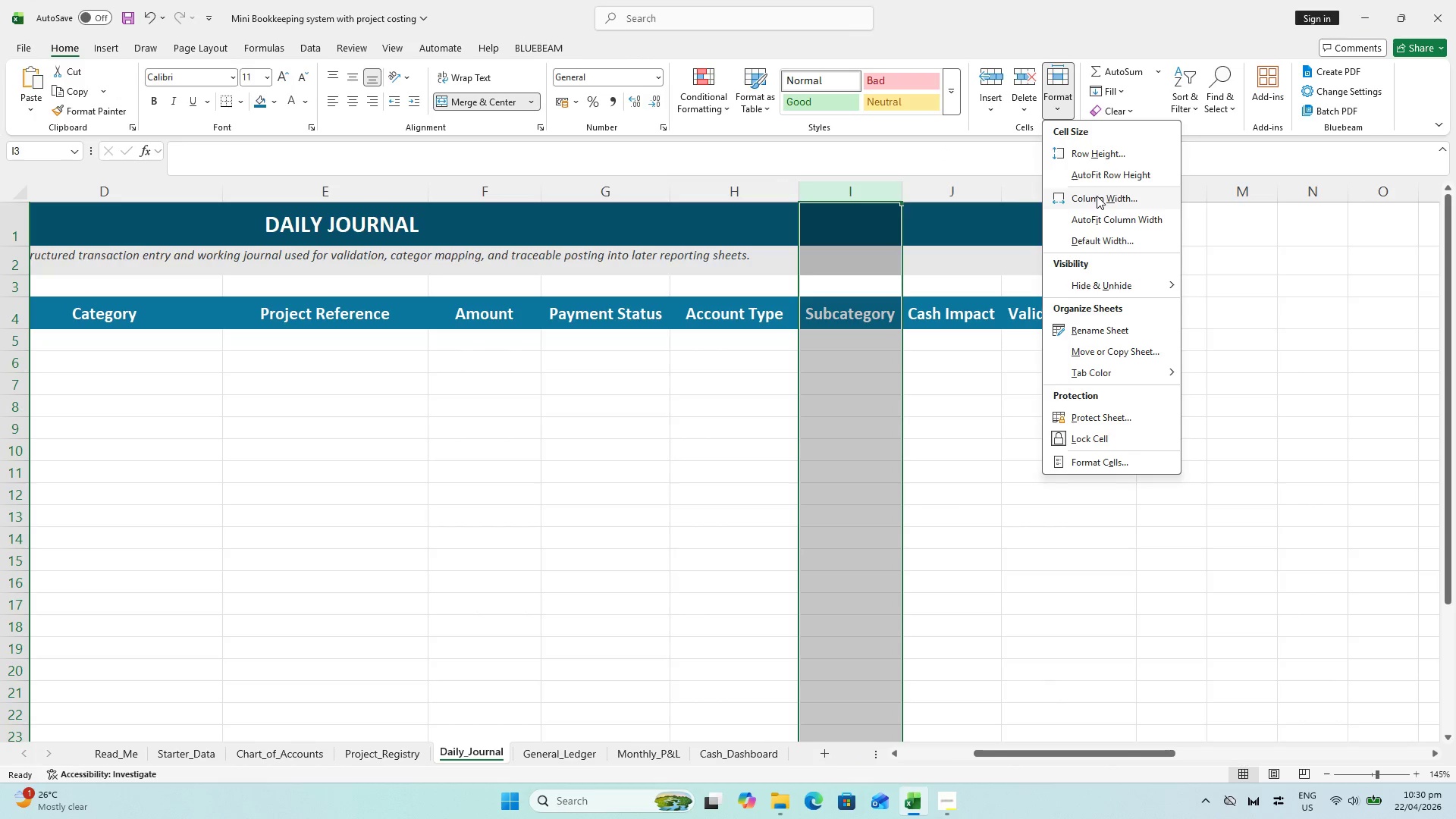 
left_click([1097, 196])
 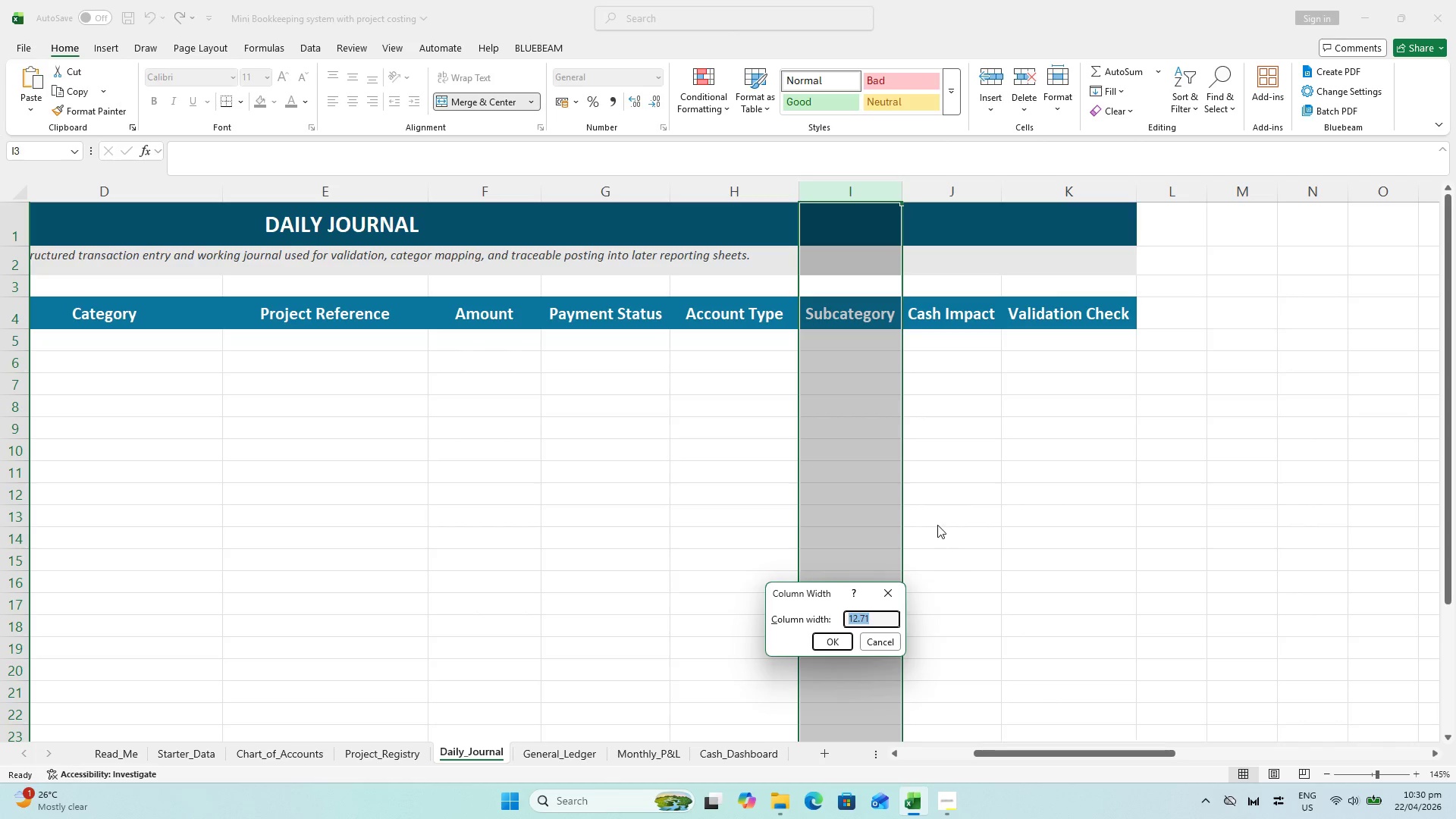 
wait(6.78)
 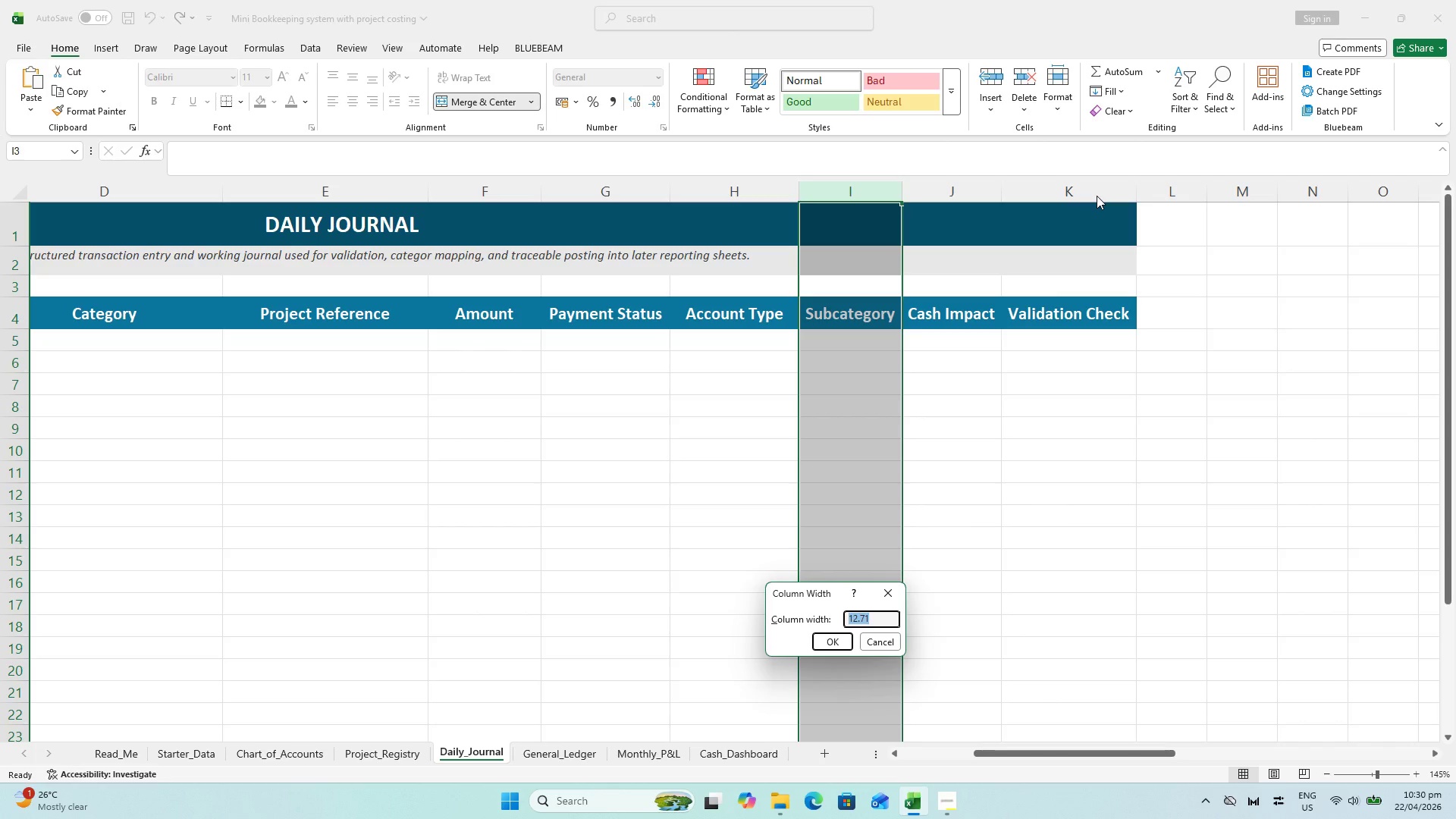 
type(22)
 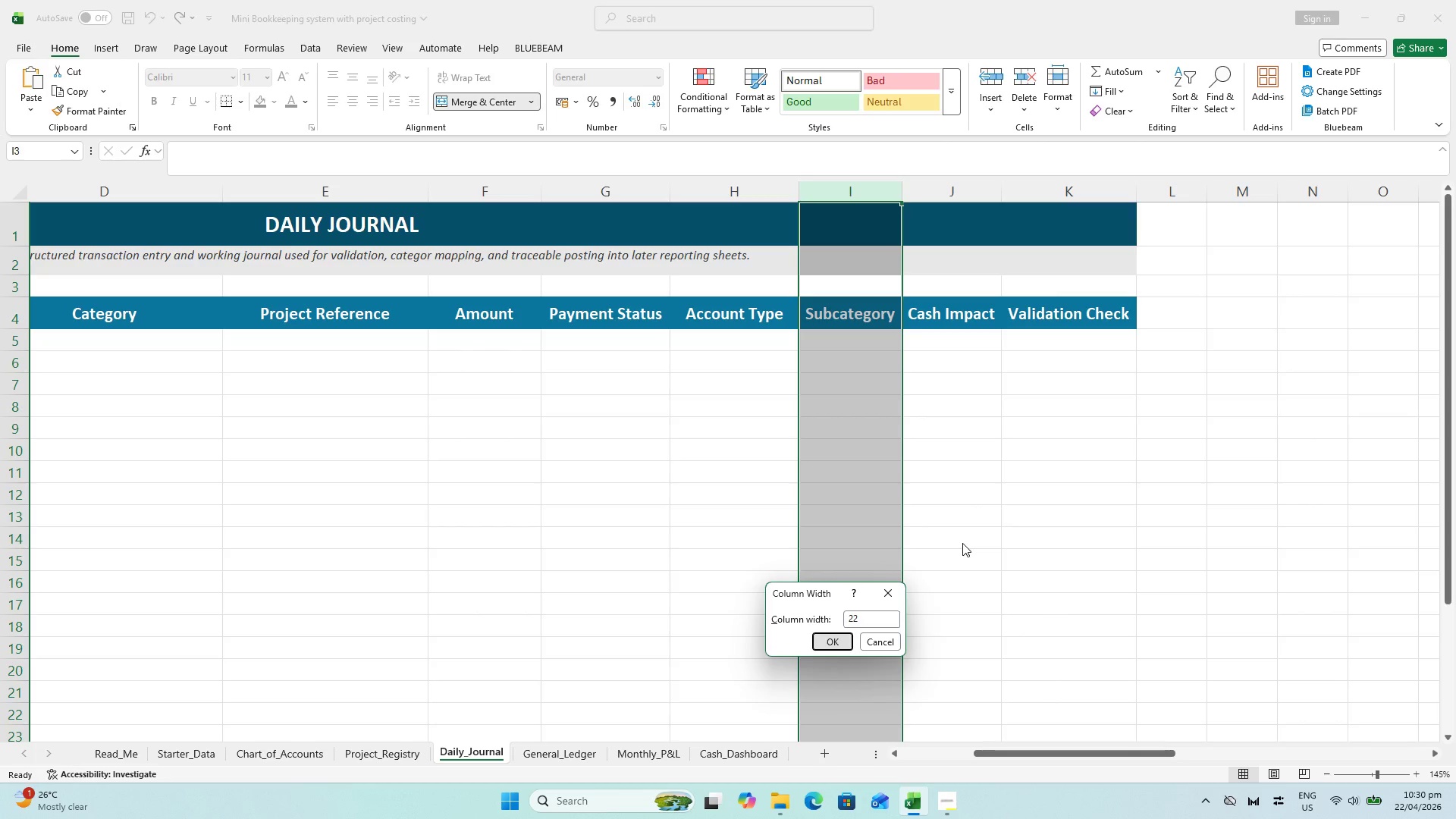 
key(Enter)
 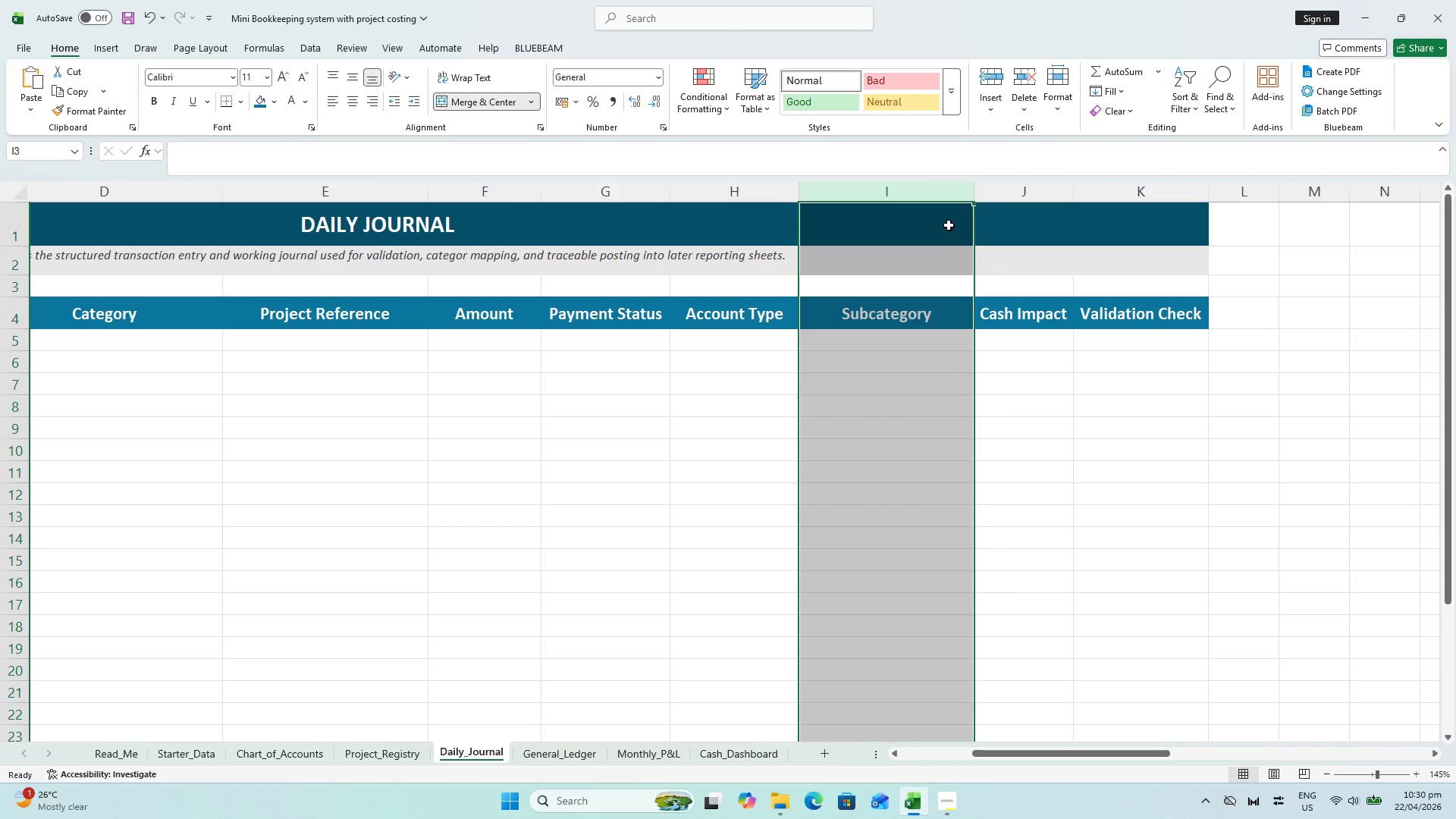 
left_click([1030, 197])
 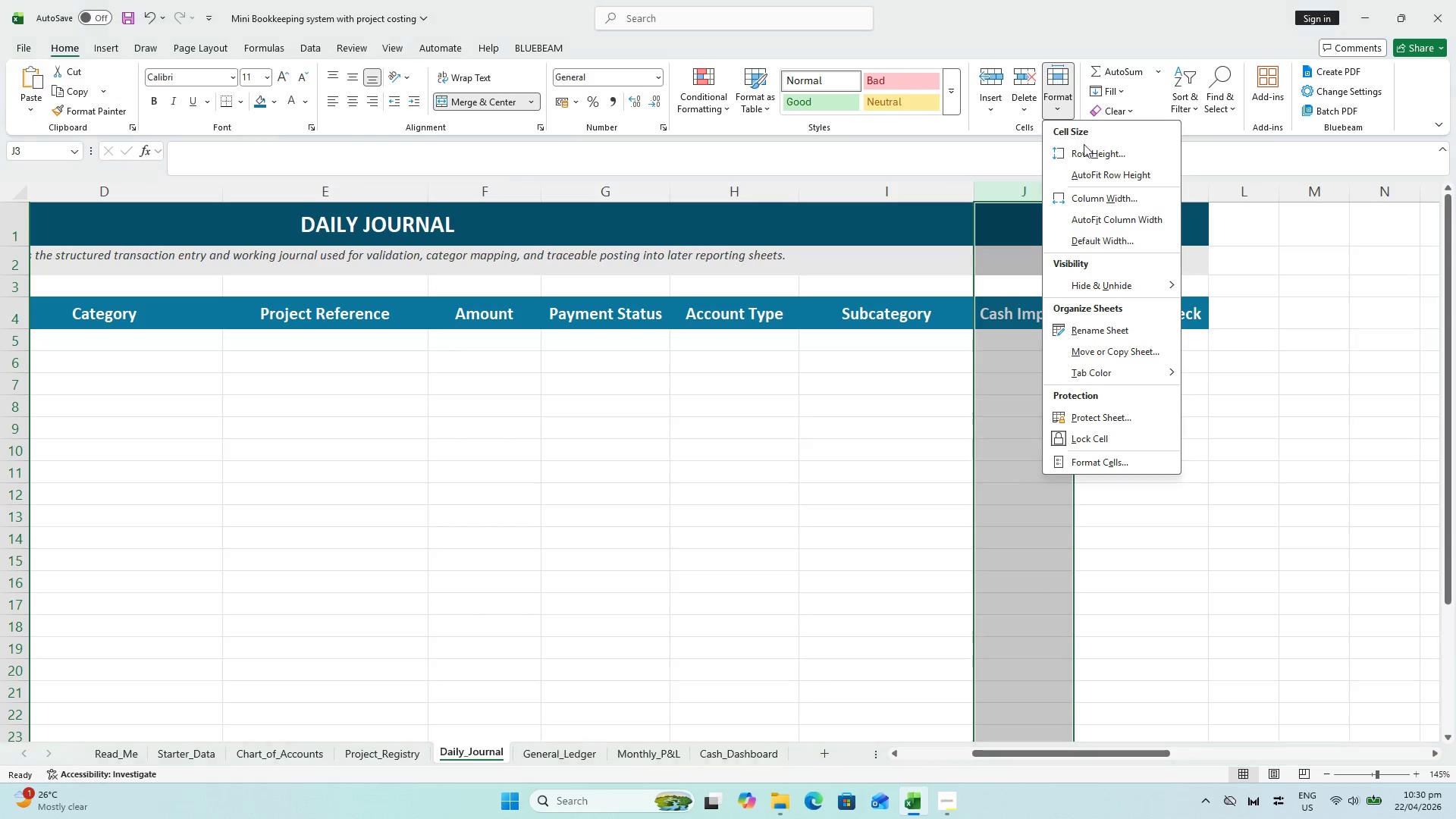 
left_click([1094, 193])
 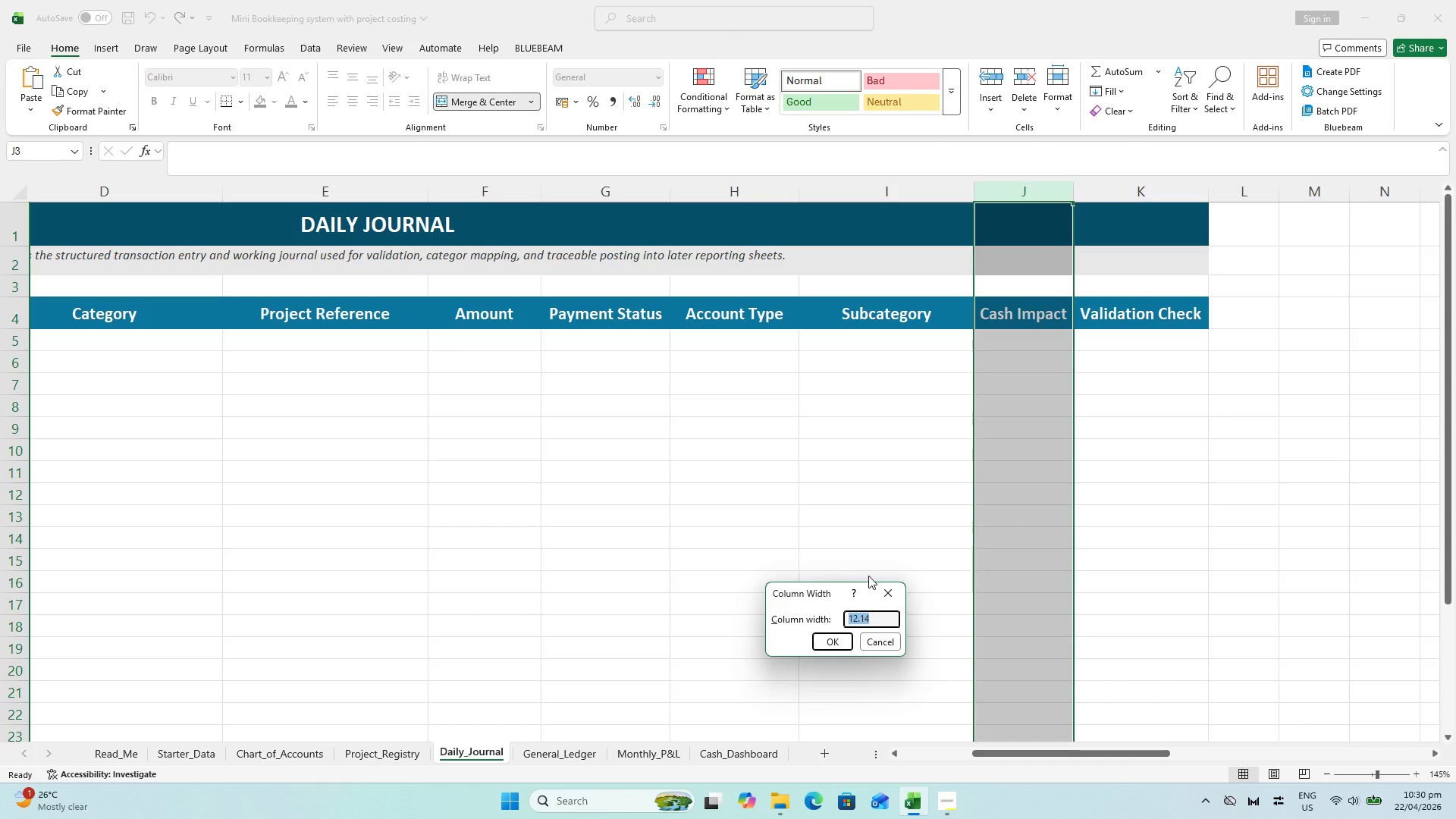 
type(14)
 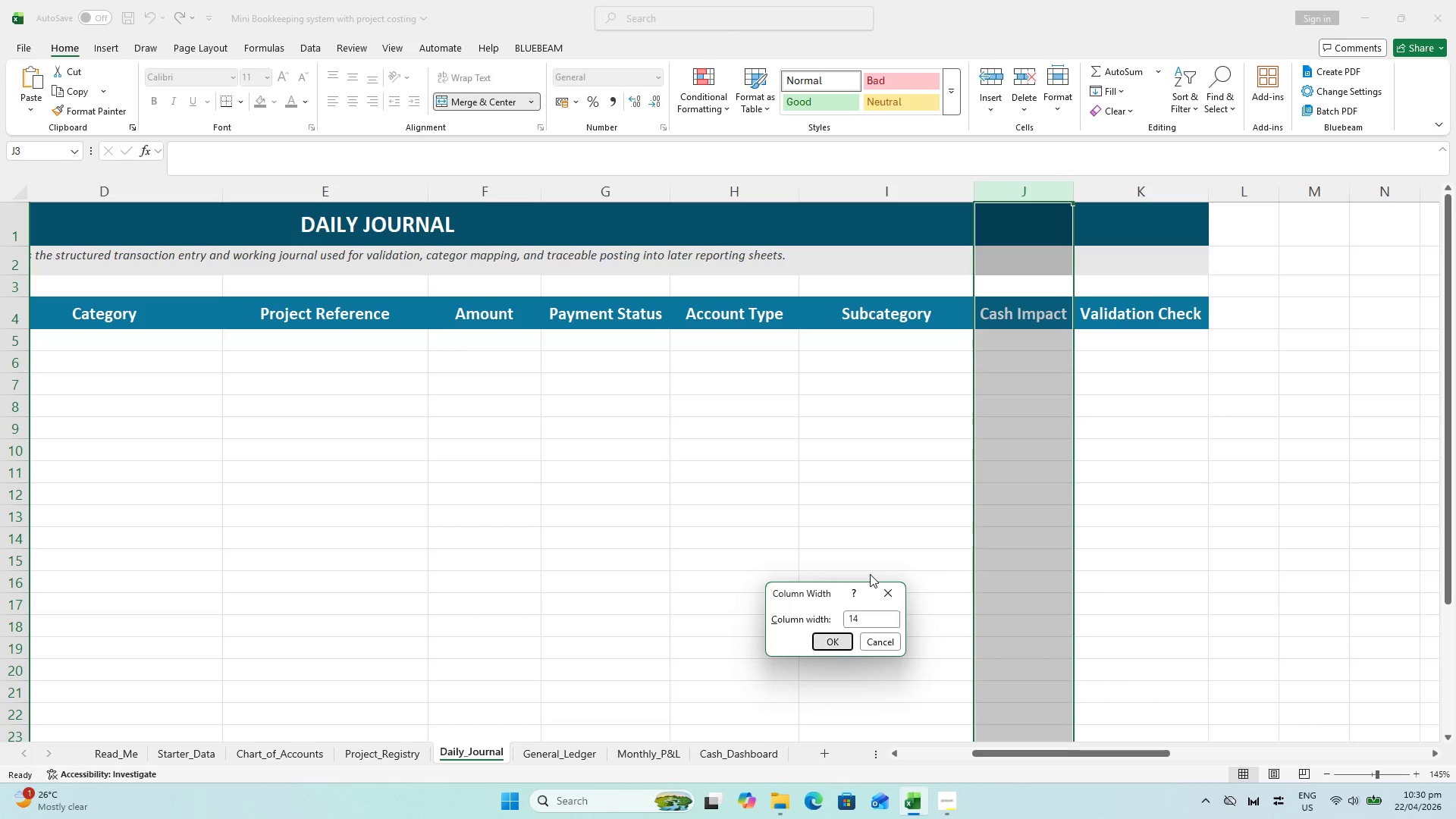 
key(Enter)
 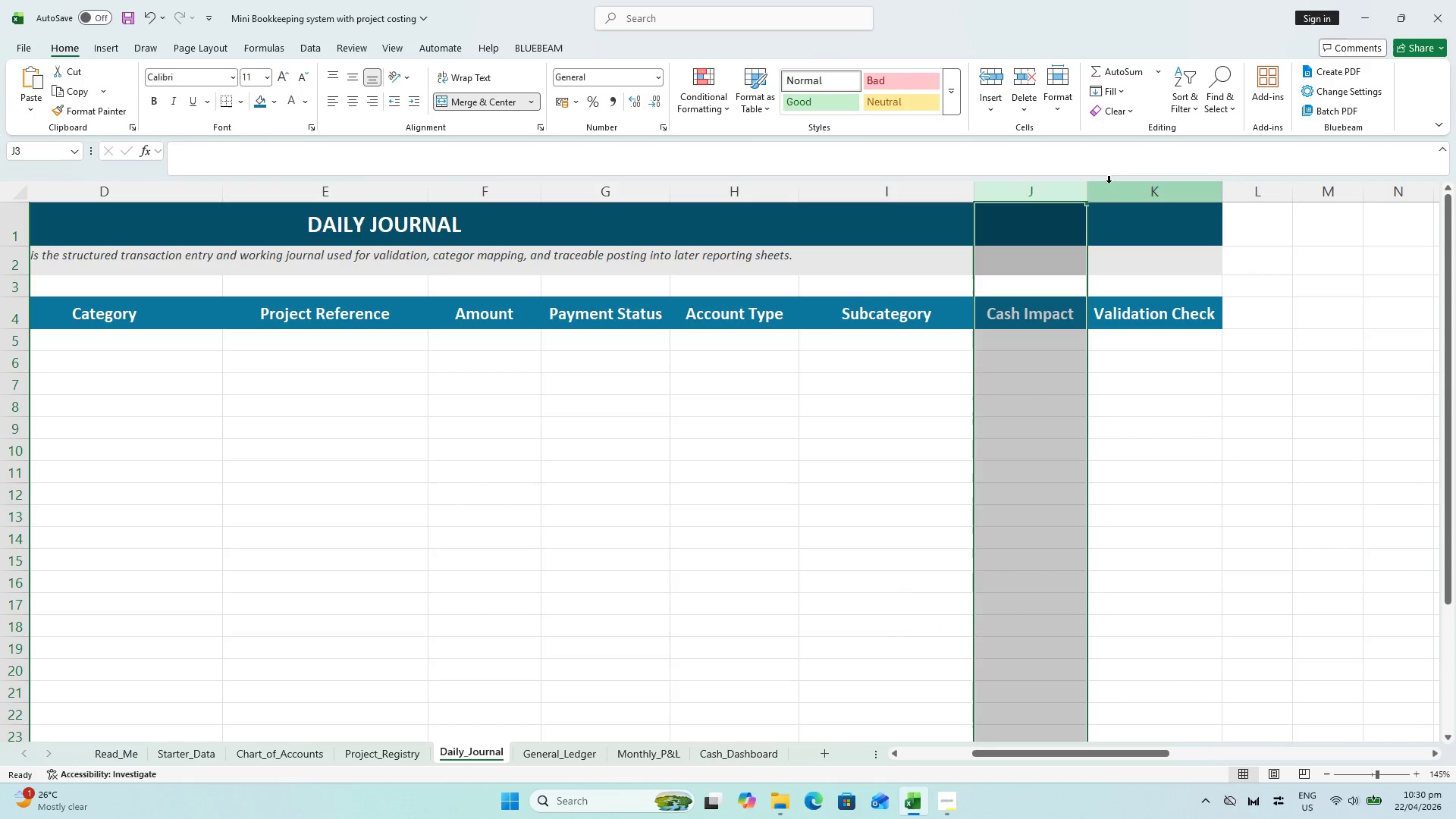 
left_click_drag(start_coordinate=[1127, 192], to_coordinate=[1131, 194])
 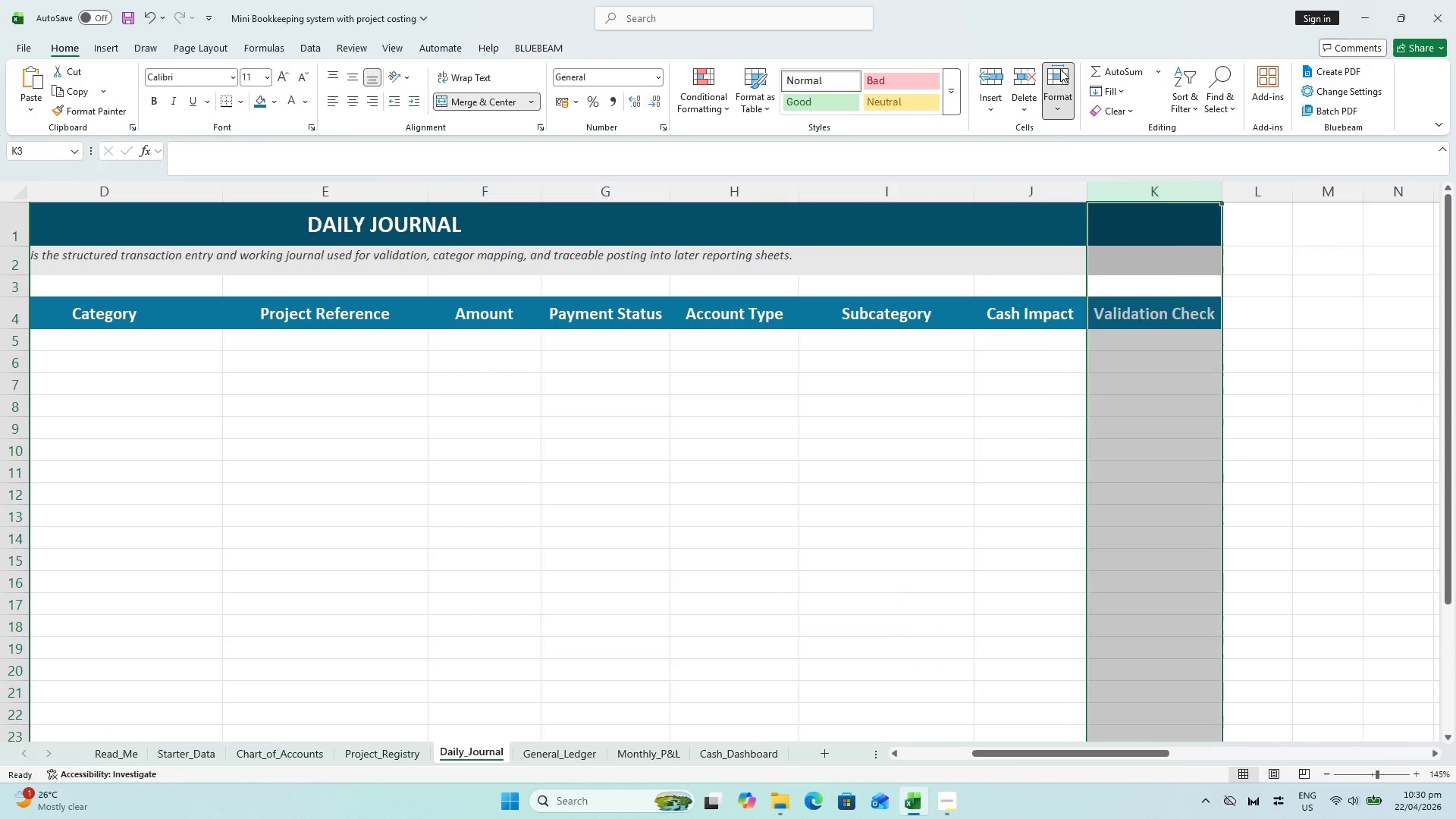 
left_click([1060, 69])
 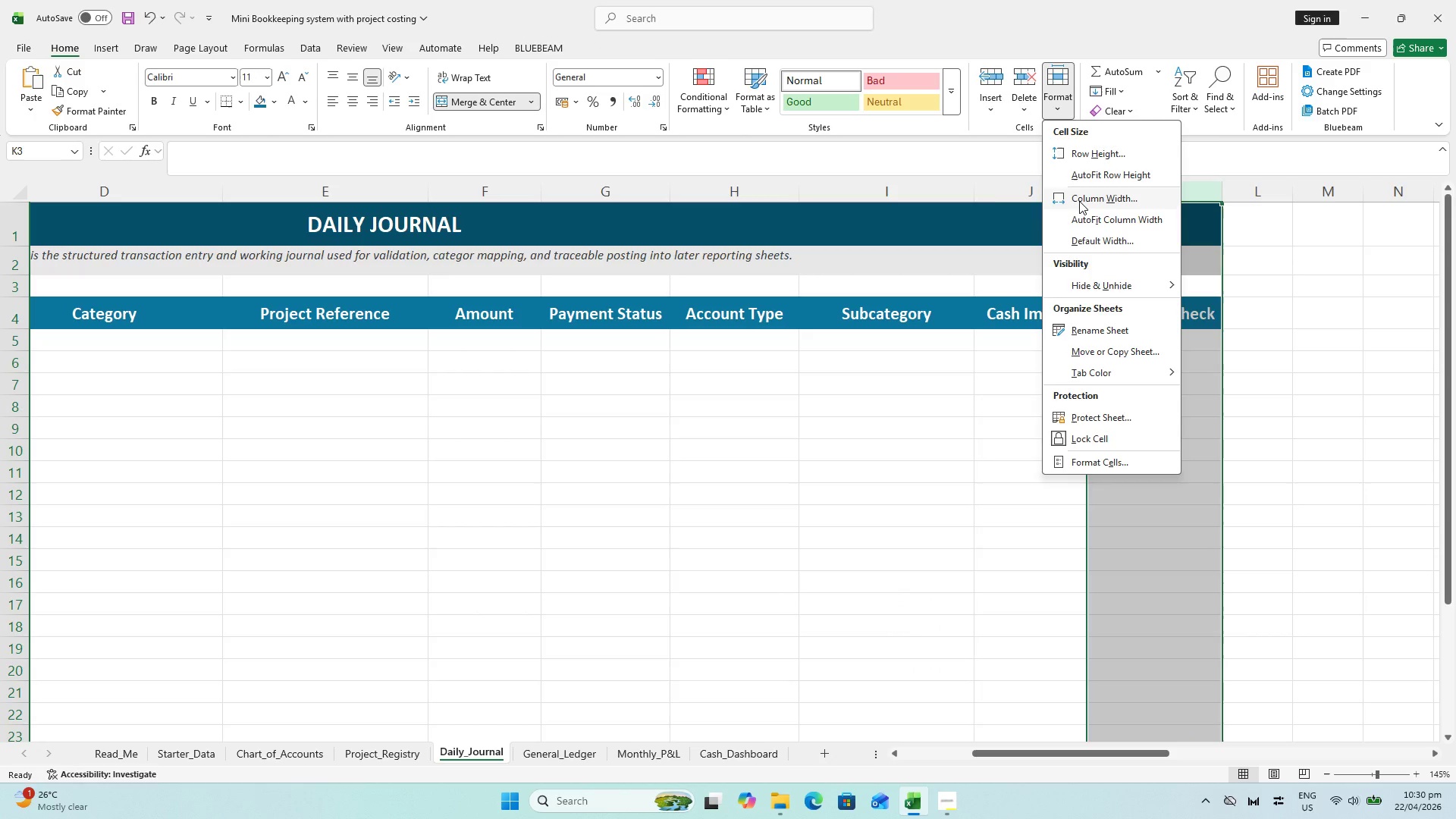 
left_click([1079, 201])
 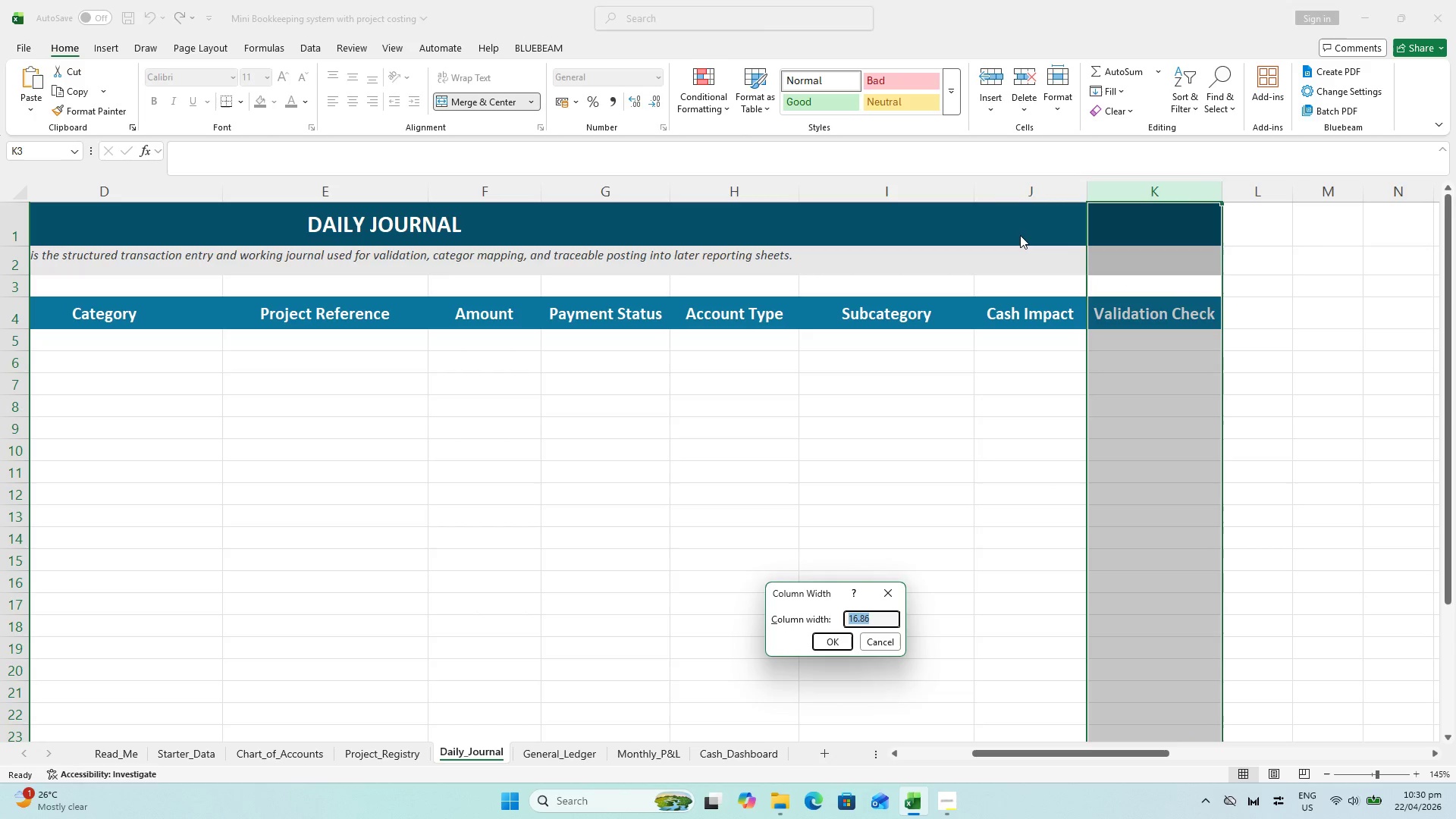 
type(16)
 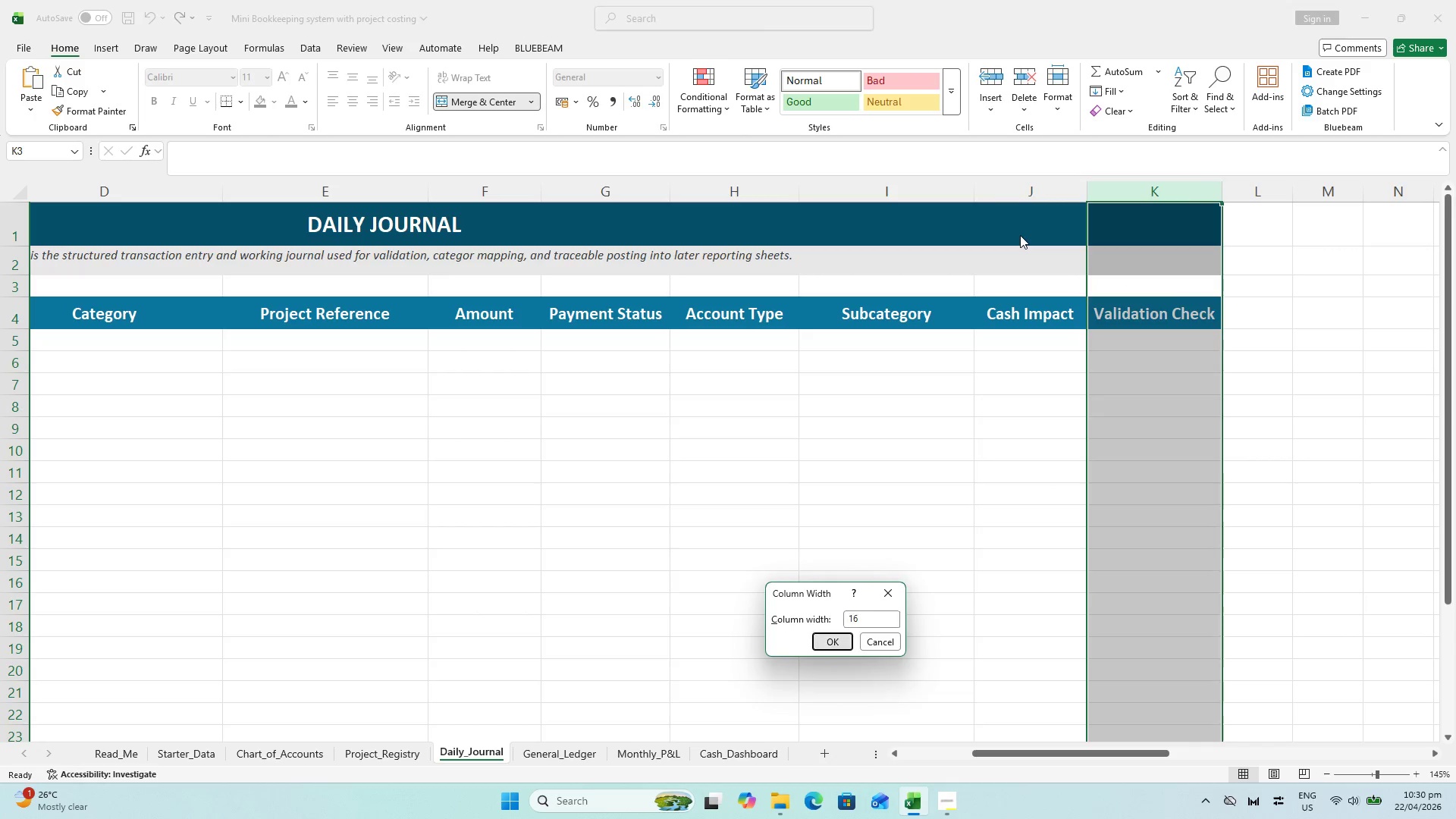 
key(Enter)
 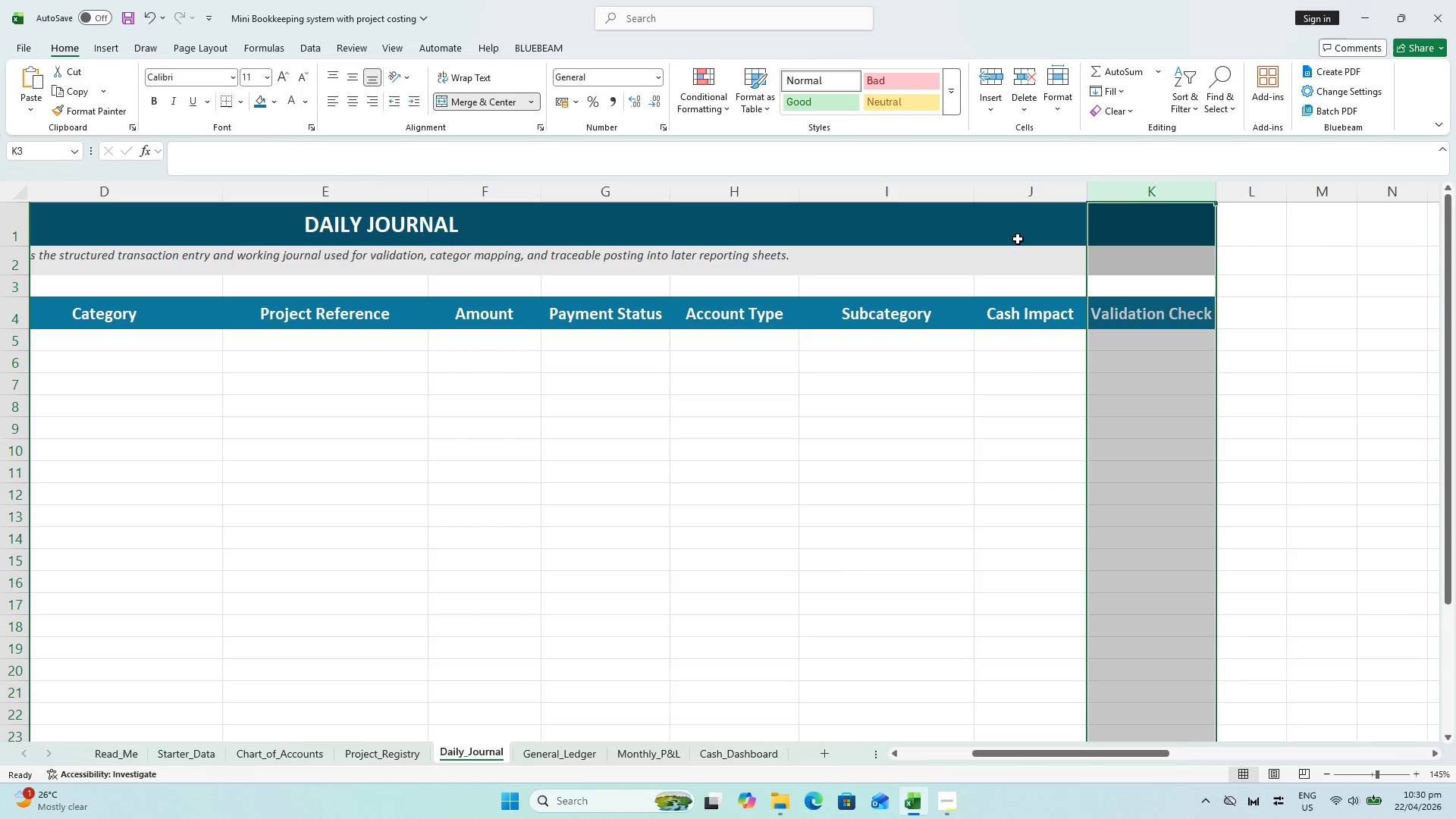 
key(Control+S)
 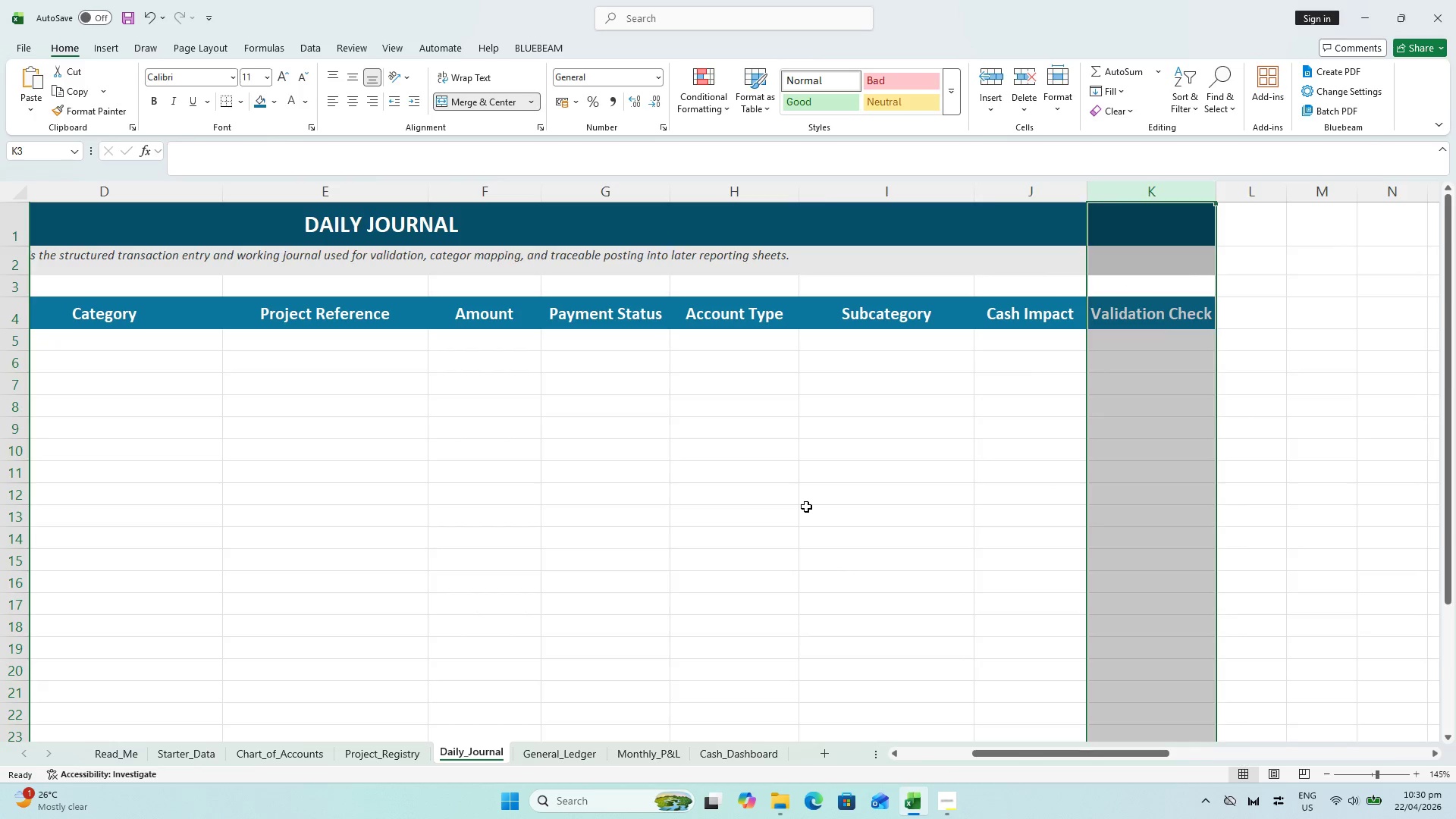 
left_click([806, 507])
 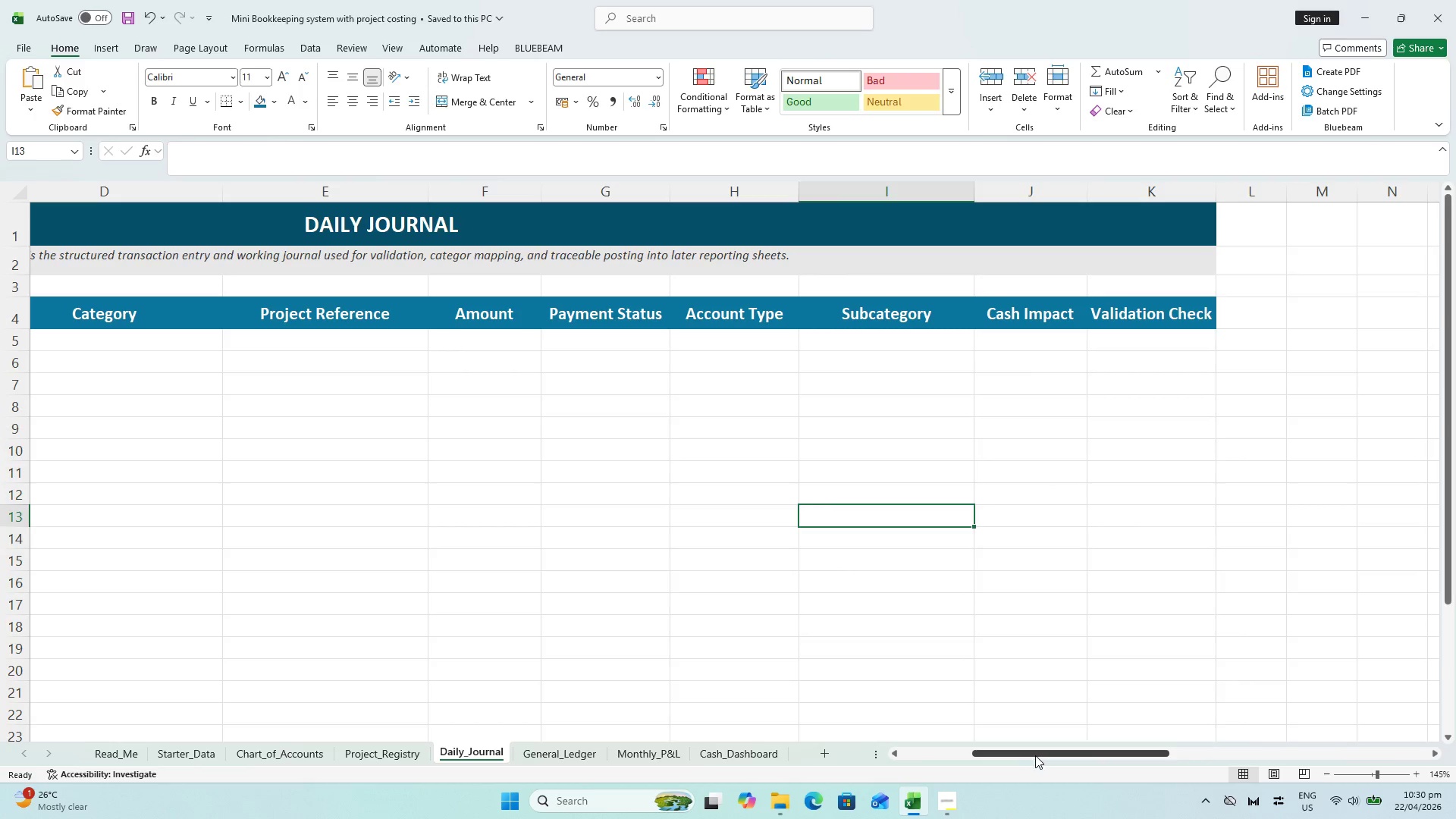 
left_click_drag(start_coordinate=[1035, 755], to_coordinate=[522, 736])
 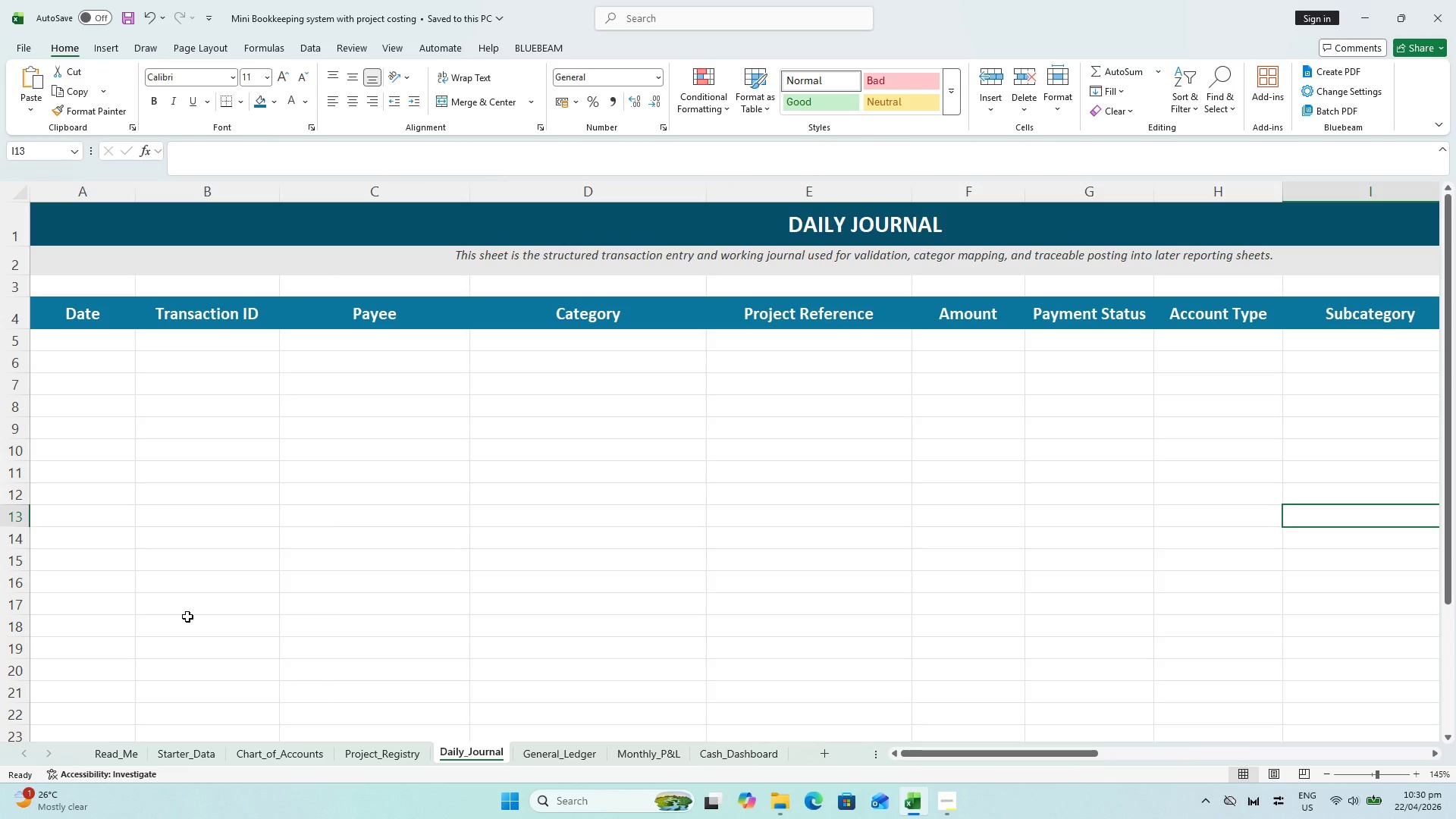 
key(Control+ControlLeft)
 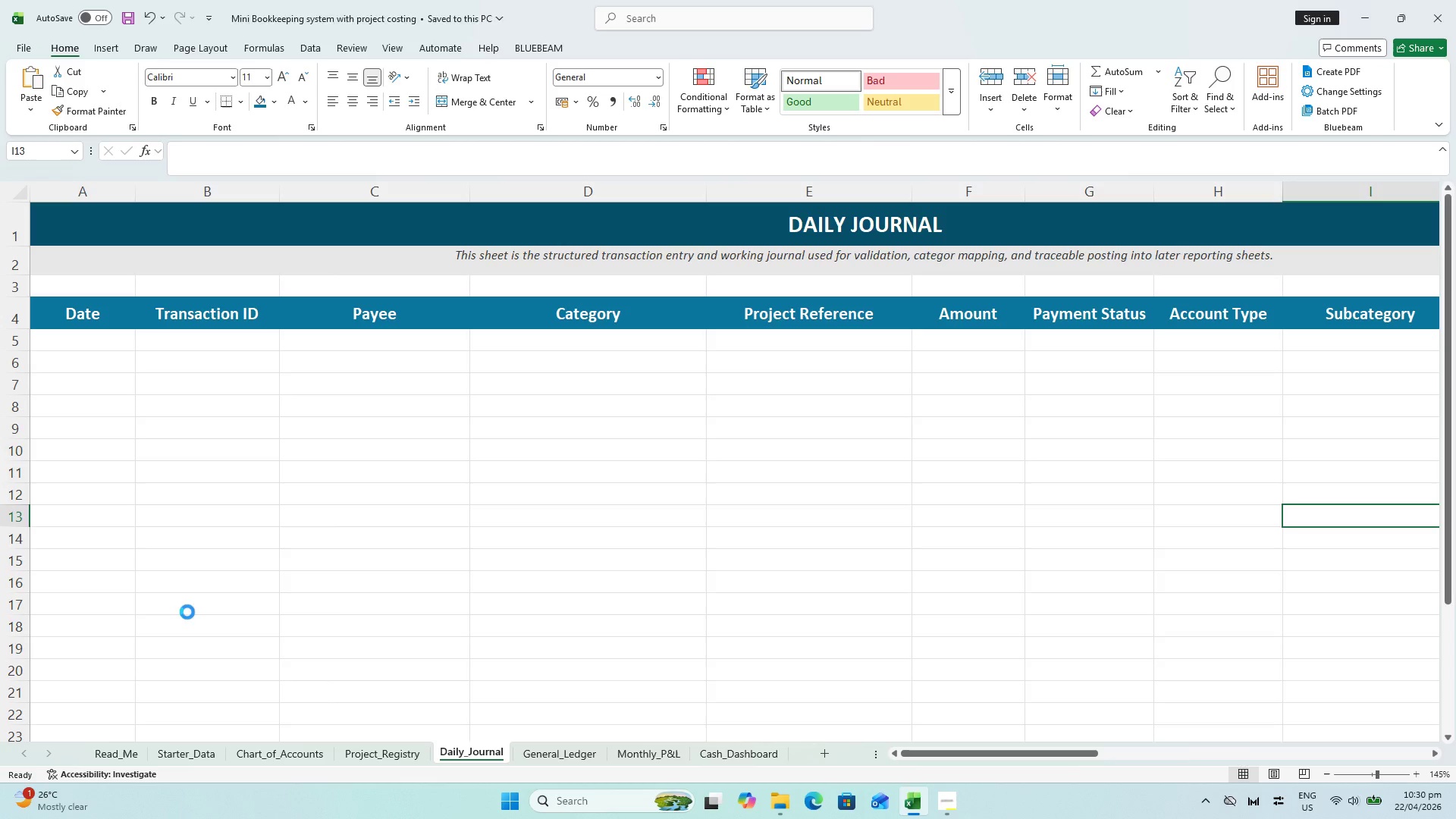 
key(Control+S)
 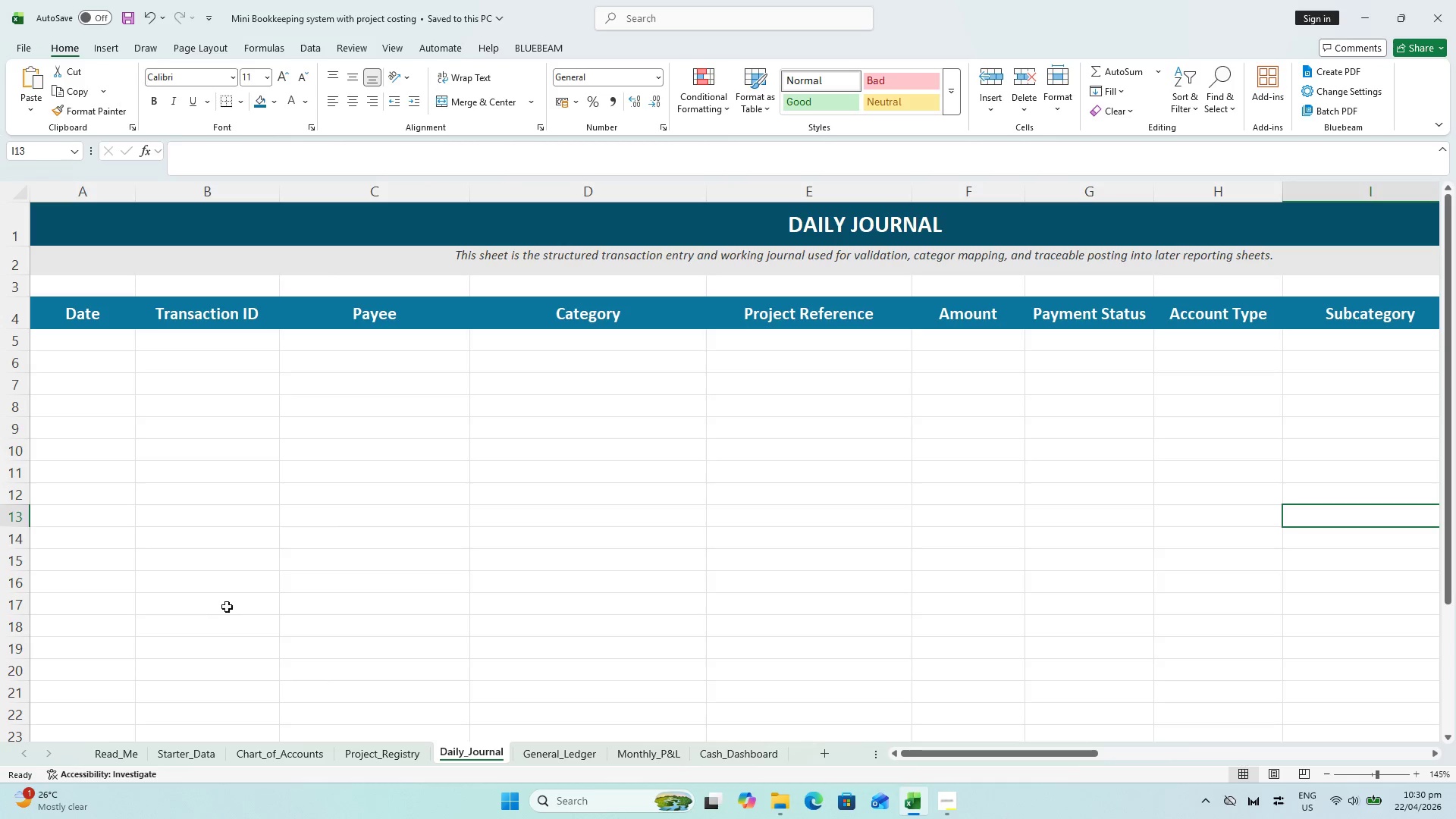 
key(Alt+AltLeft)
 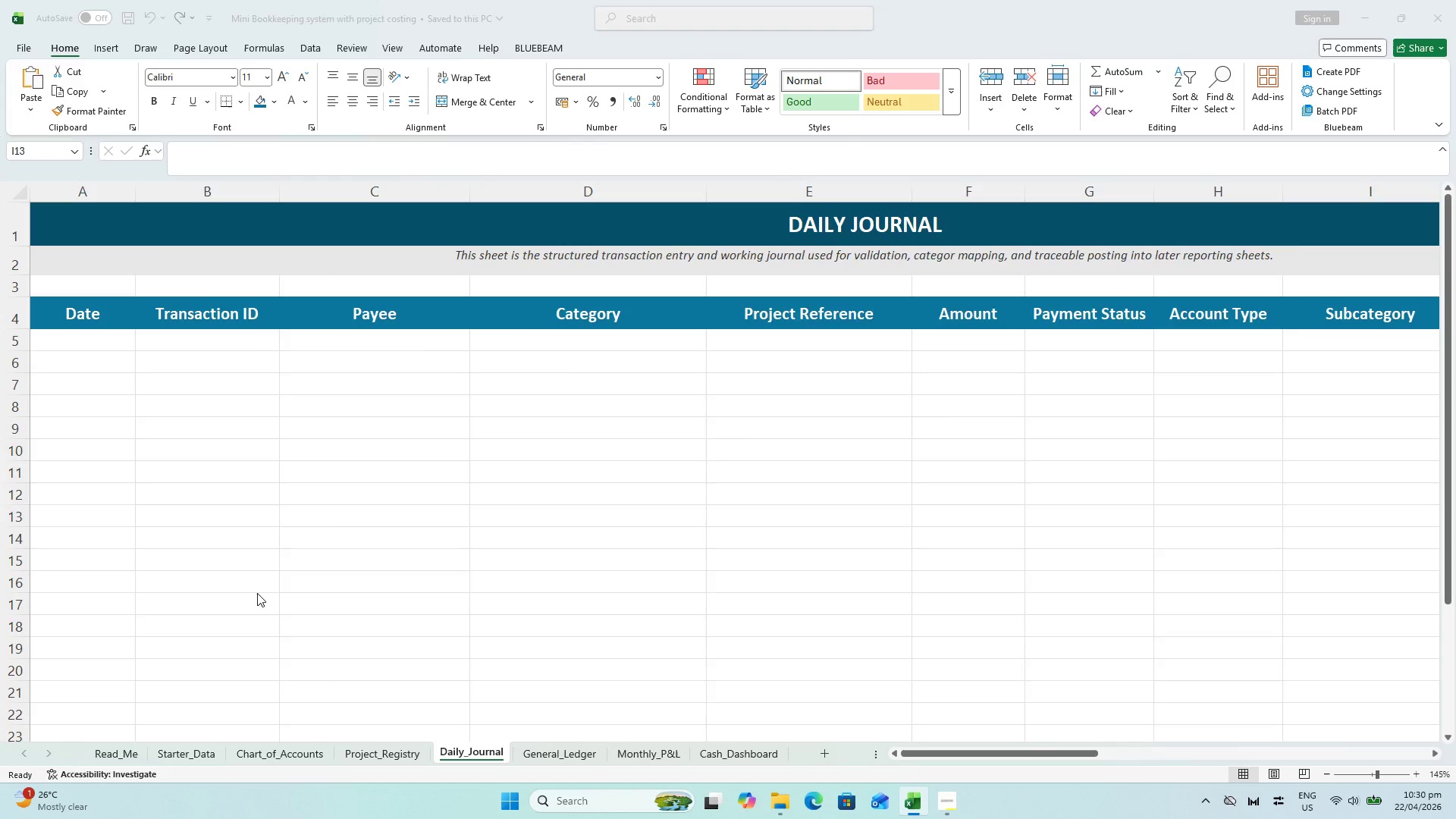 
key(Alt+Tab)
 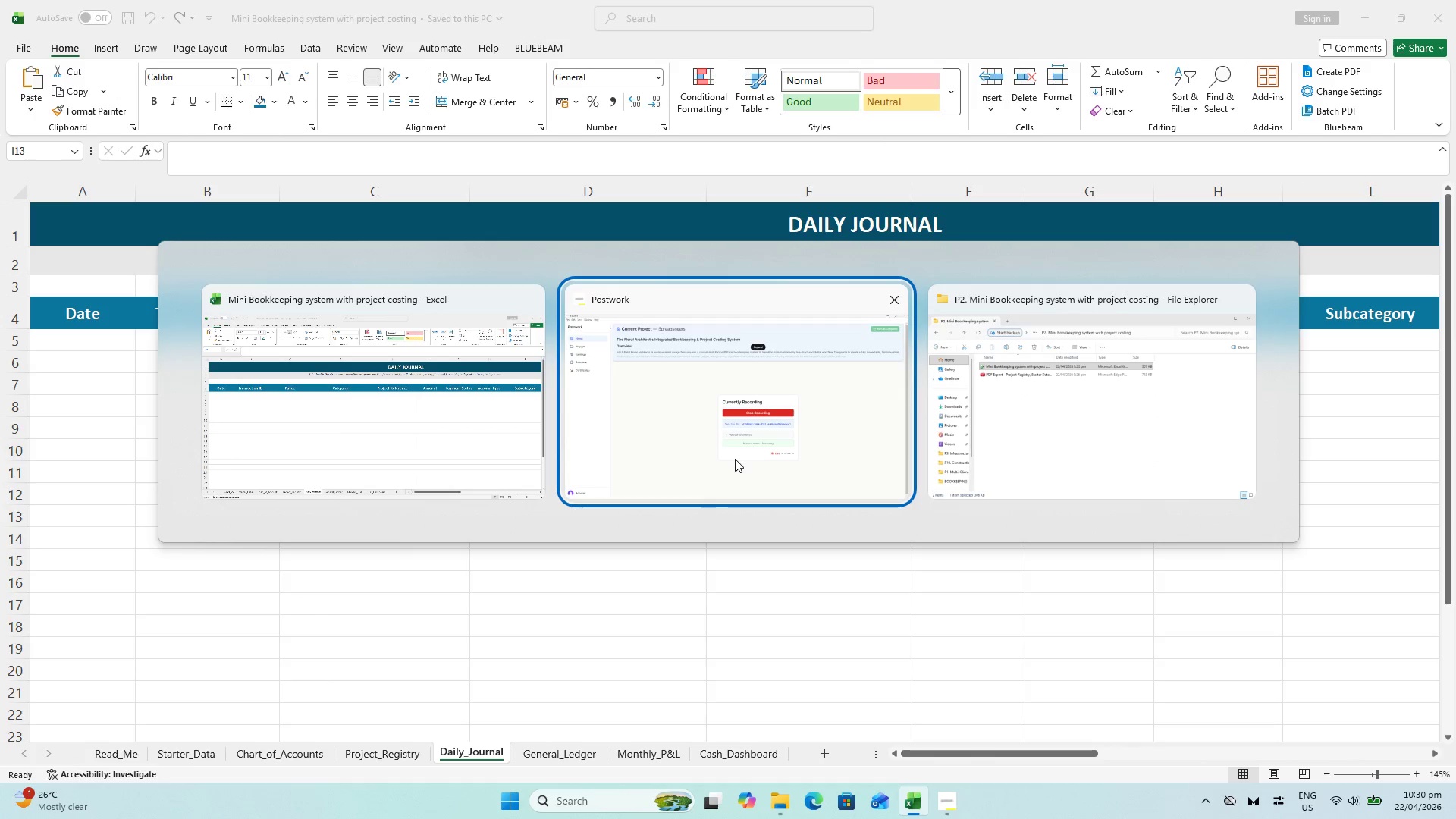 
left_click([677, 440])